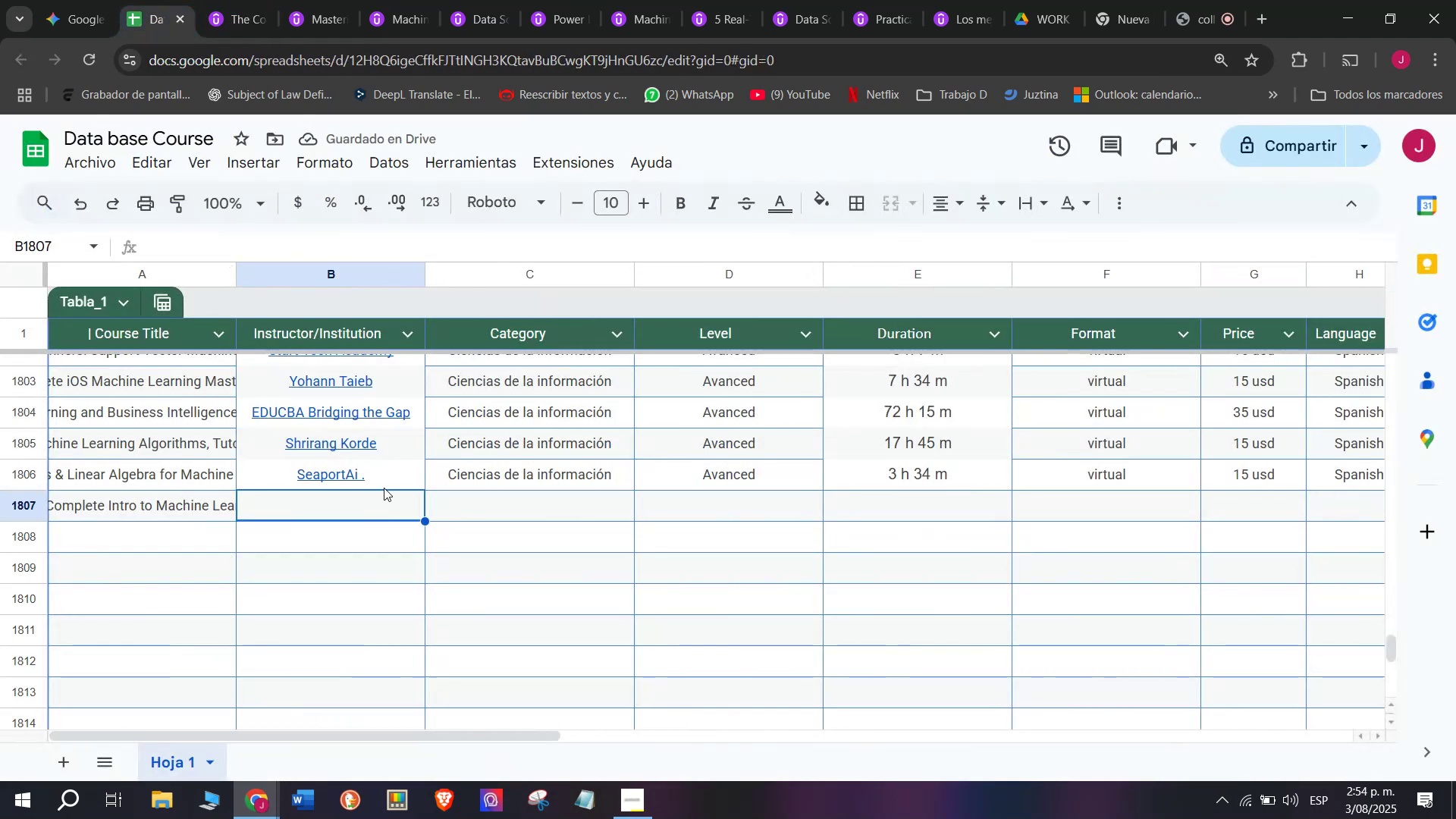 
key(Control+ControlLeft)
 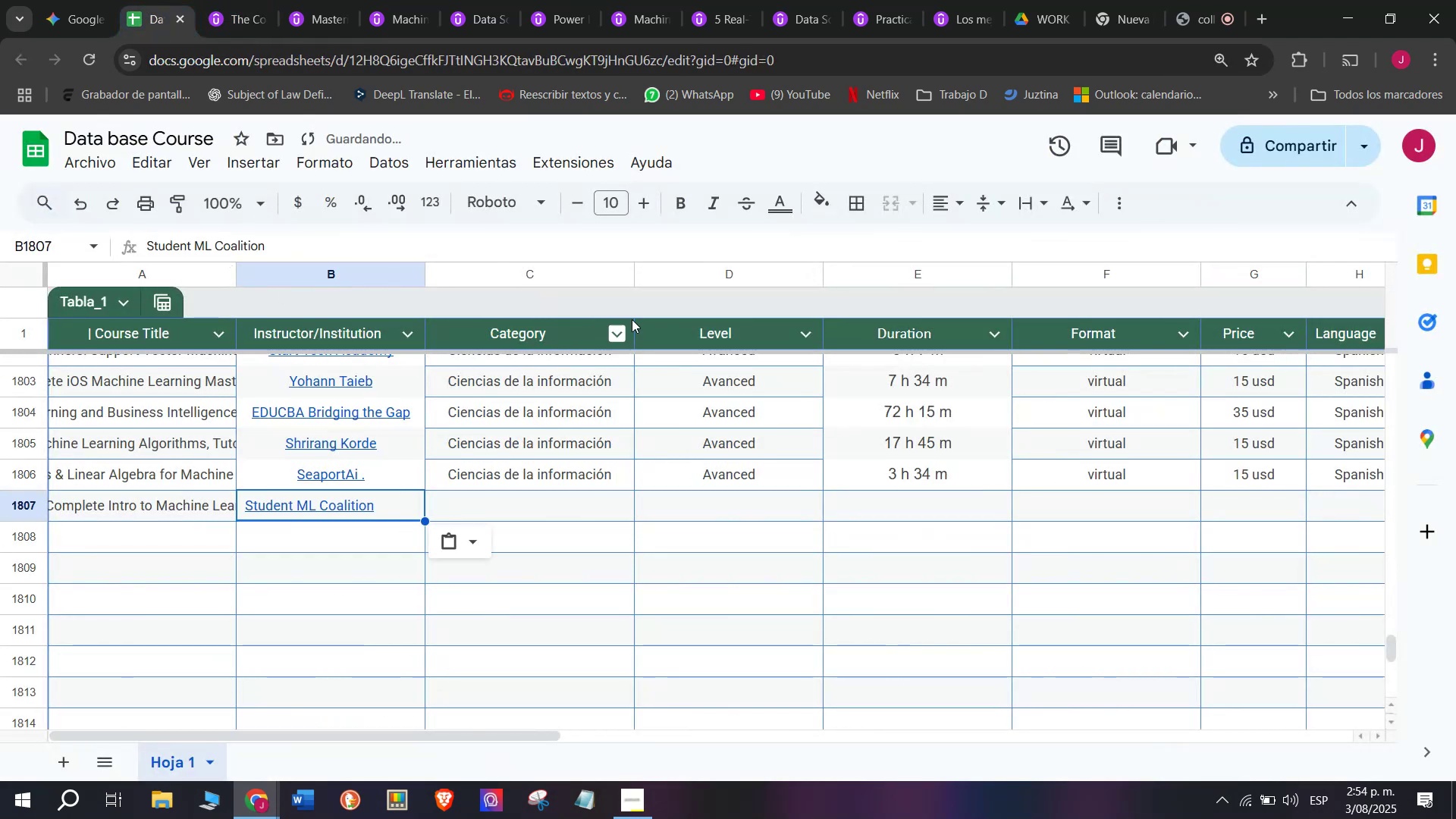 
key(Control+V)
 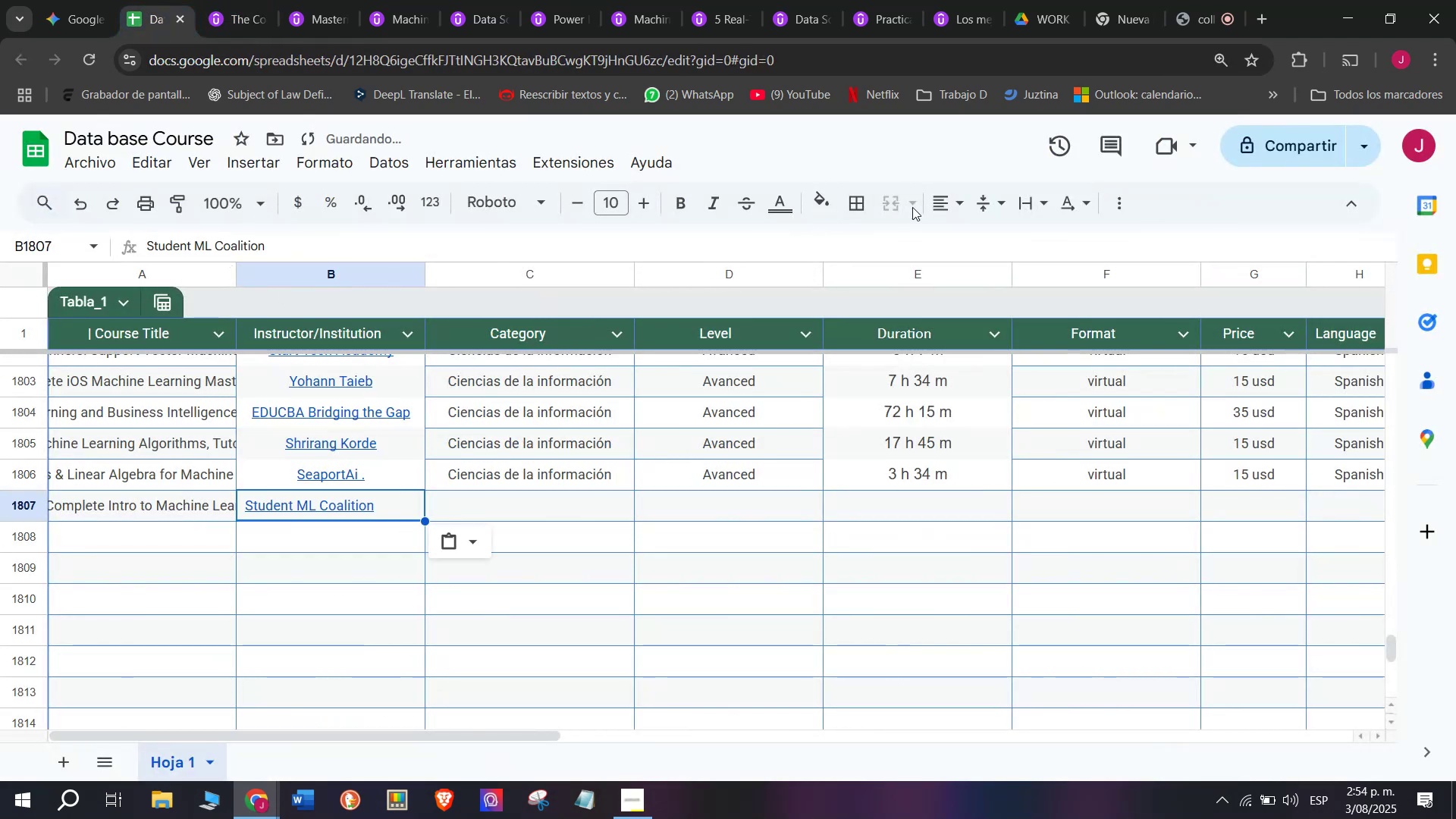 
left_click([947, 202])
 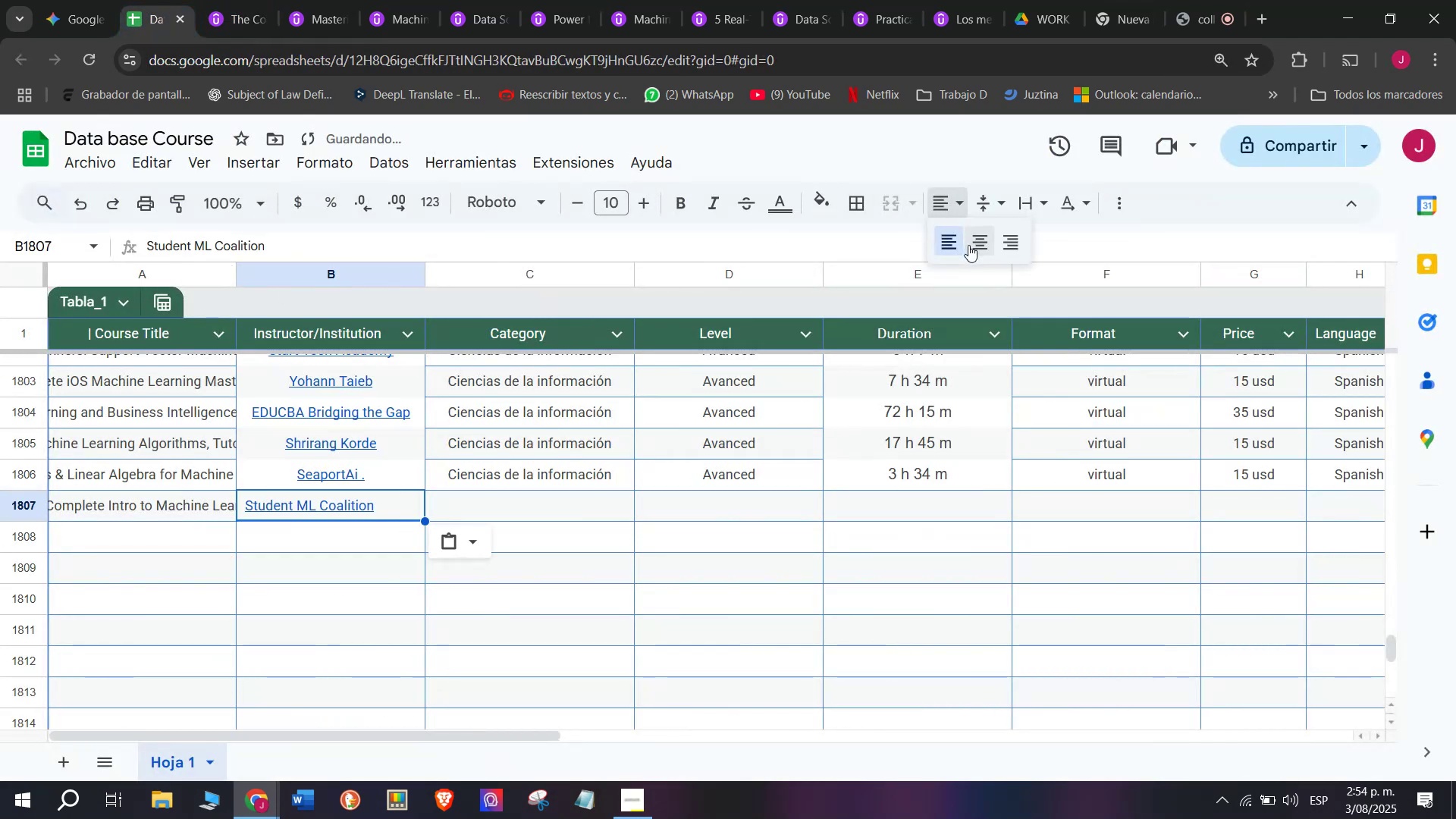 
left_click([968, 245])
 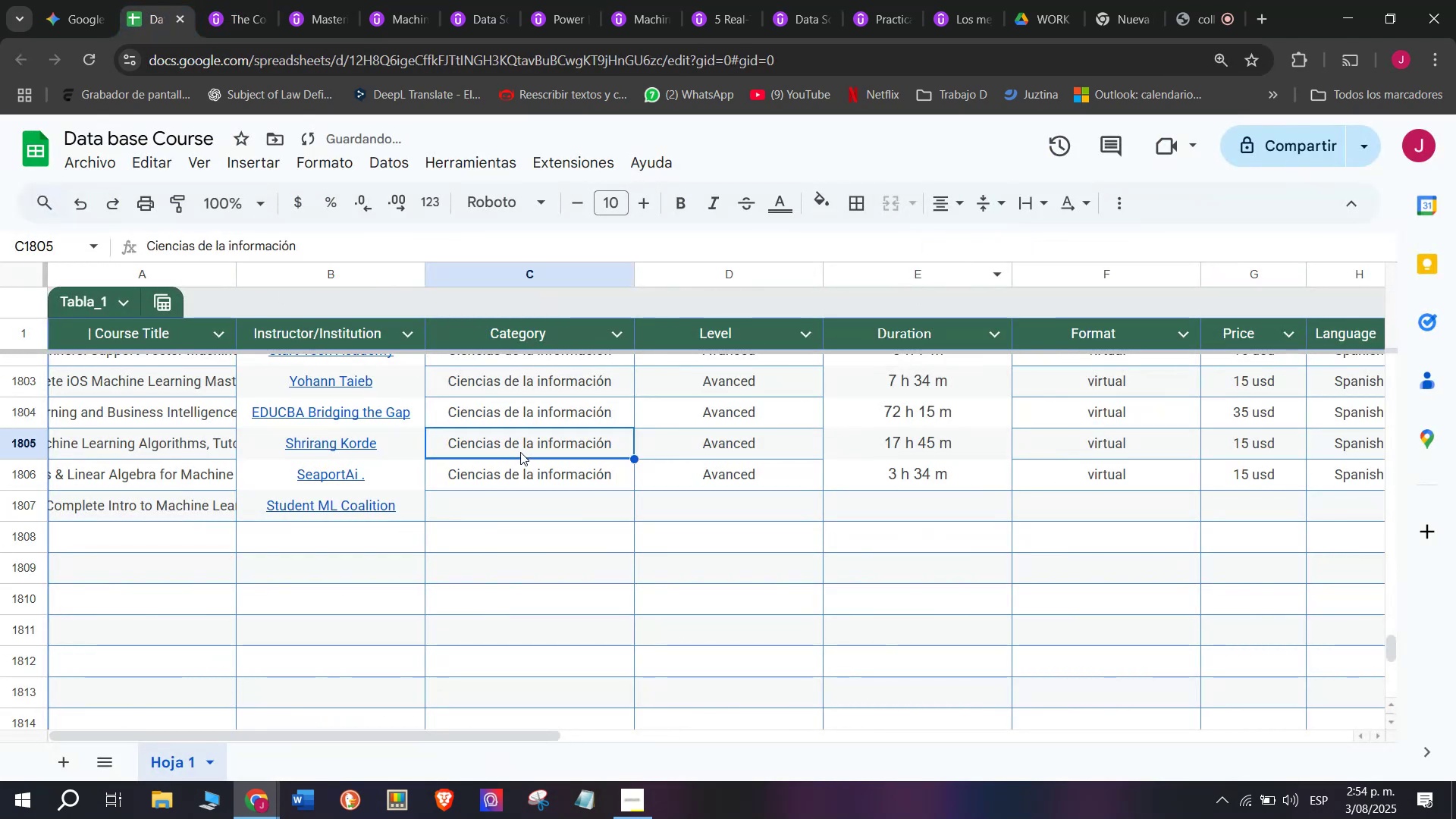 
key(Break)
 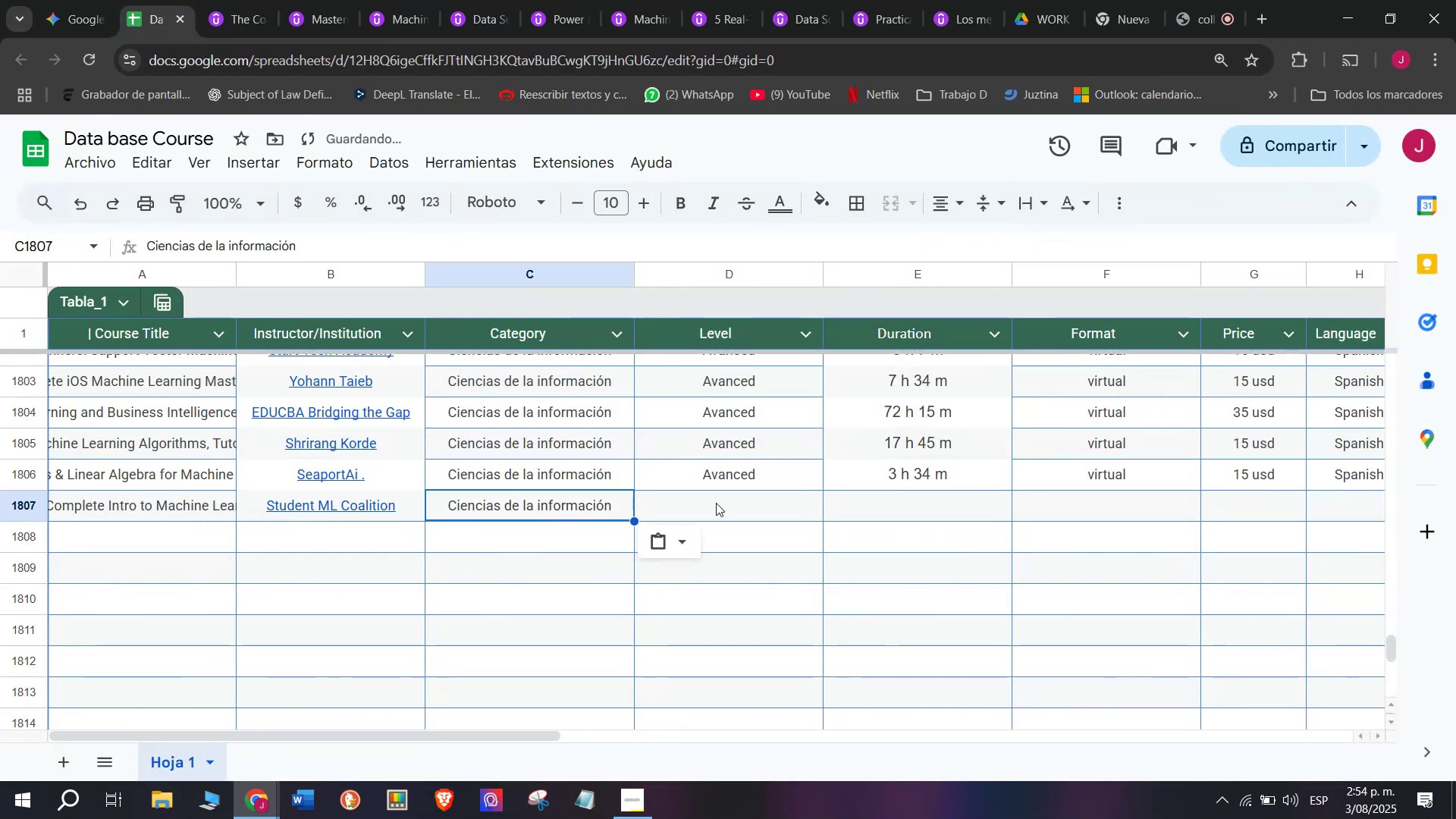 
key(Control+ControlLeft)
 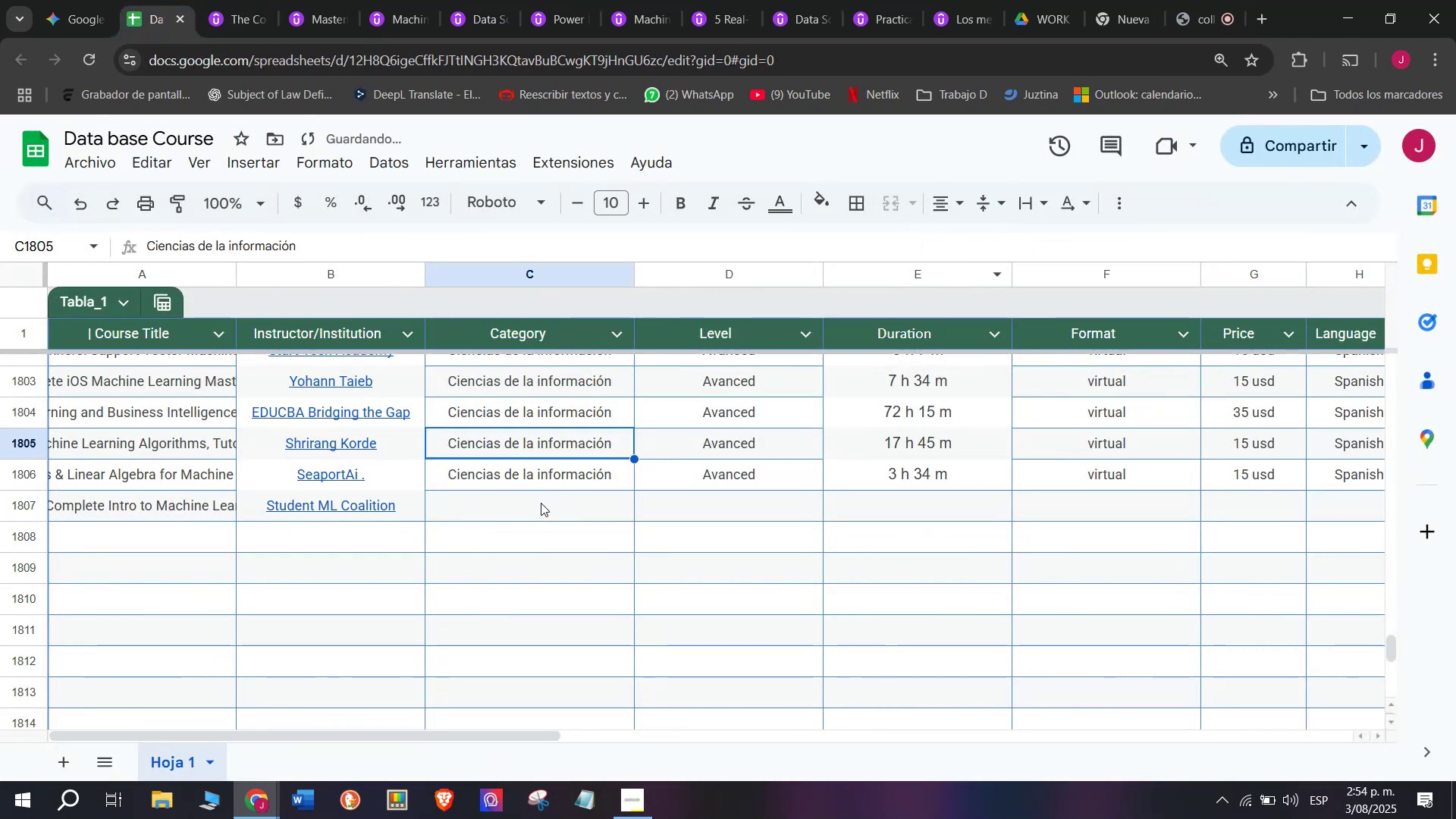 
key(Control+C)
 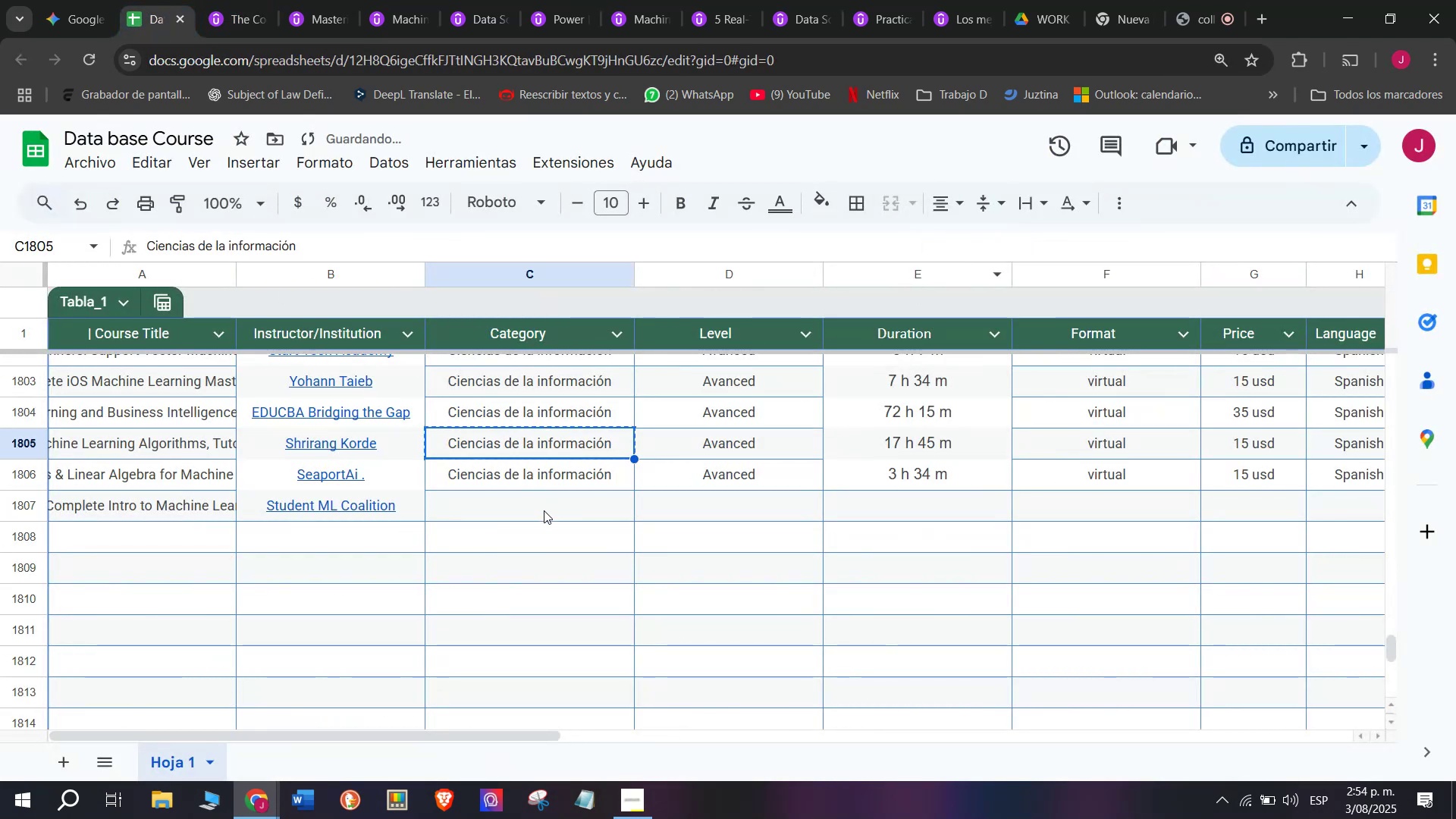 
left_click([544, 510])
 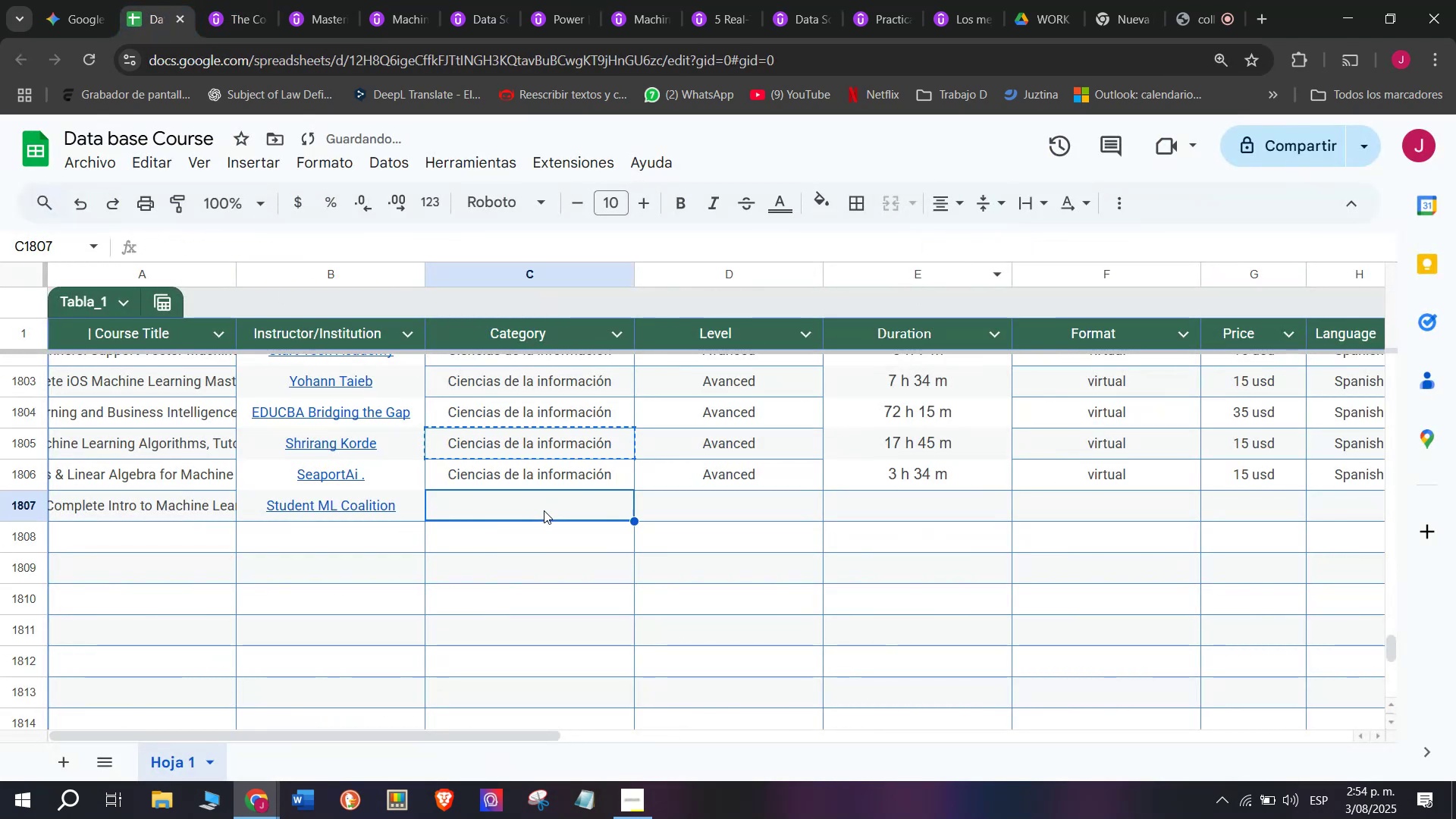 
key(Z)
 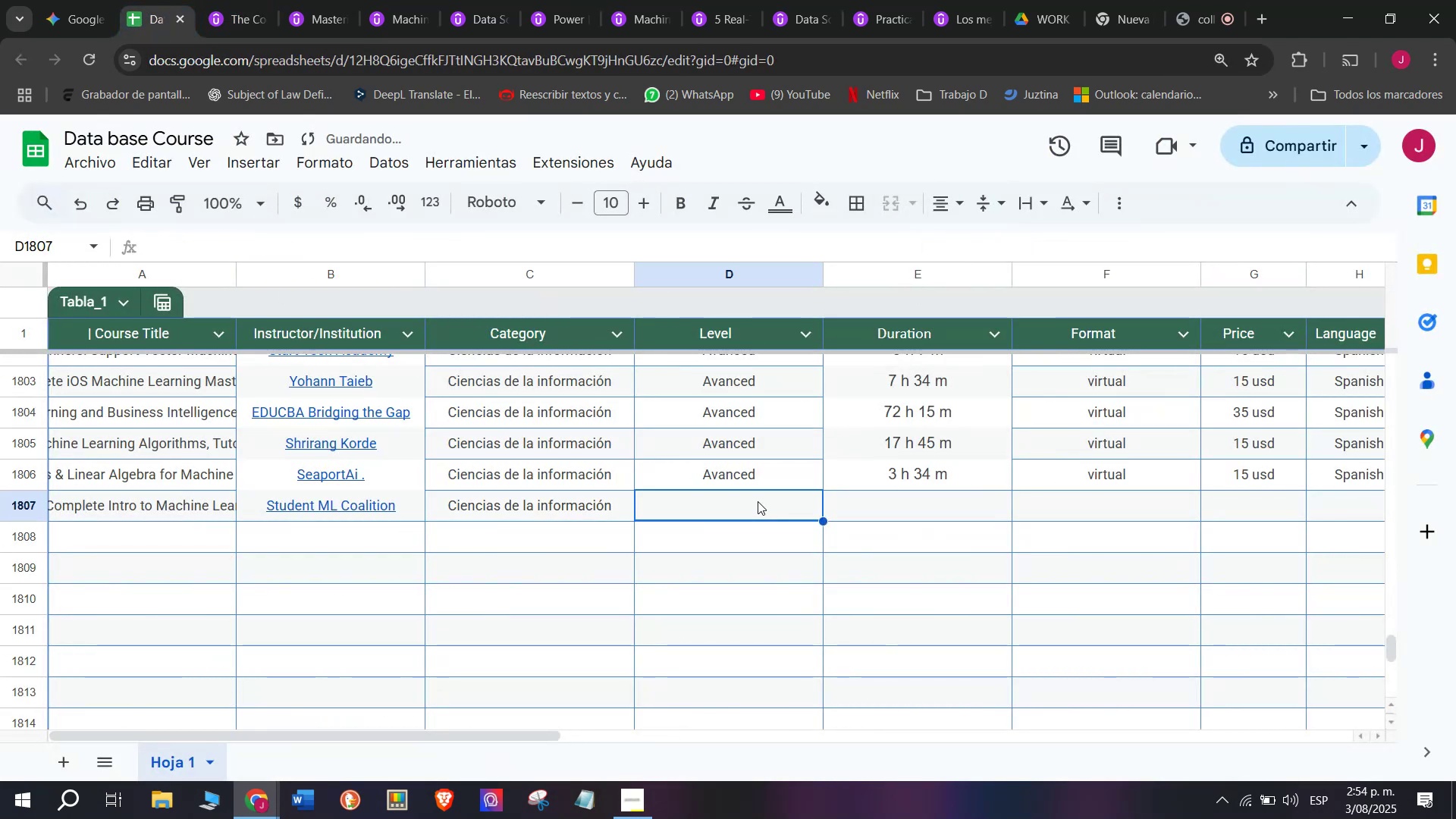 
key(Control+ControlLeft)
 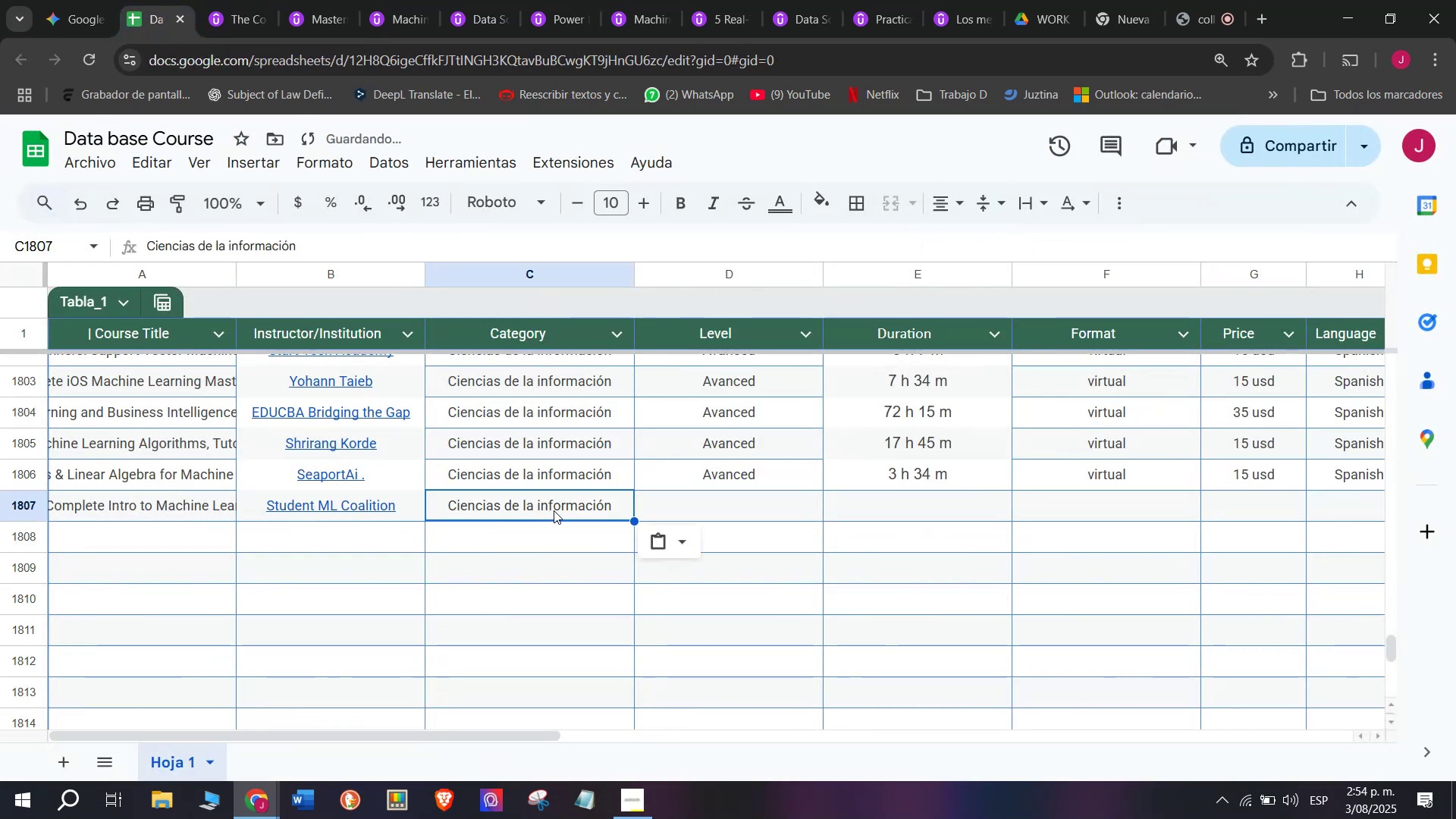 
key(Control+V)
 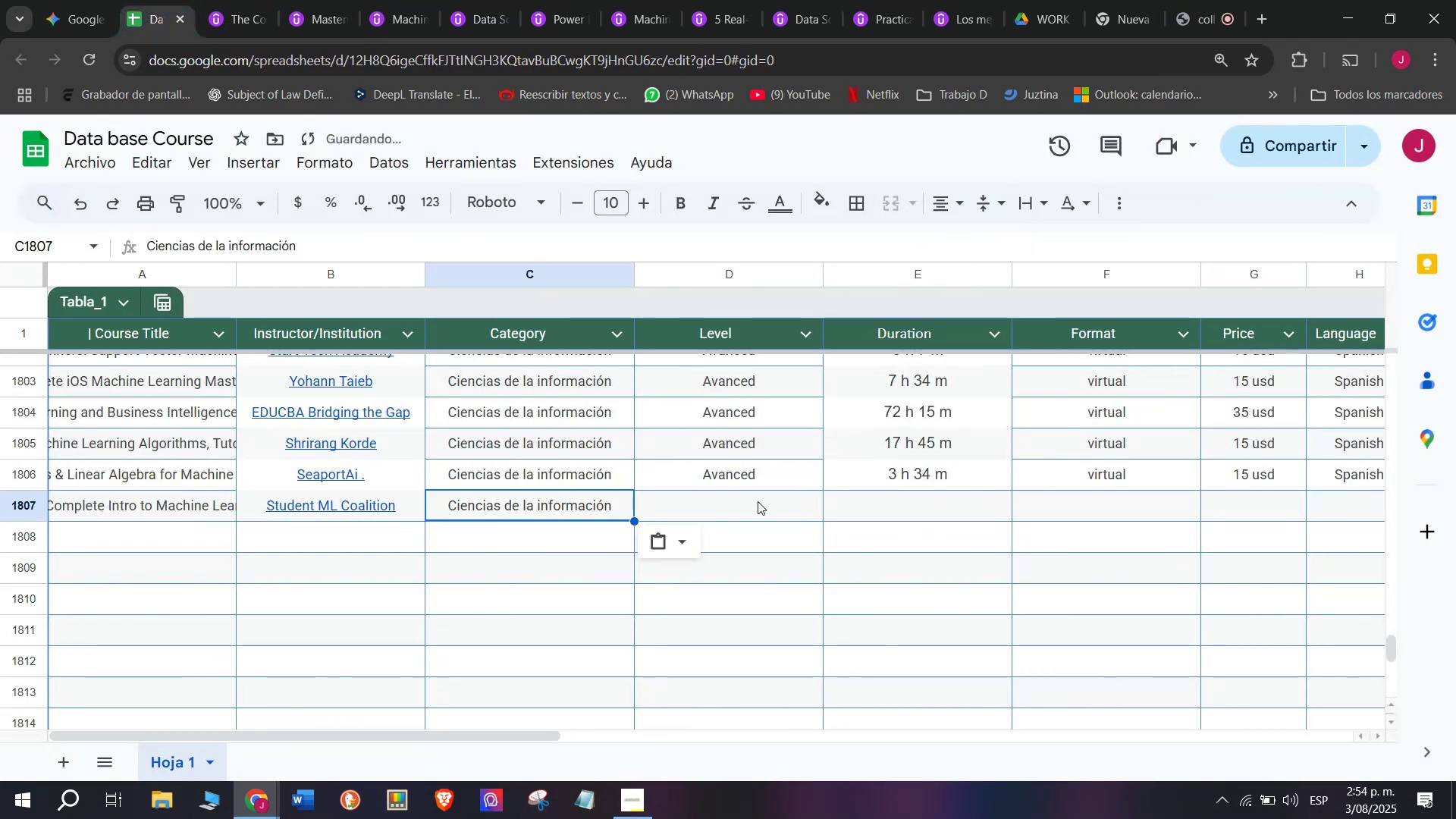 
double_click([758, 501])
 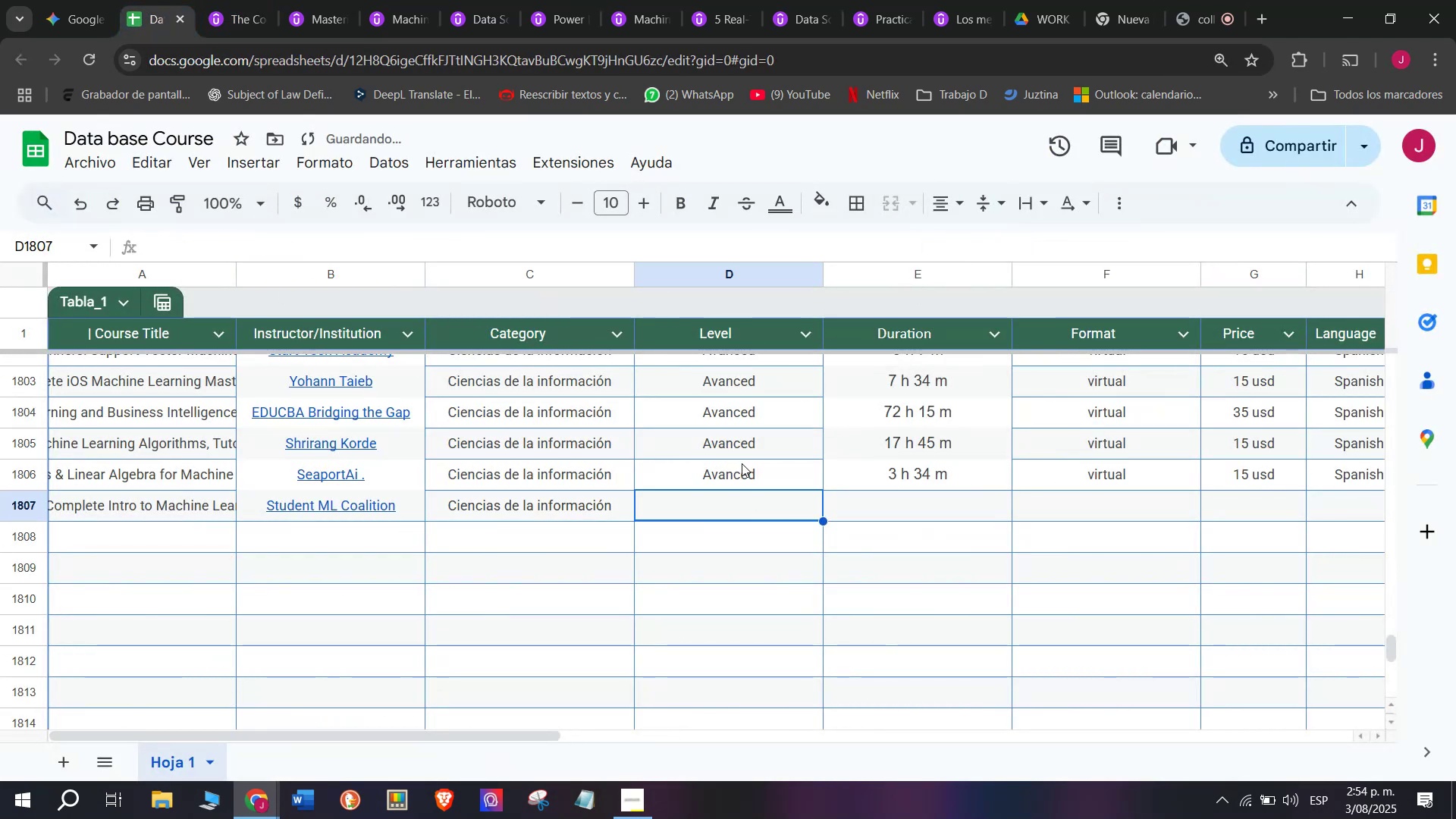 
triple_click([742, 463])
 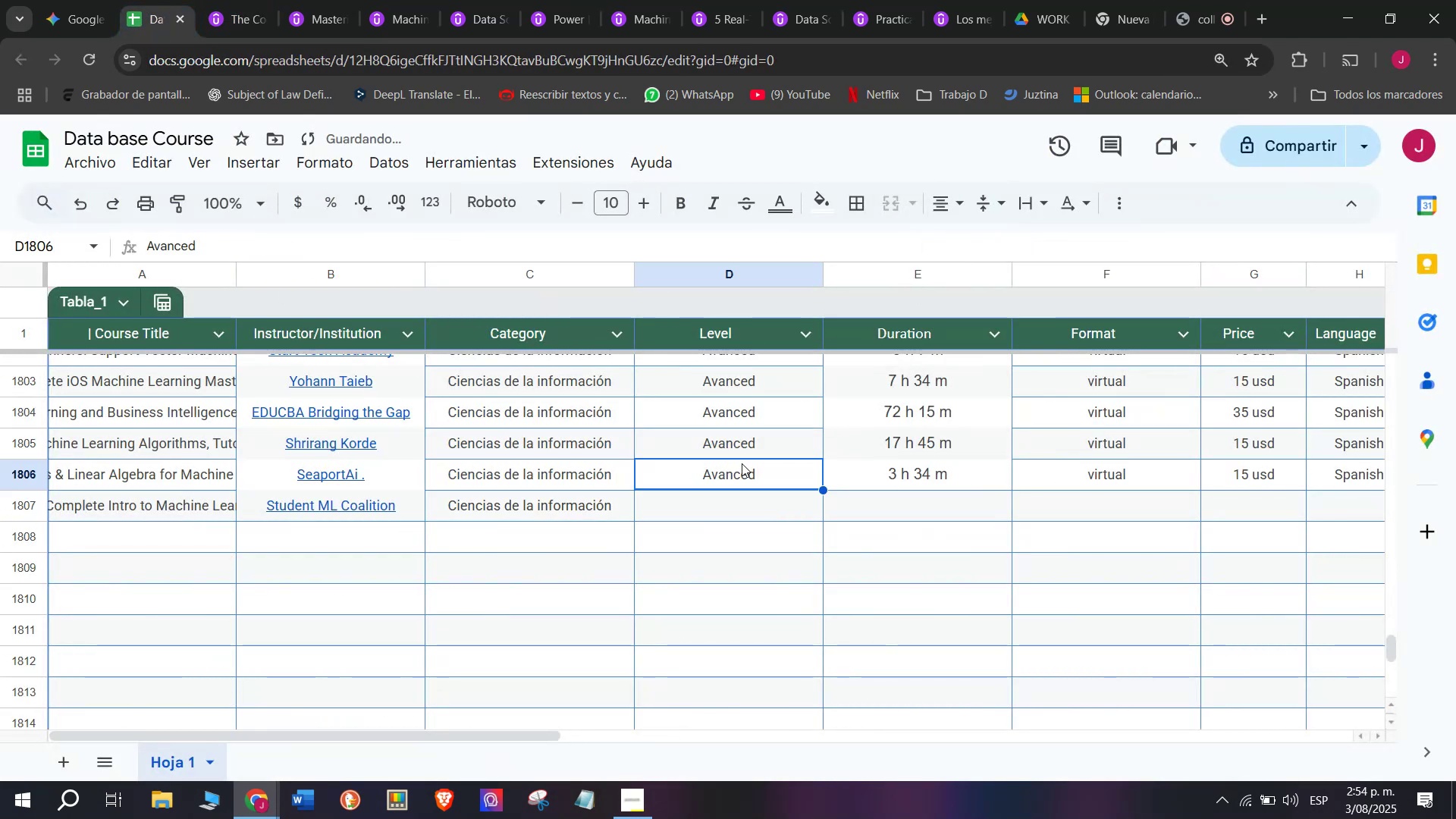 
key(Control+ControlLeft)
 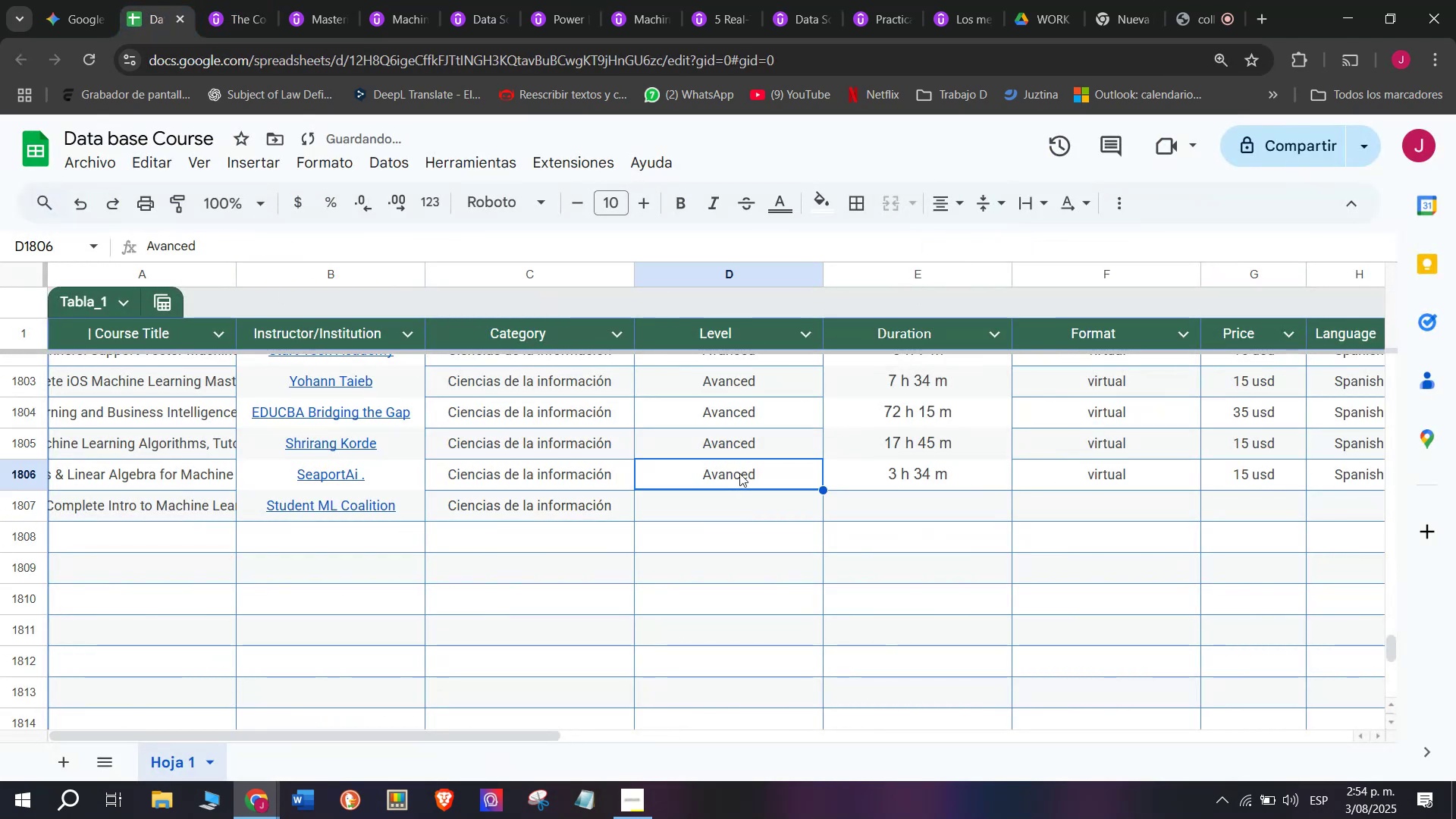 
key(Break)
 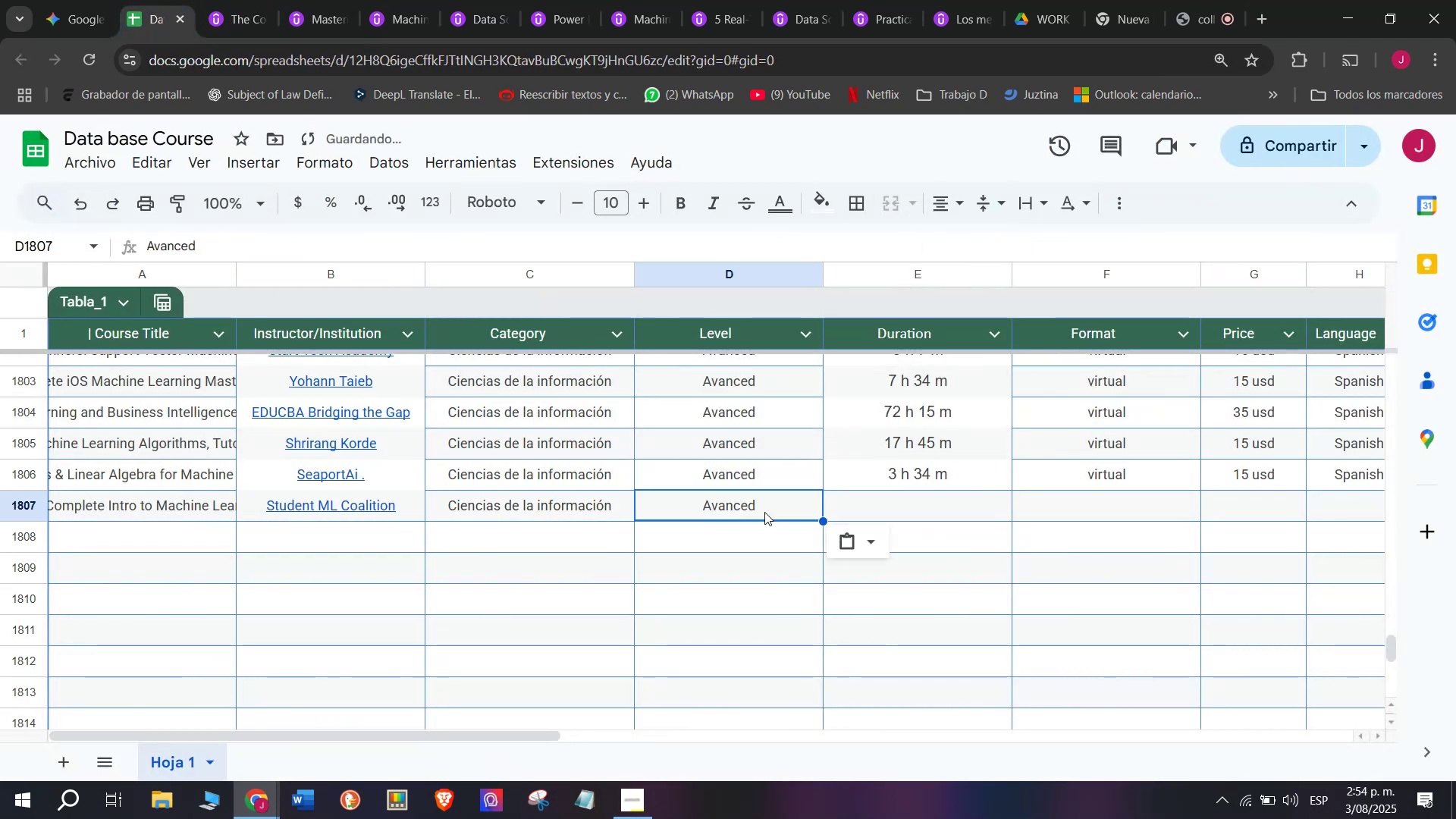 
key(Control+C)
 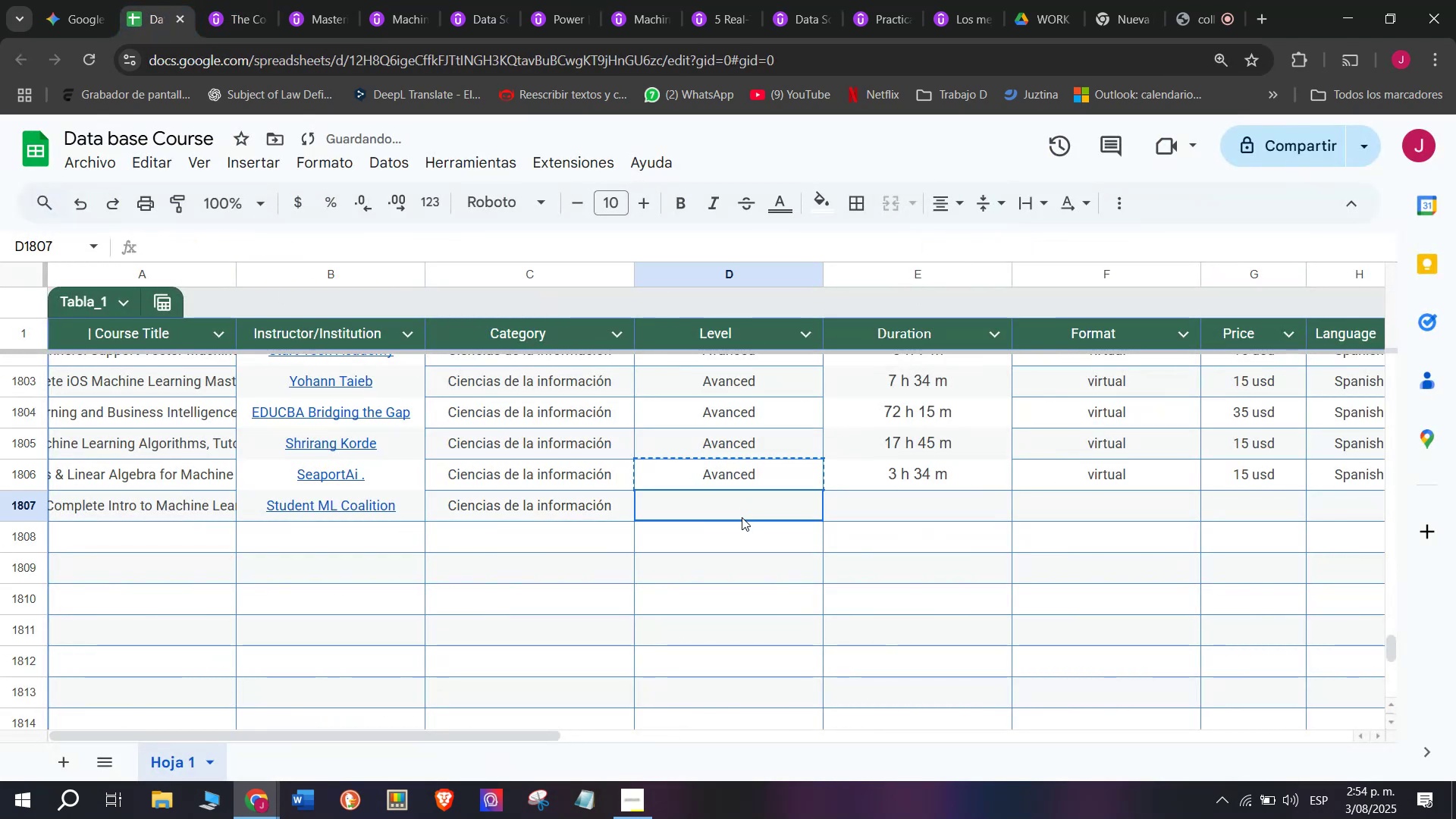 
triple_click([742, 517])
 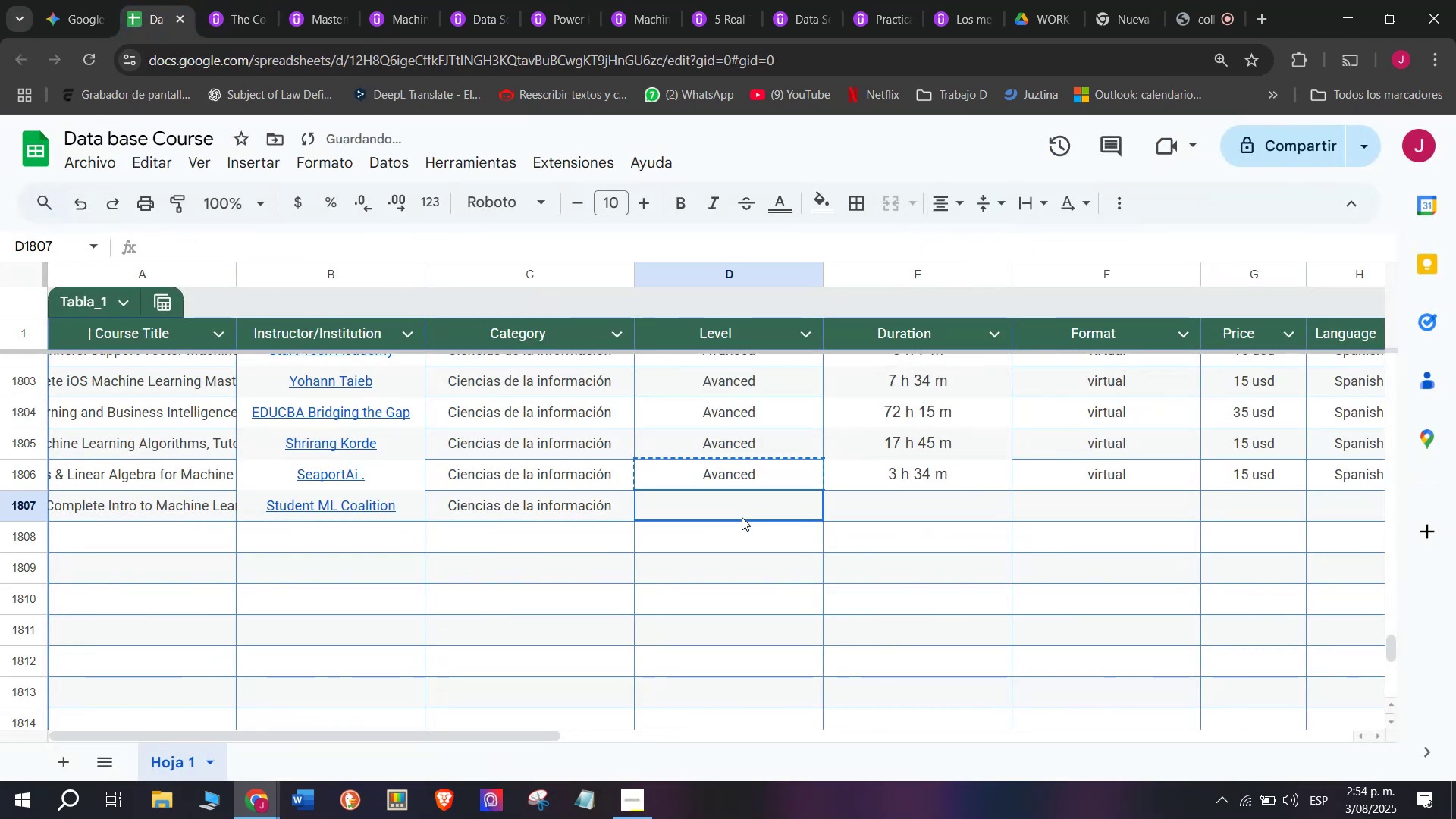 
key(Control+ControlLeft)
 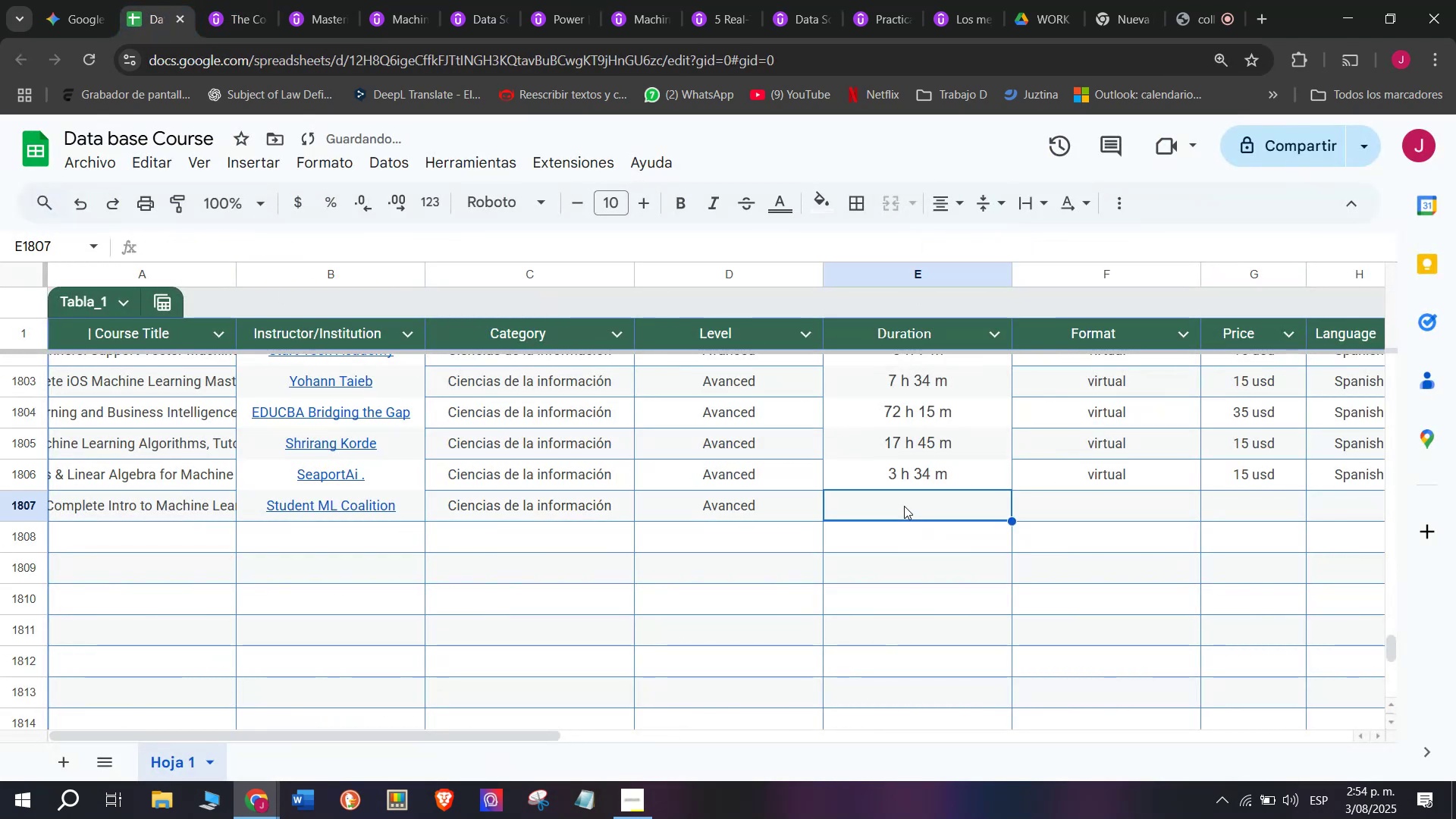 
key(Z)
 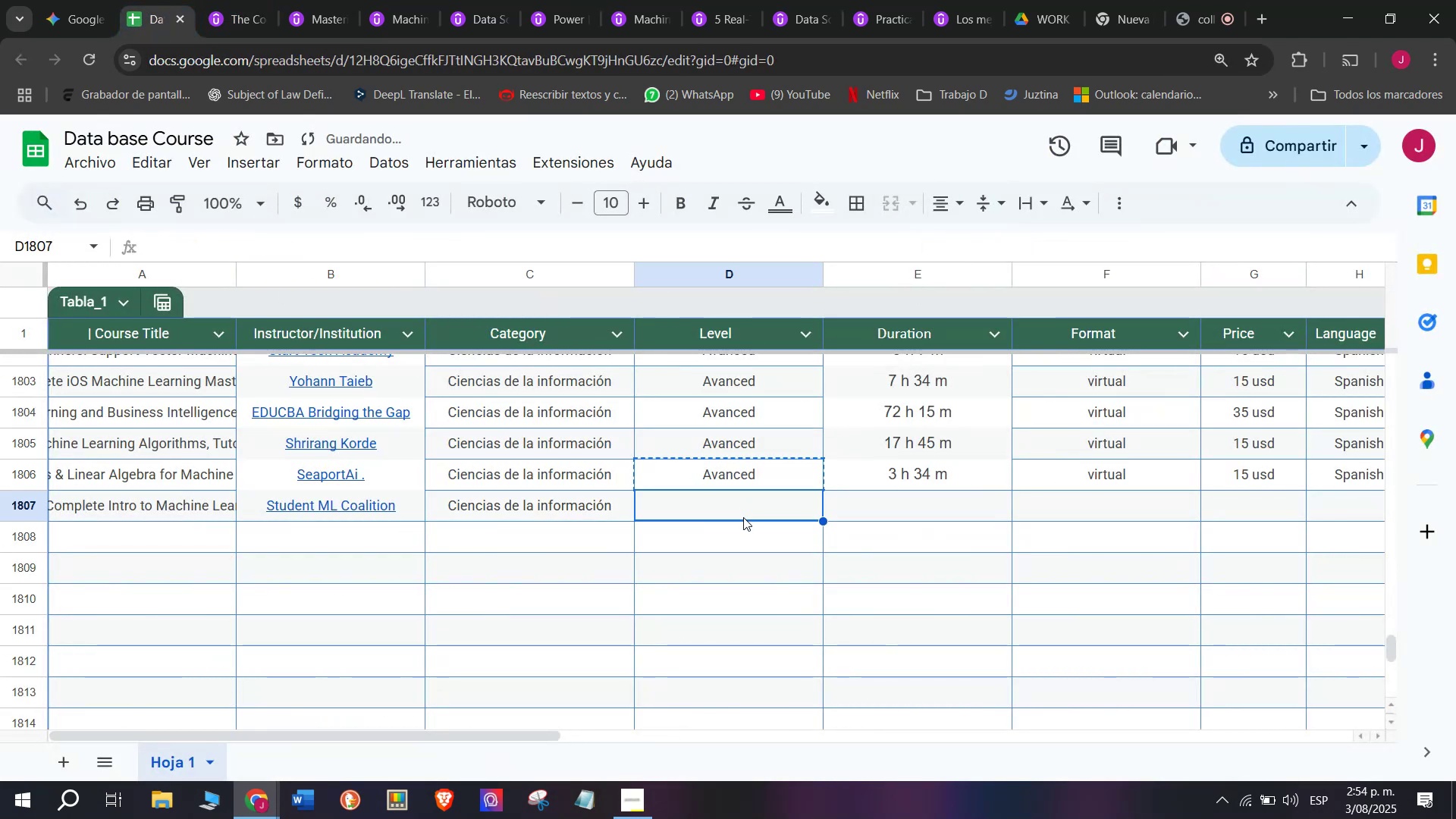 
key(Control+V)
 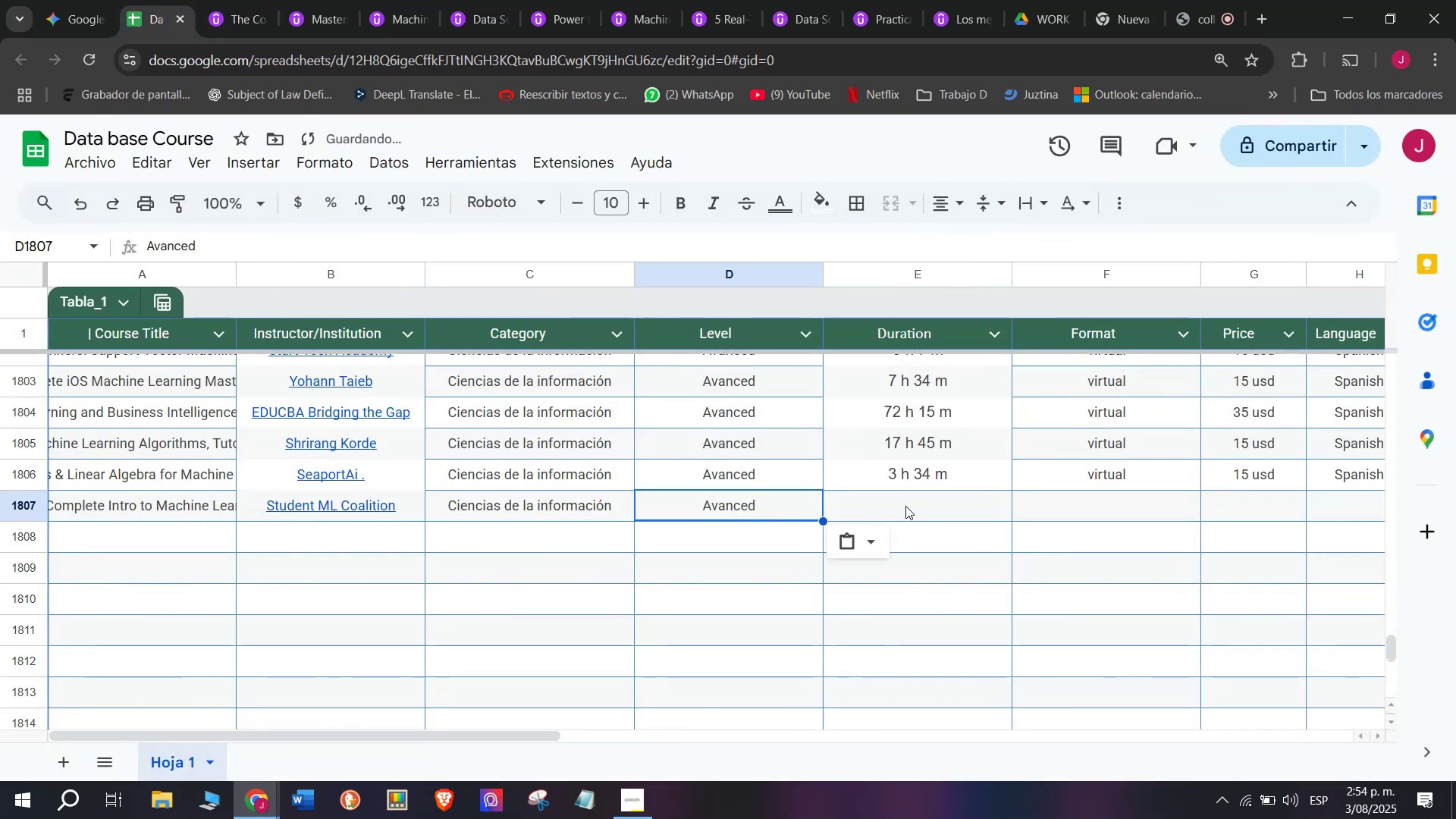 
triple_click([905, 506])
 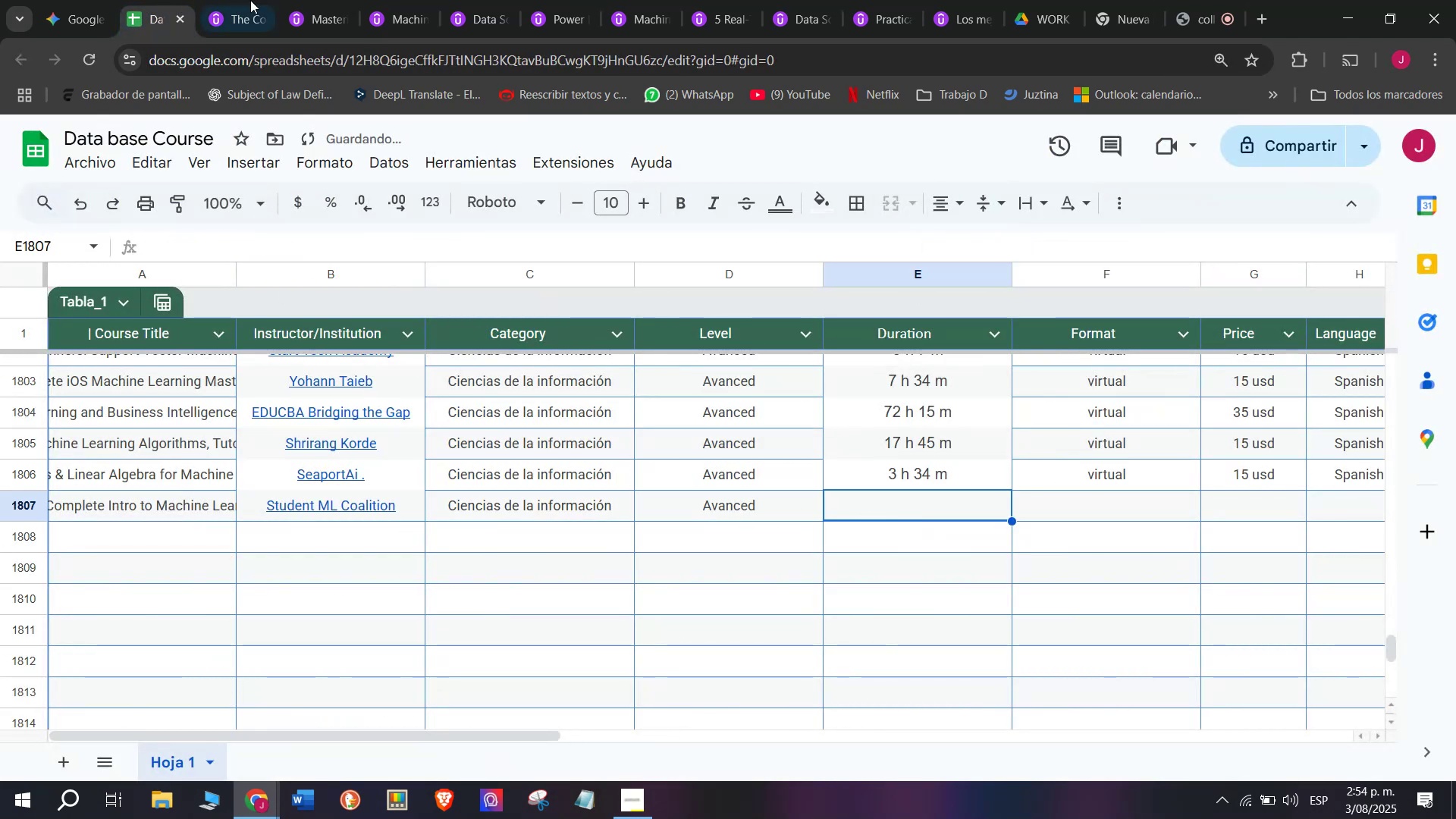 
left_click([250, 0])
 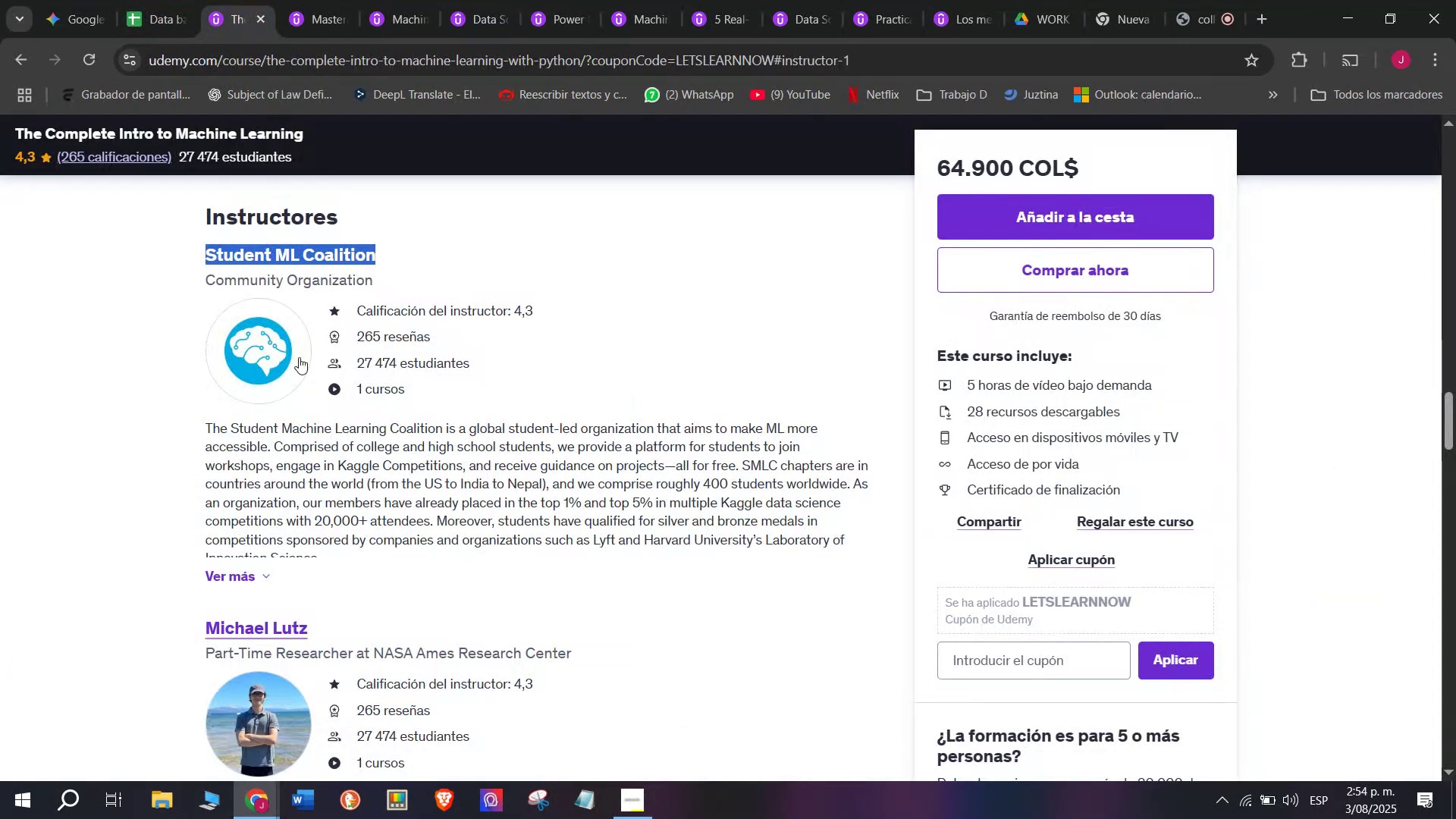 
scroll: coordinate [327, 529], scroll_direction: up, amount: 9.0
 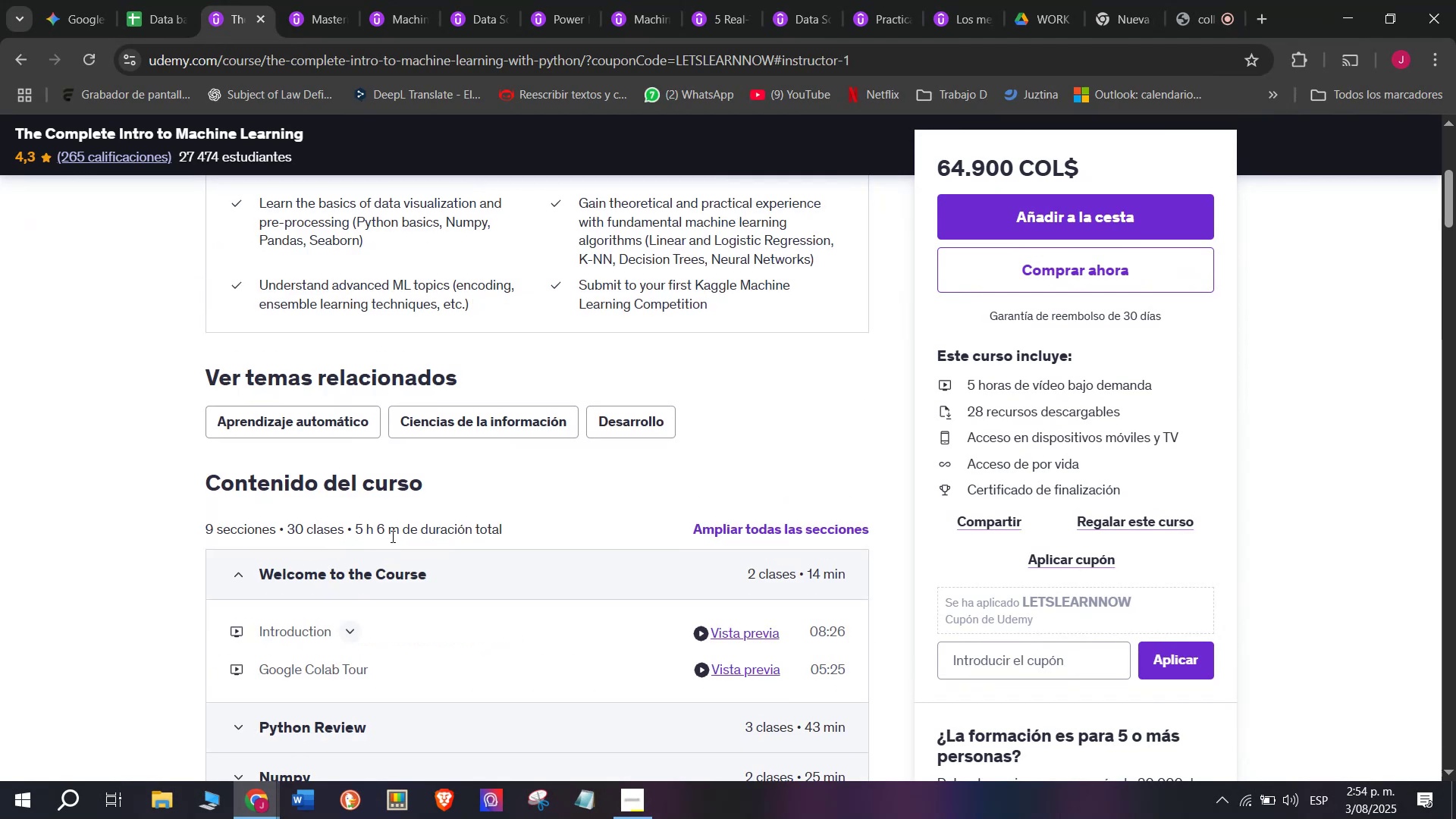 
left_click_drag(start_coordinate=[397, 531], to_coordinate=[352, 529])
 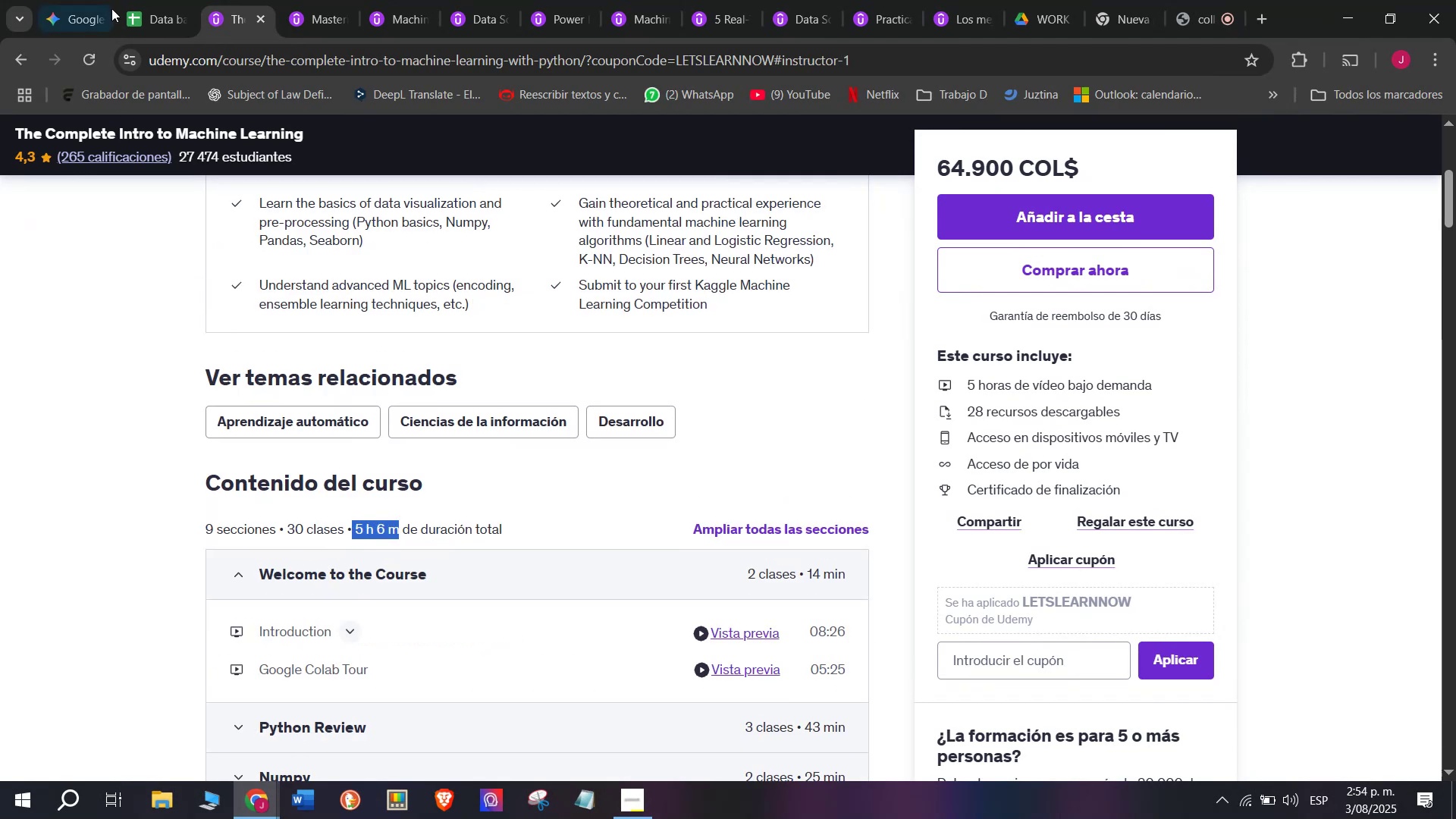 
key(Break)
 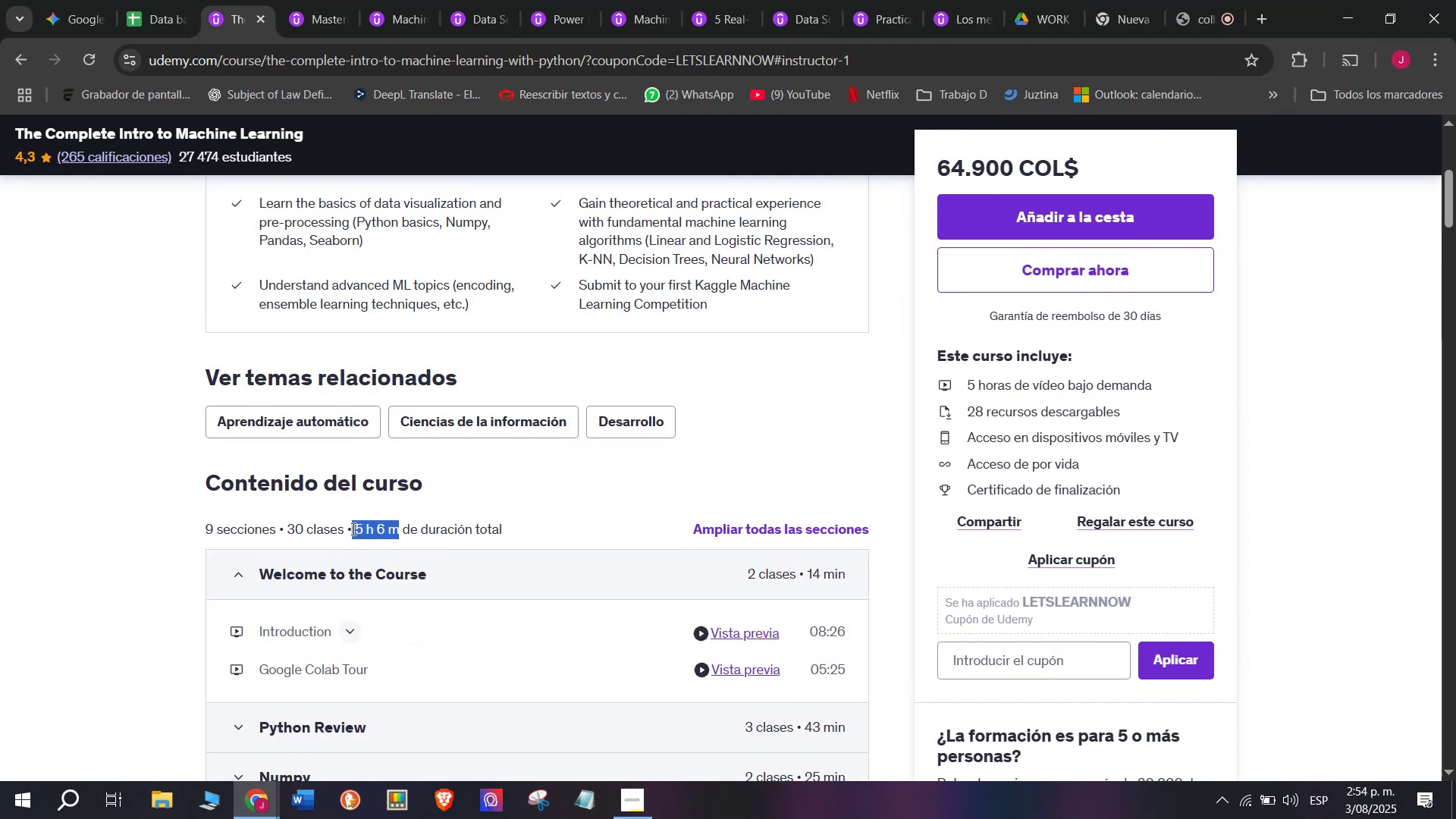 
key(Control+ControlLeft)
 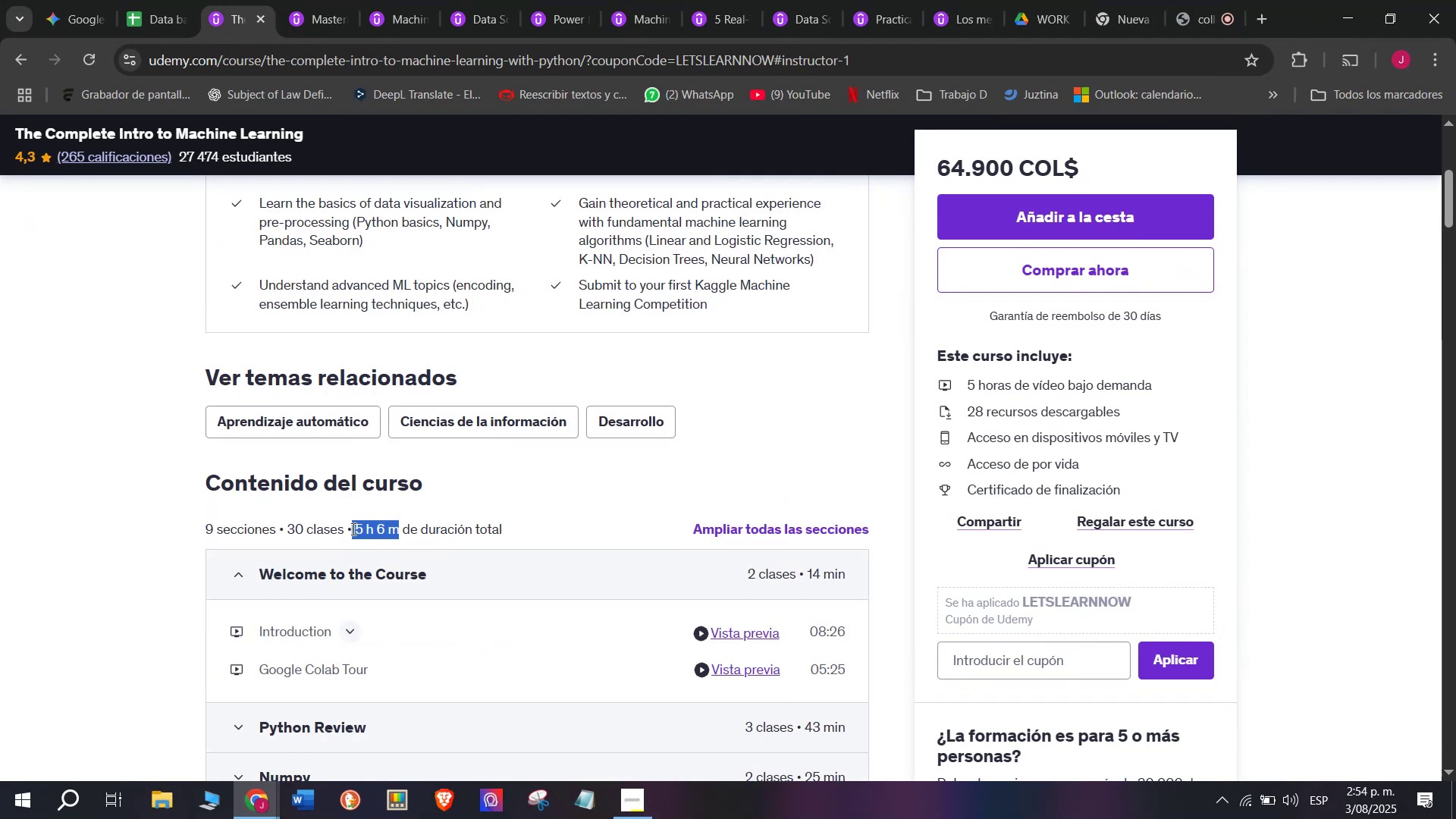 
key(Control+C)
 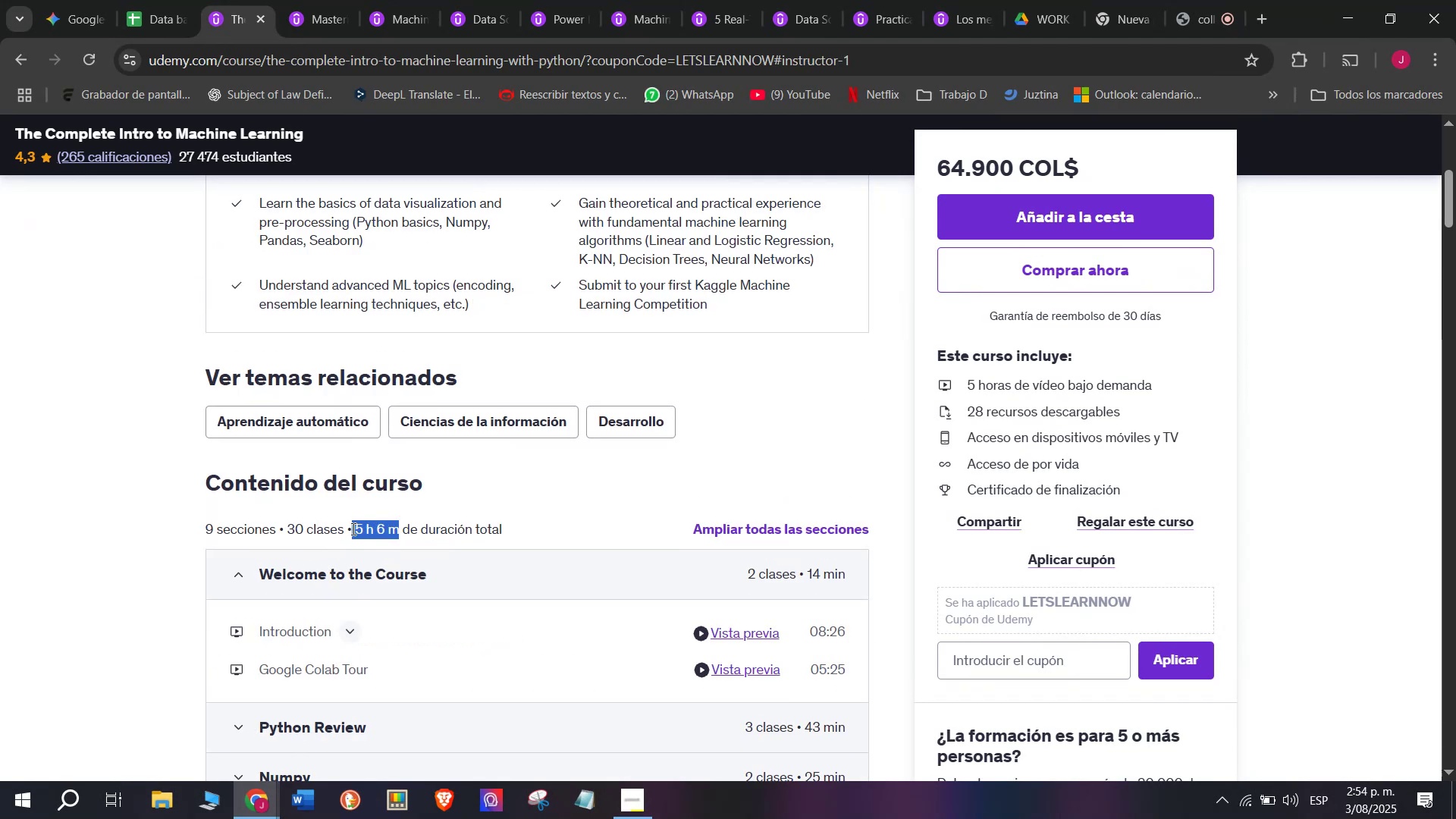 
key(Control+ControlLeft)
 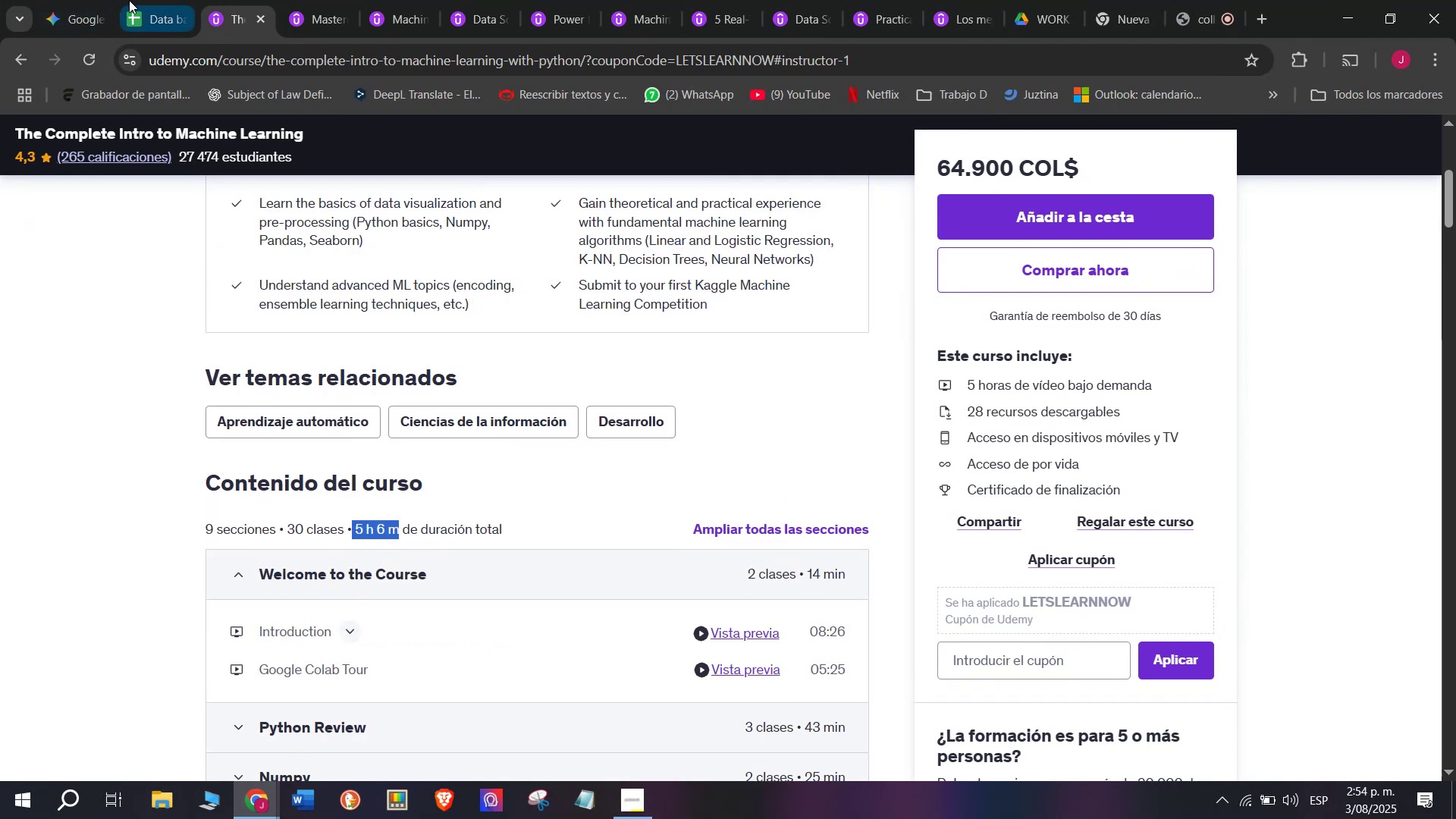 
key(Break)
 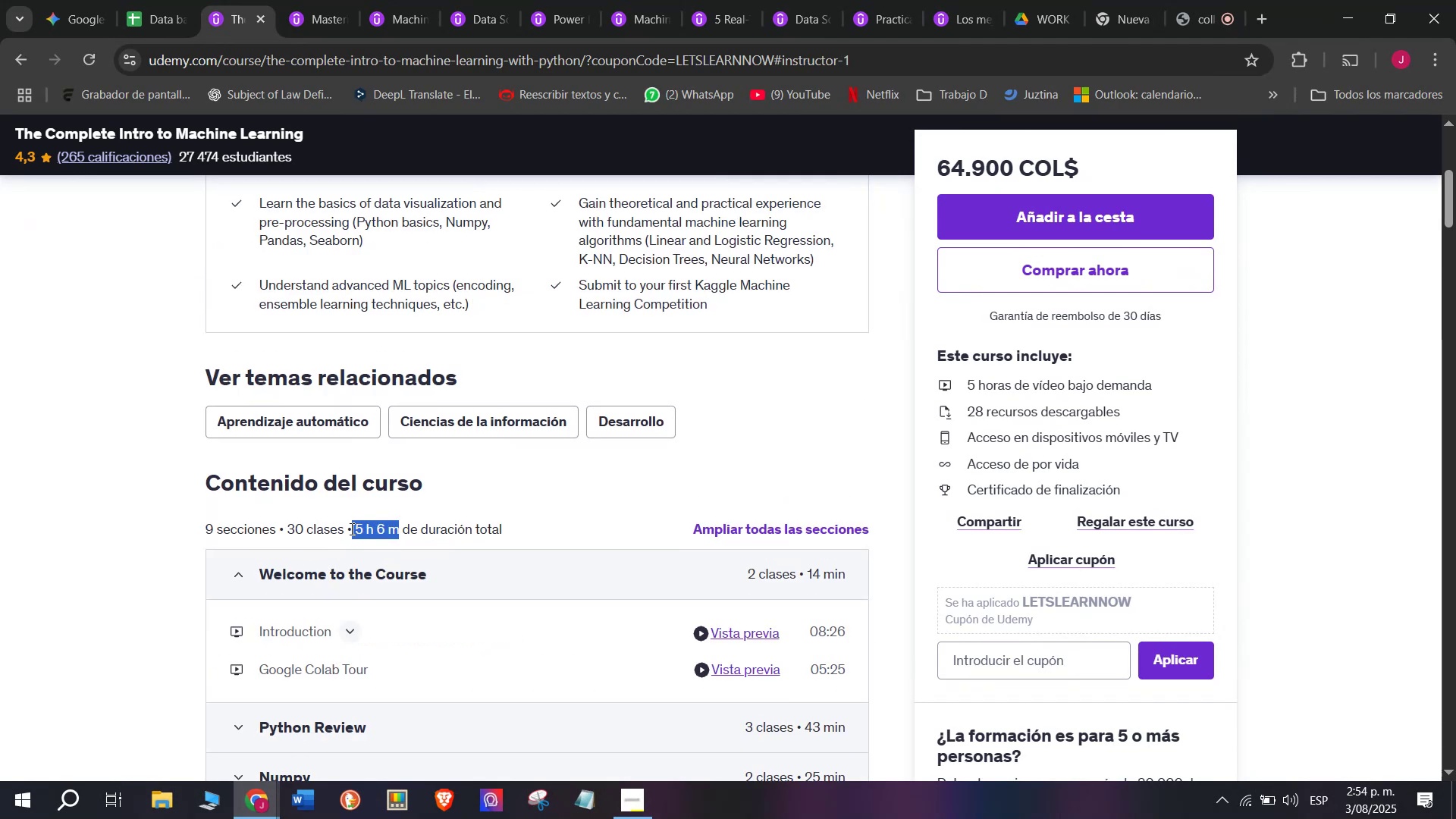 
key(Control+C)
 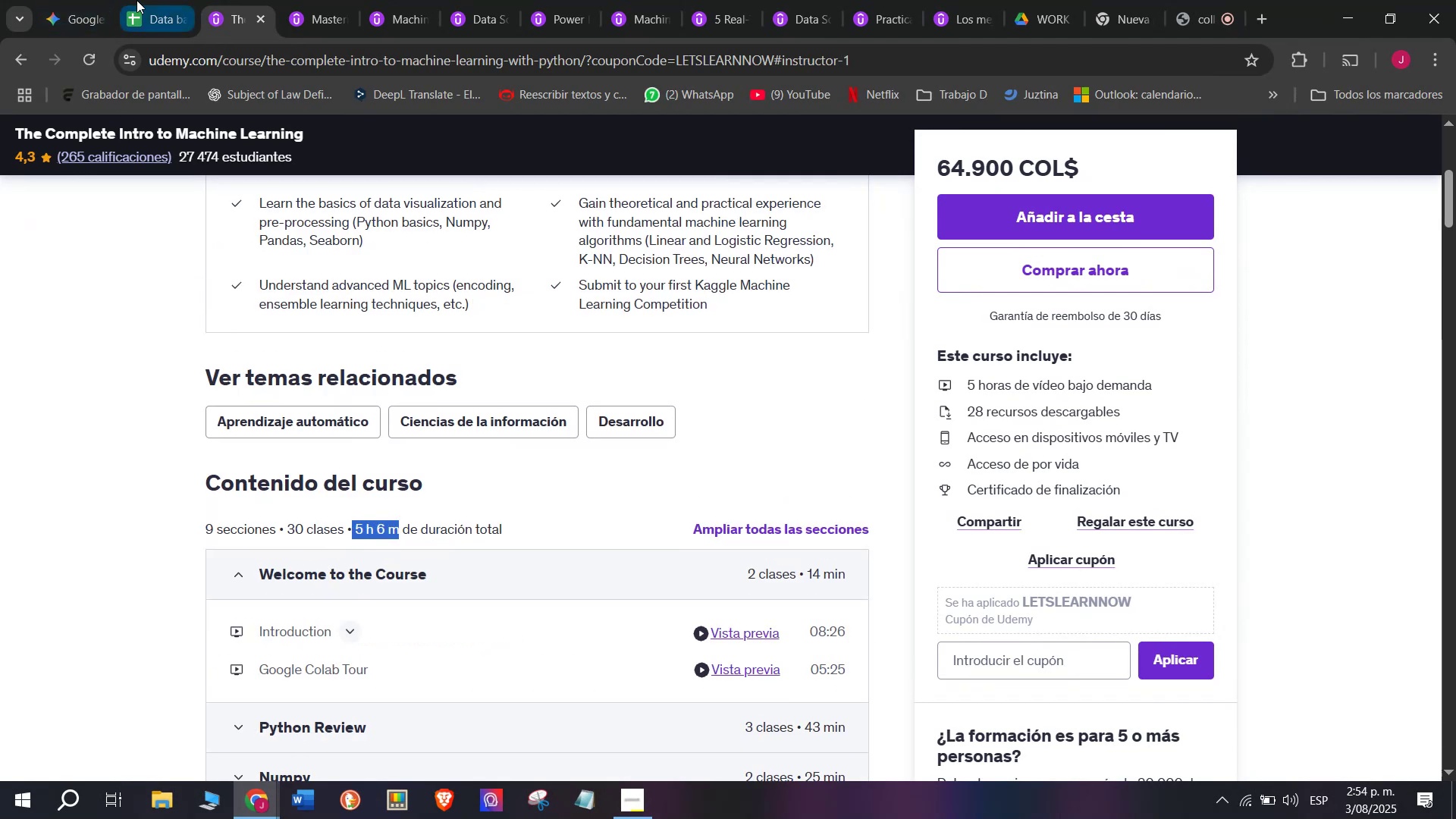 
left_click([143, 0])
 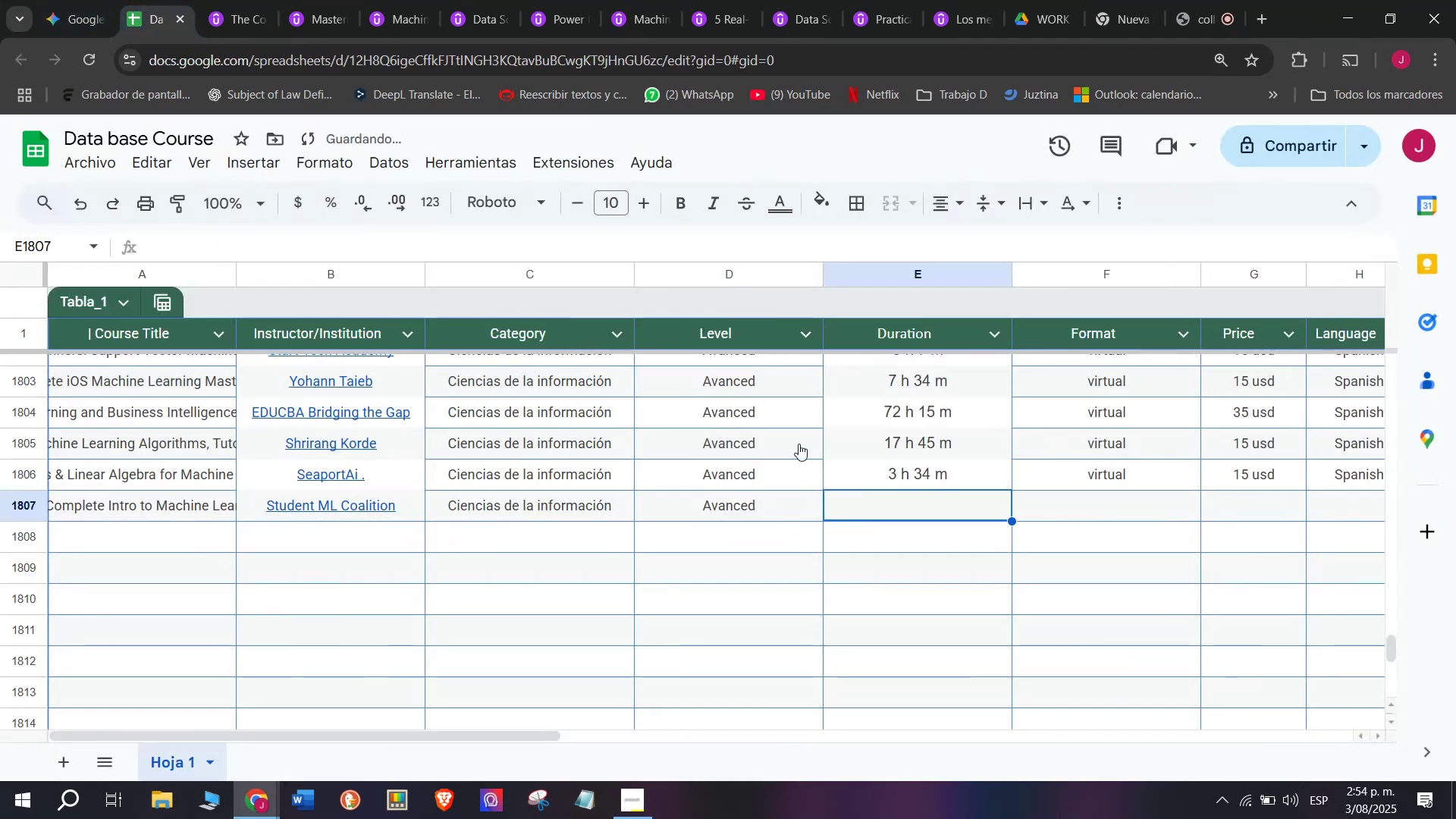 
key(Z)
 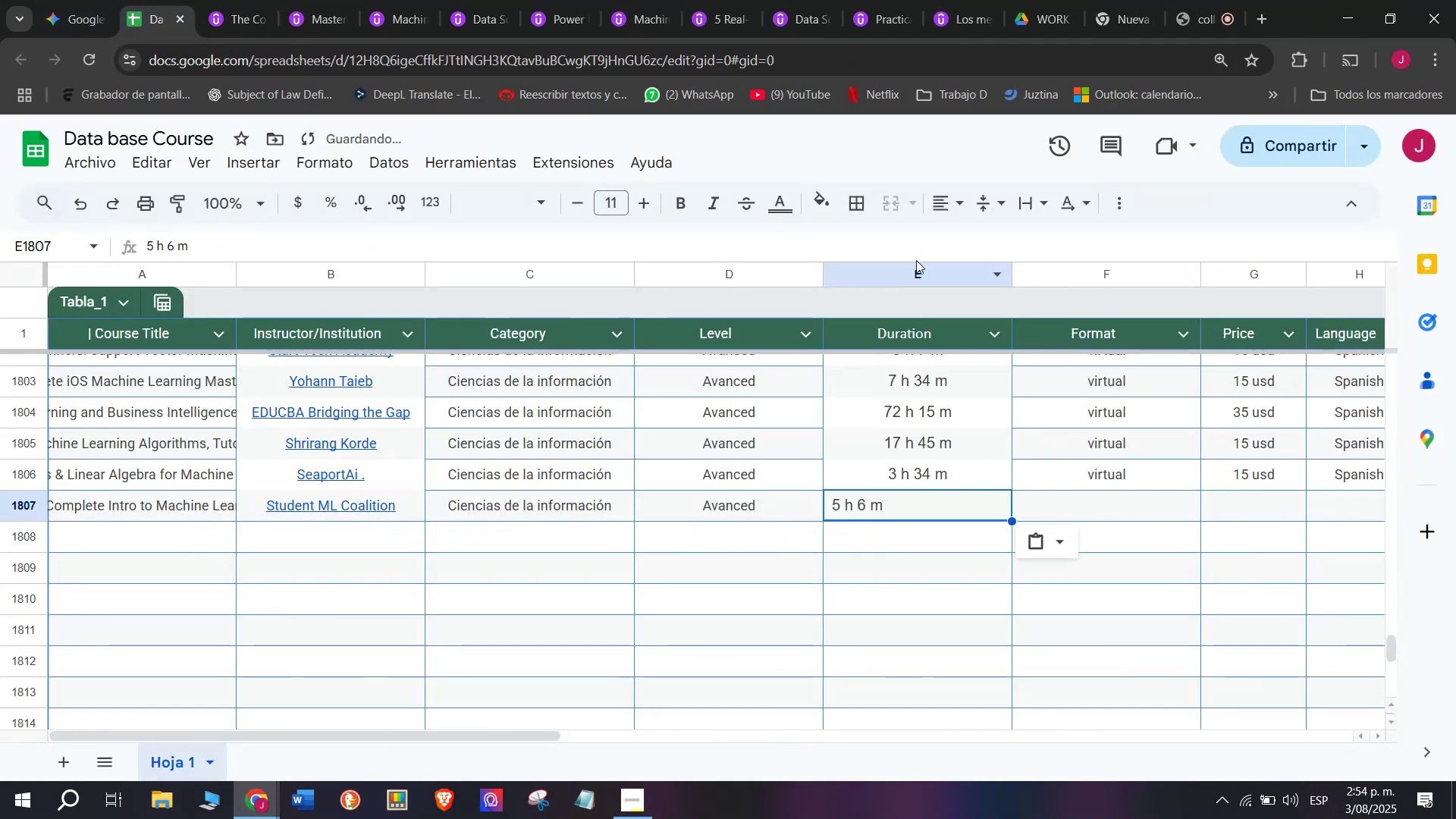 
key(Control+ControlLeft)
 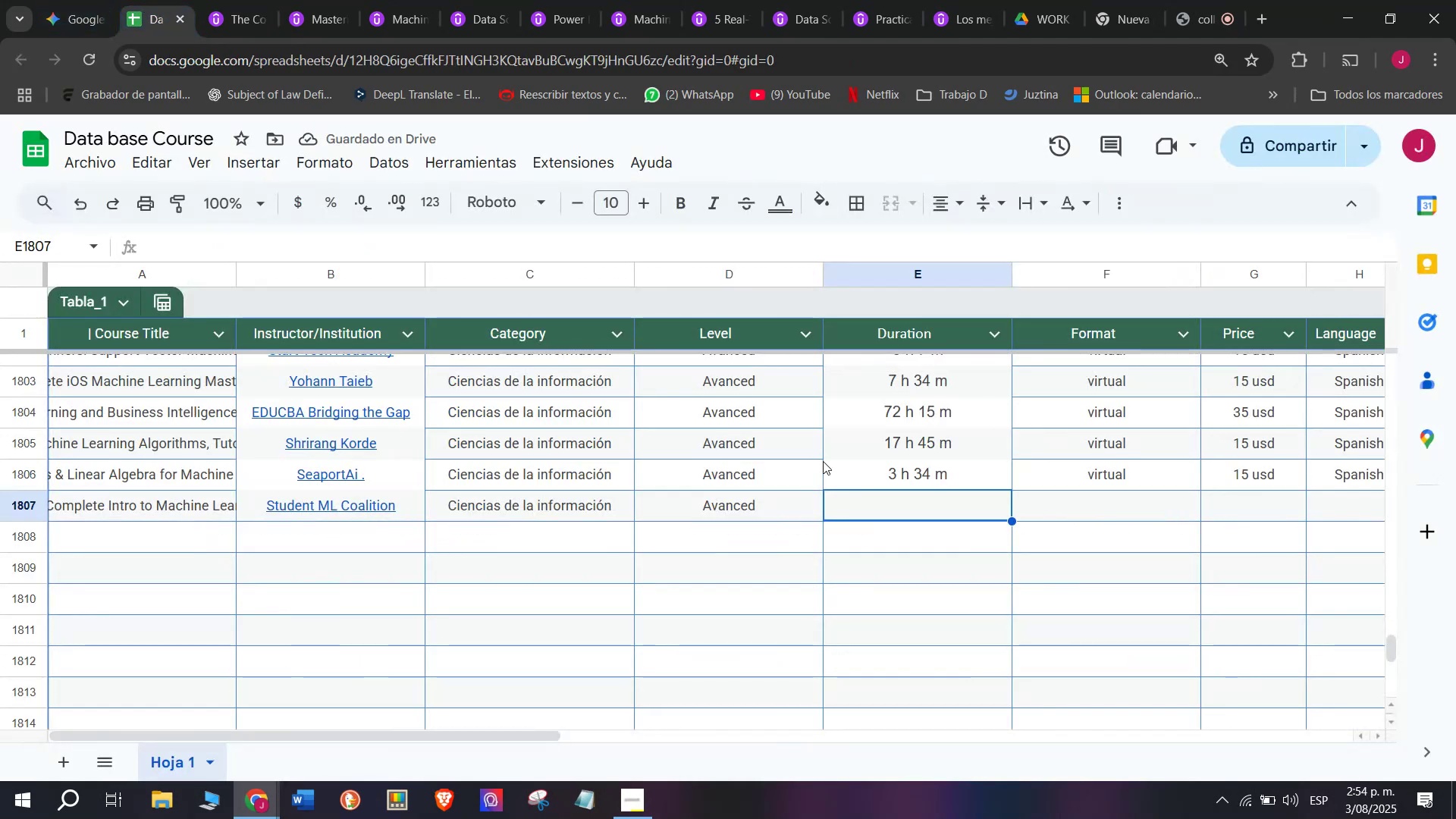 
key(Control+V)
 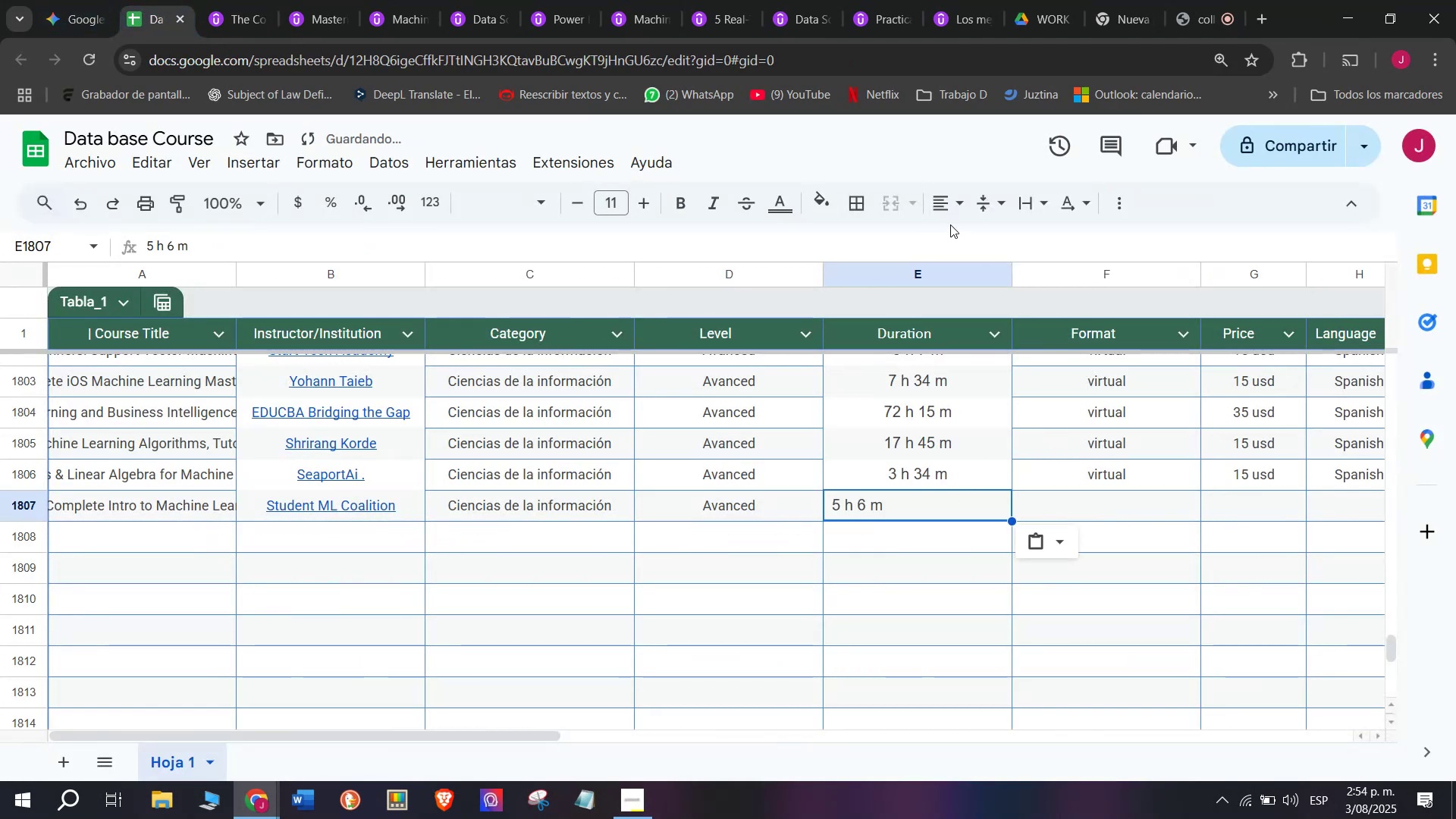 
double_click([958, 212])
 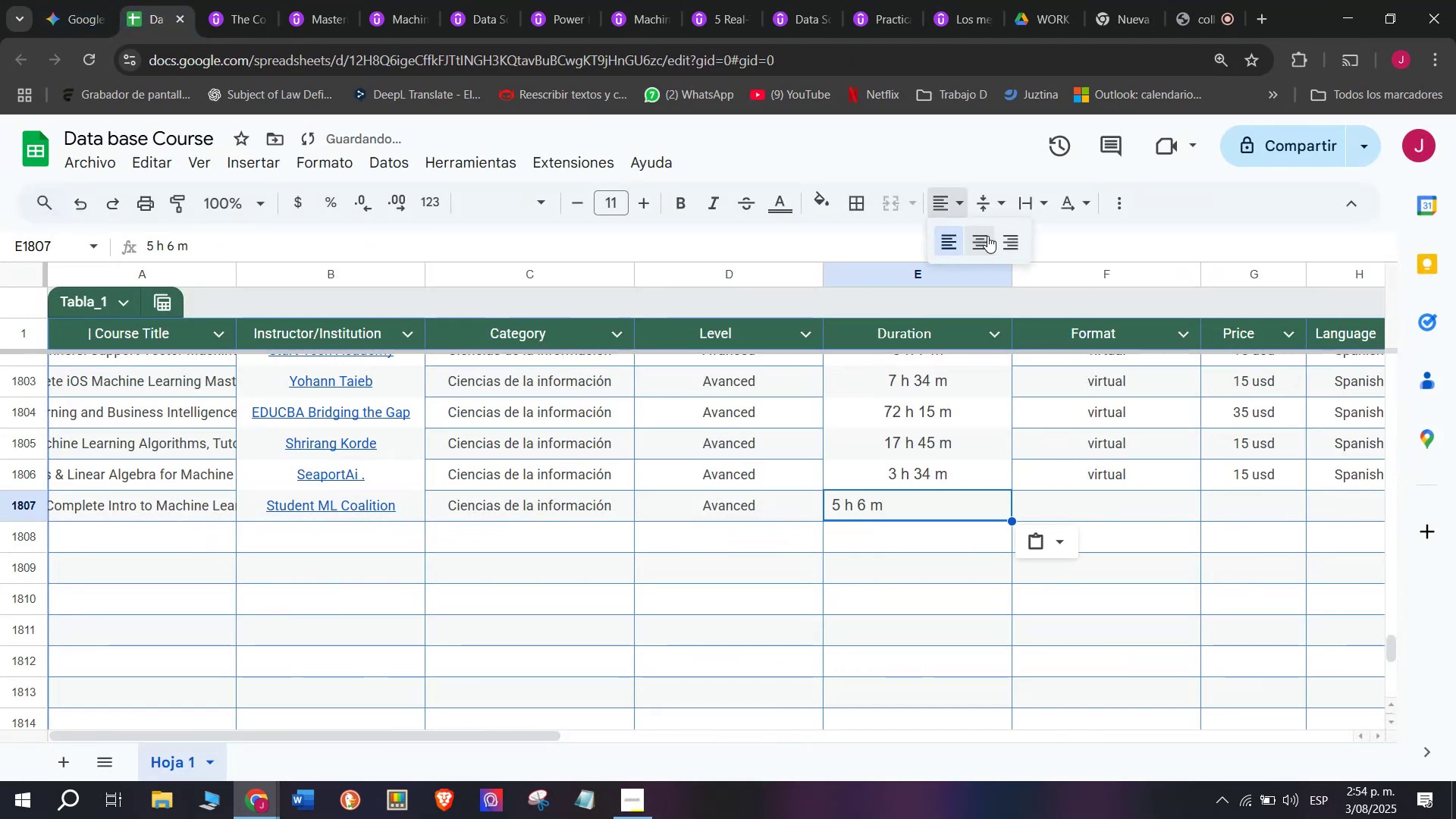 
triple_click([987, 236])
 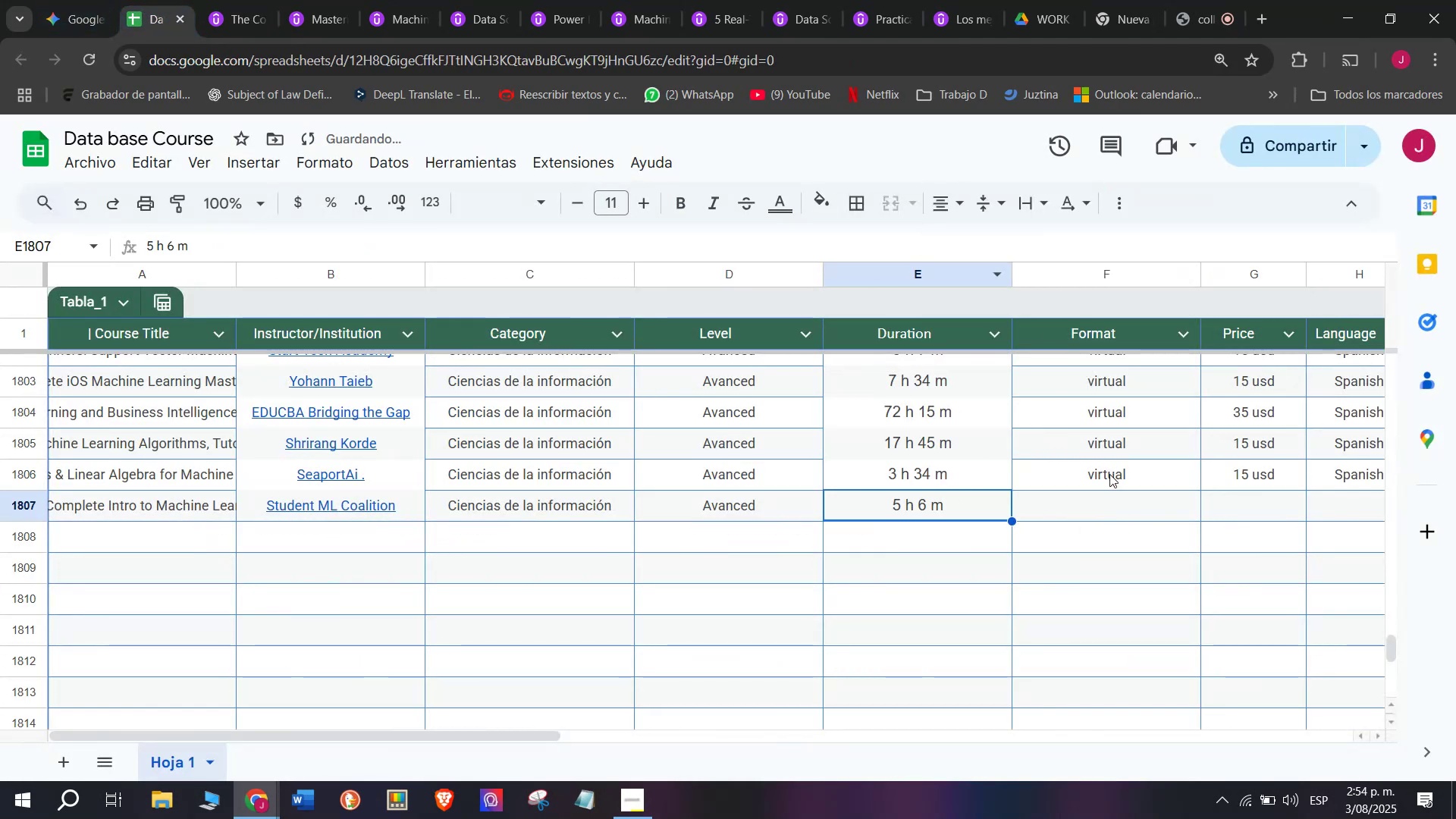 
left_click([1114, 480])
 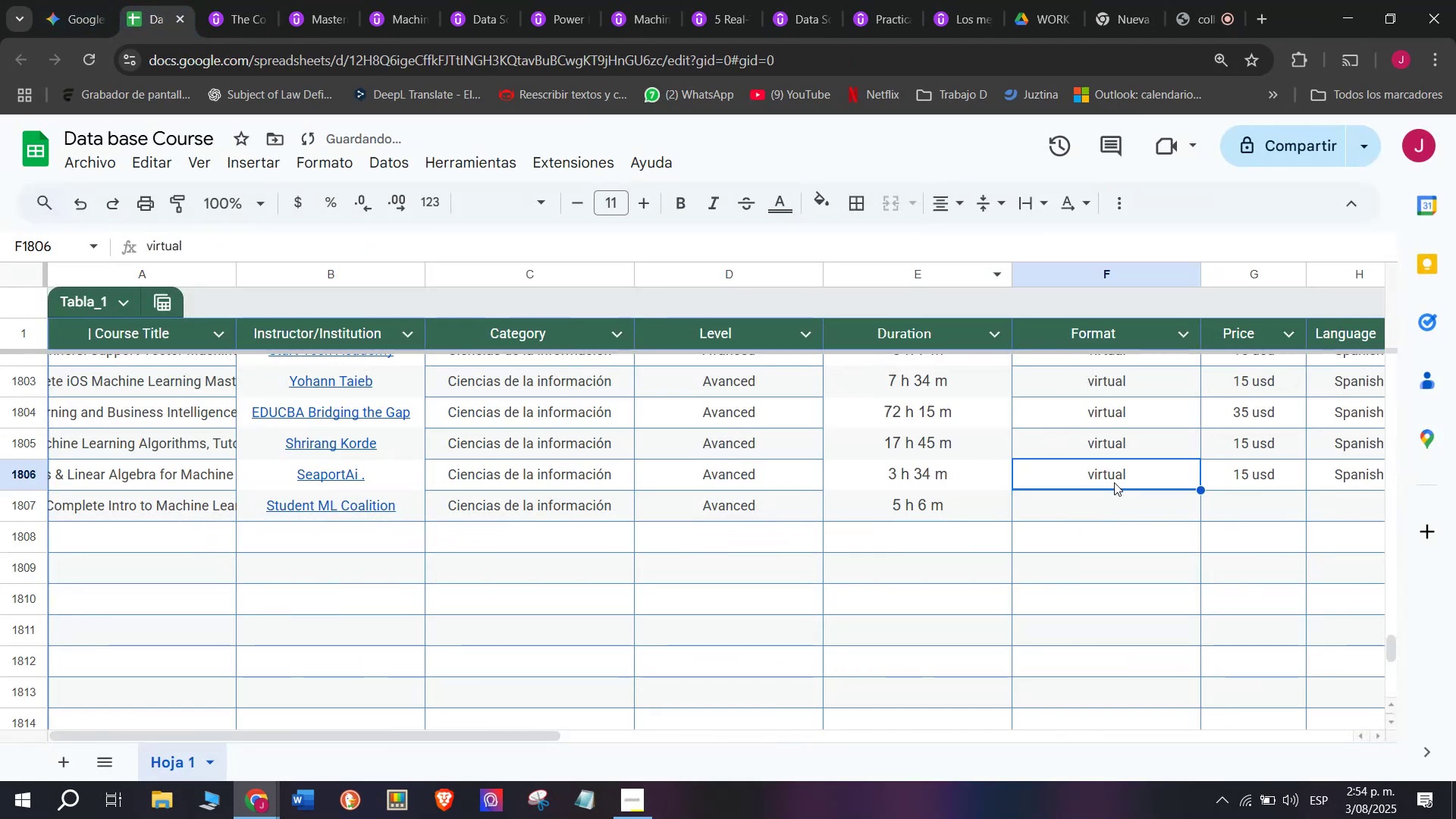 
key(Control+ControlLeft)
 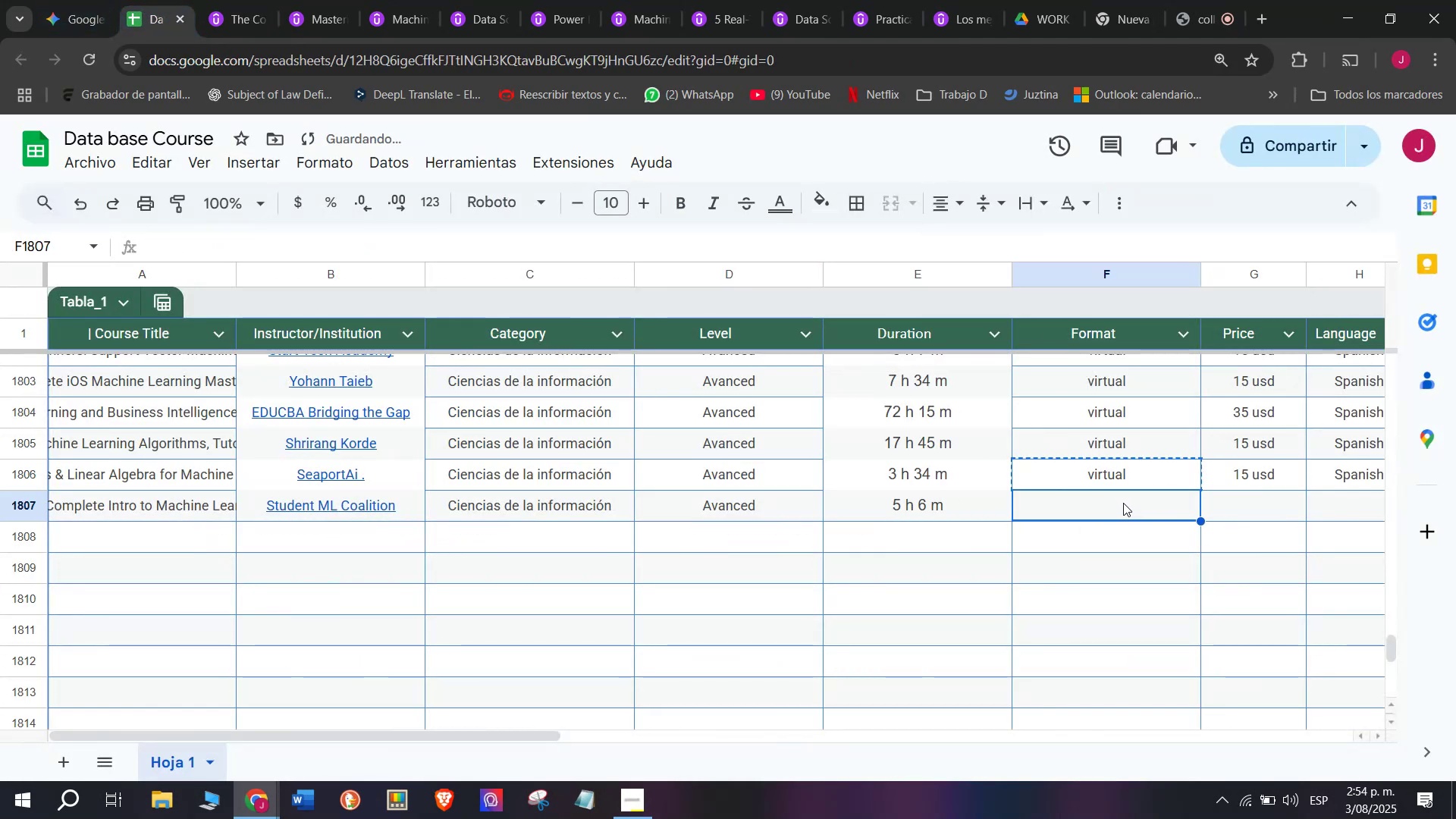 
key(Break)
 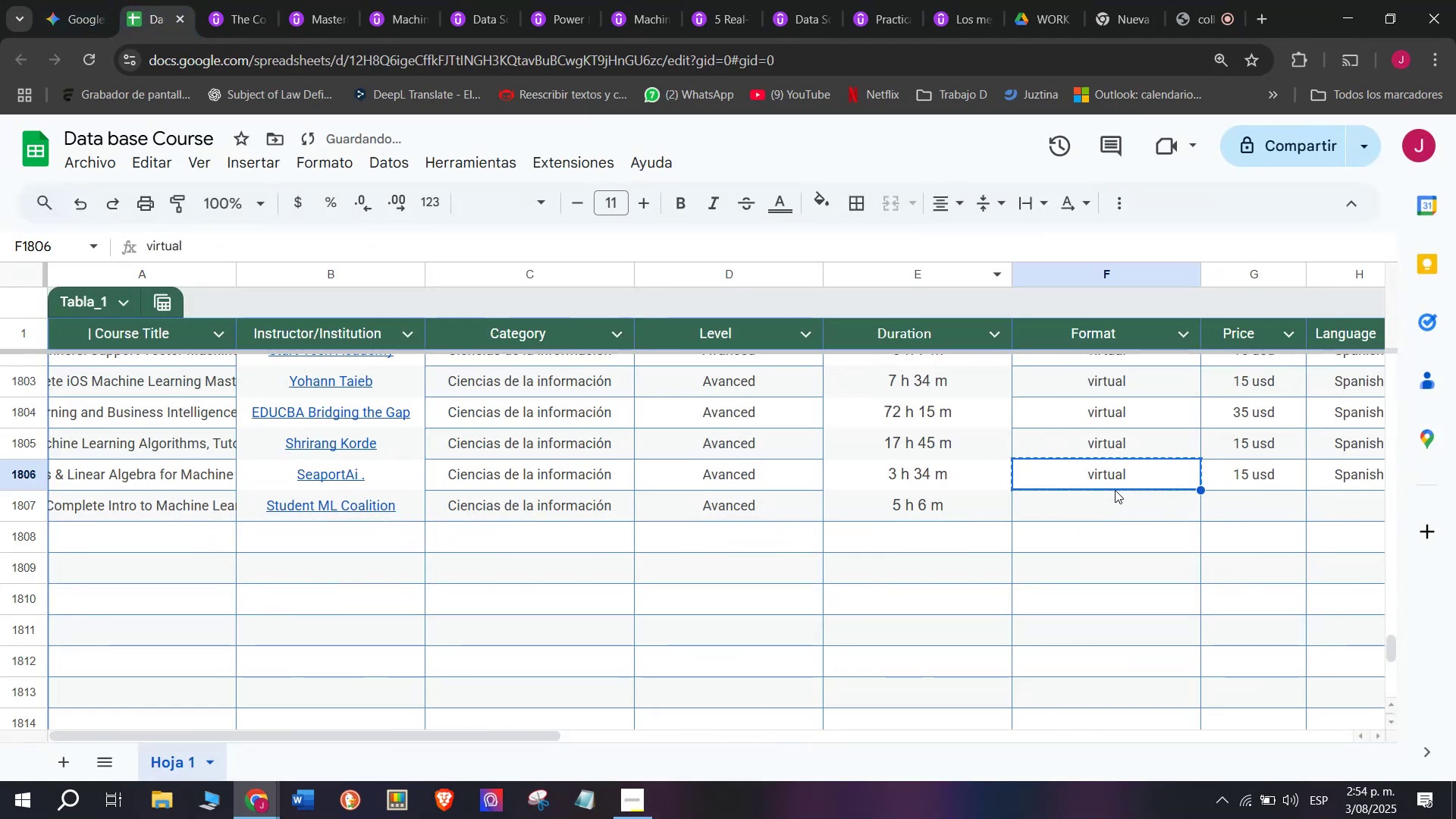 
key(Control+C)
 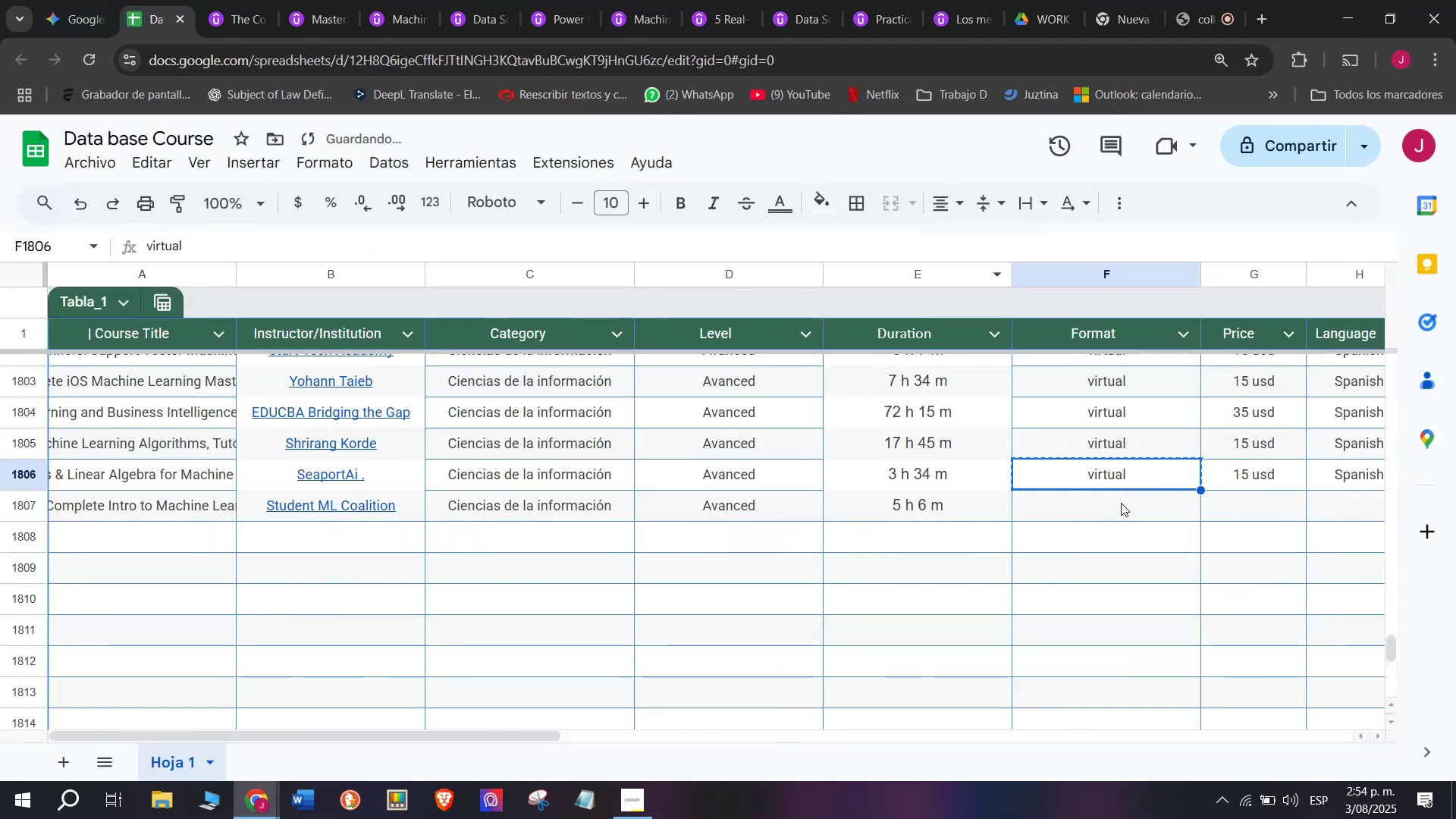 
double_click([1121, 503])
 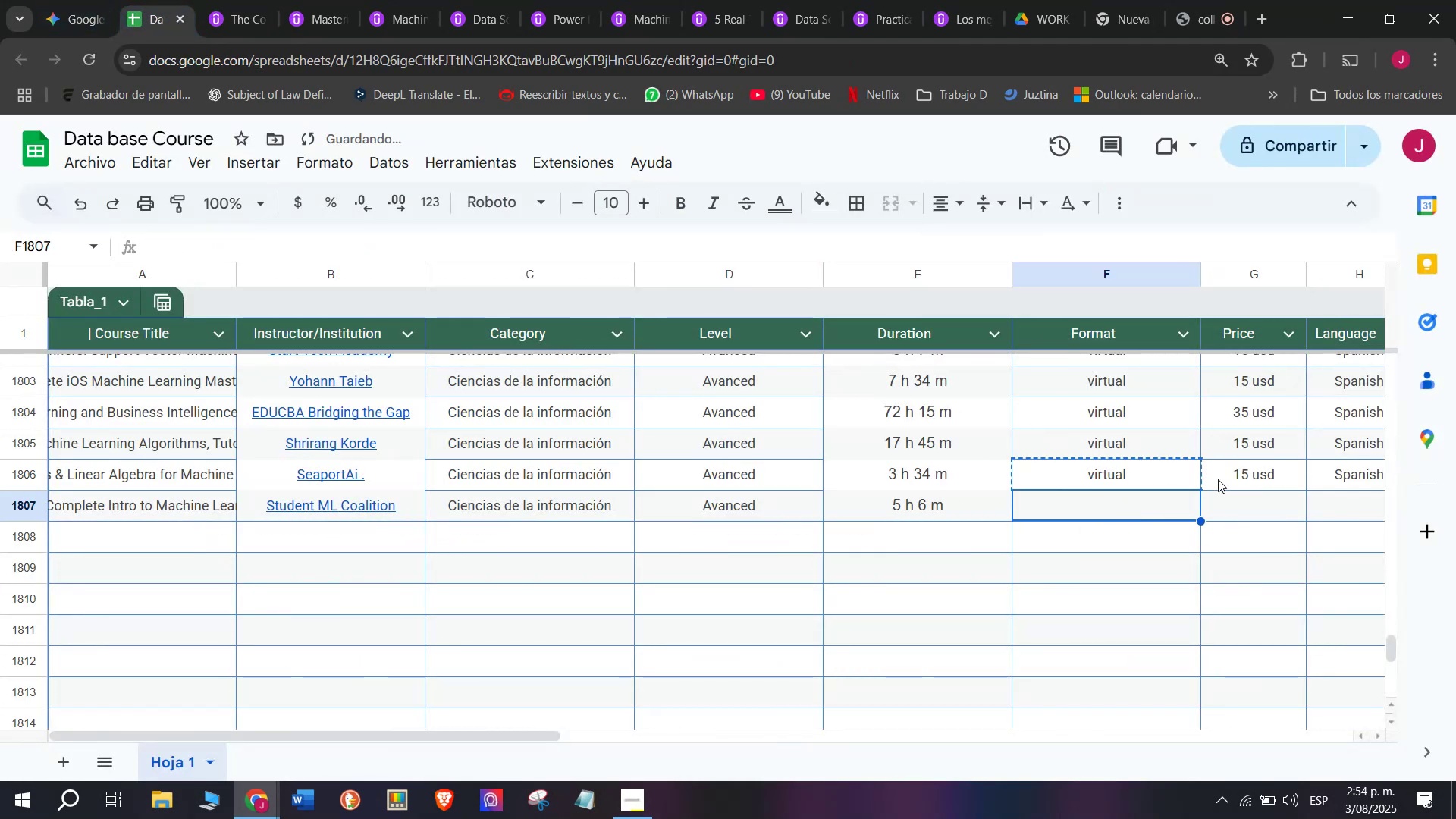 
key(Control+ControlLeft)
 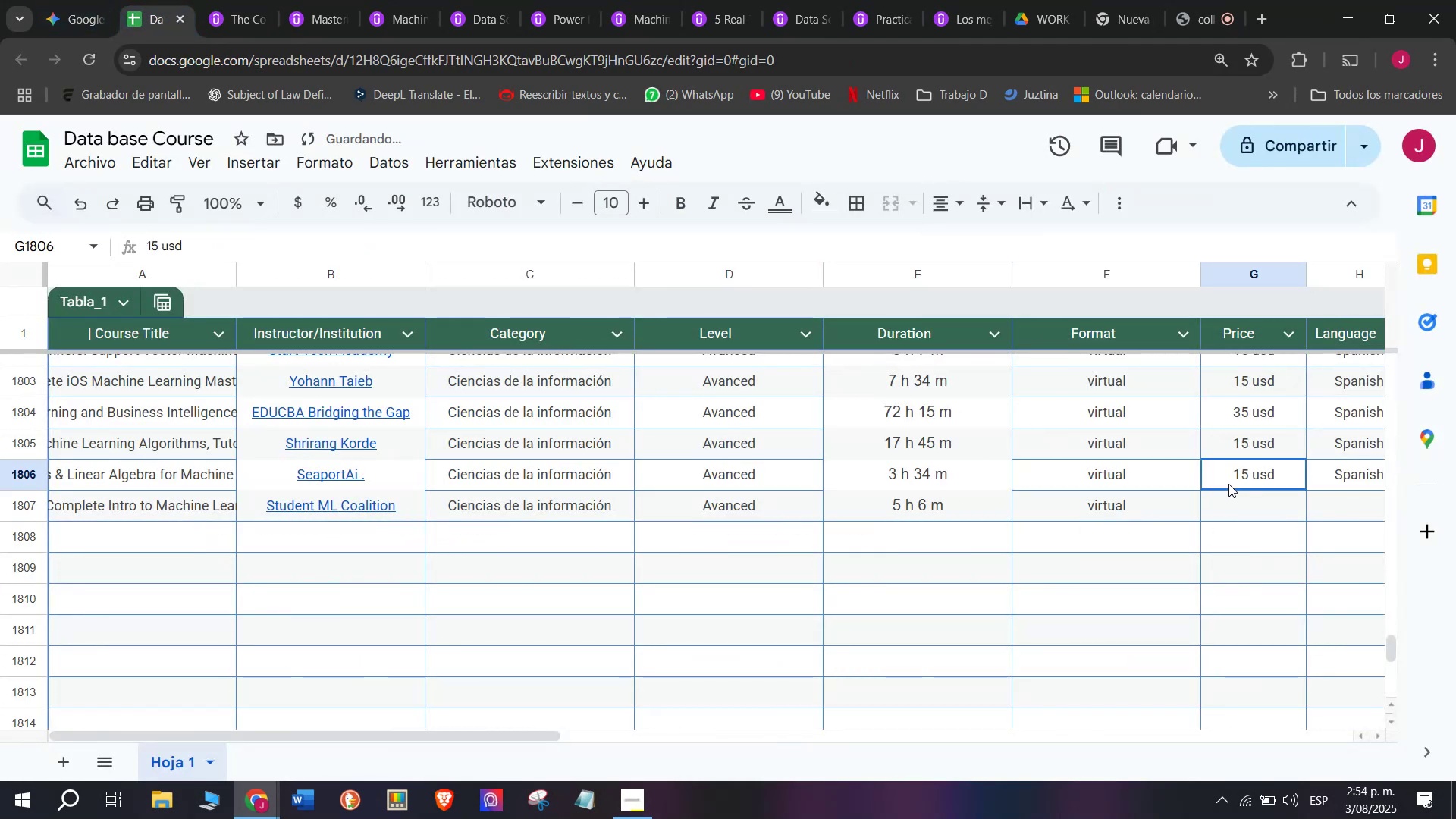 
key(Z)
 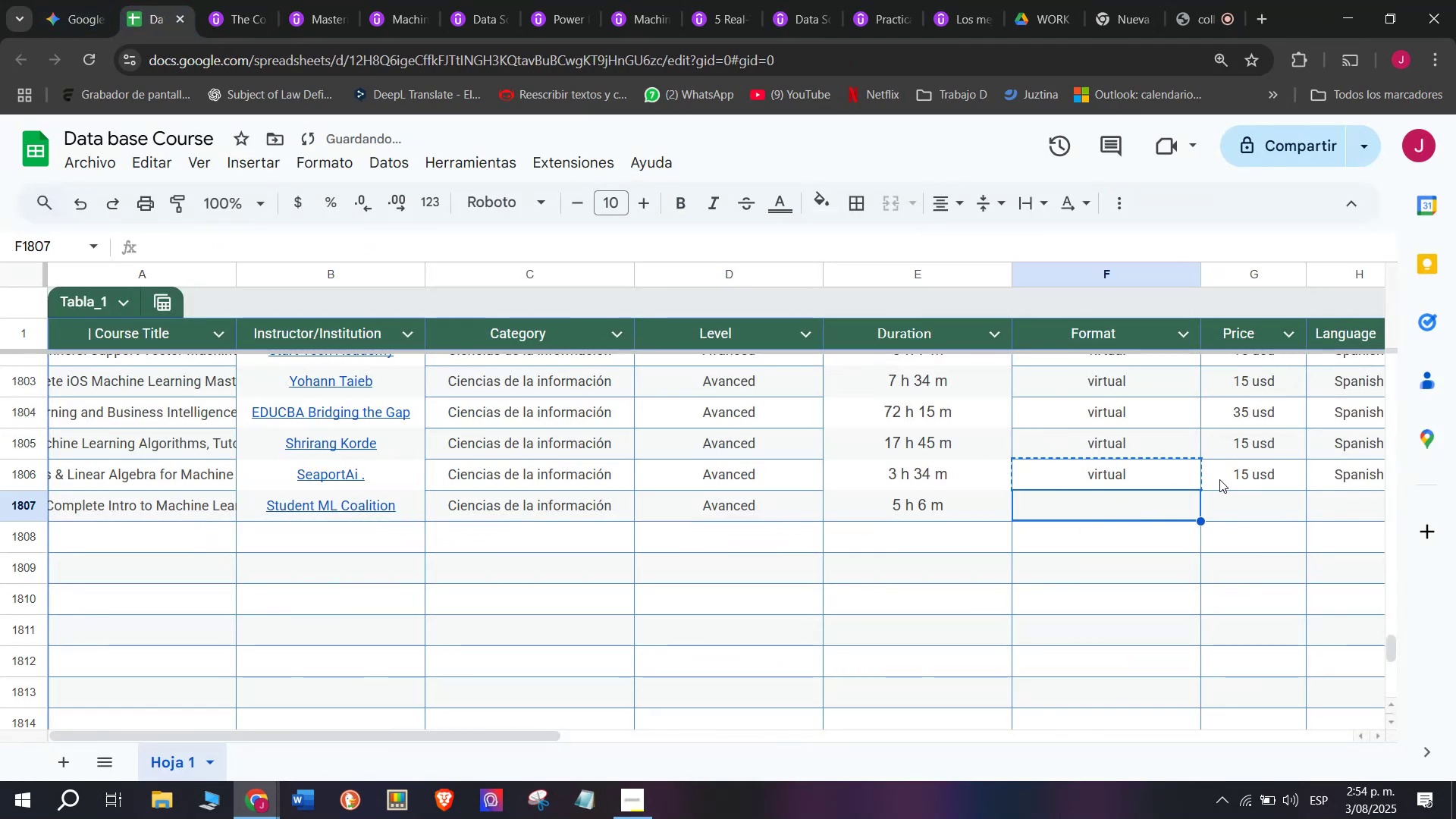 
key(Control+V)
 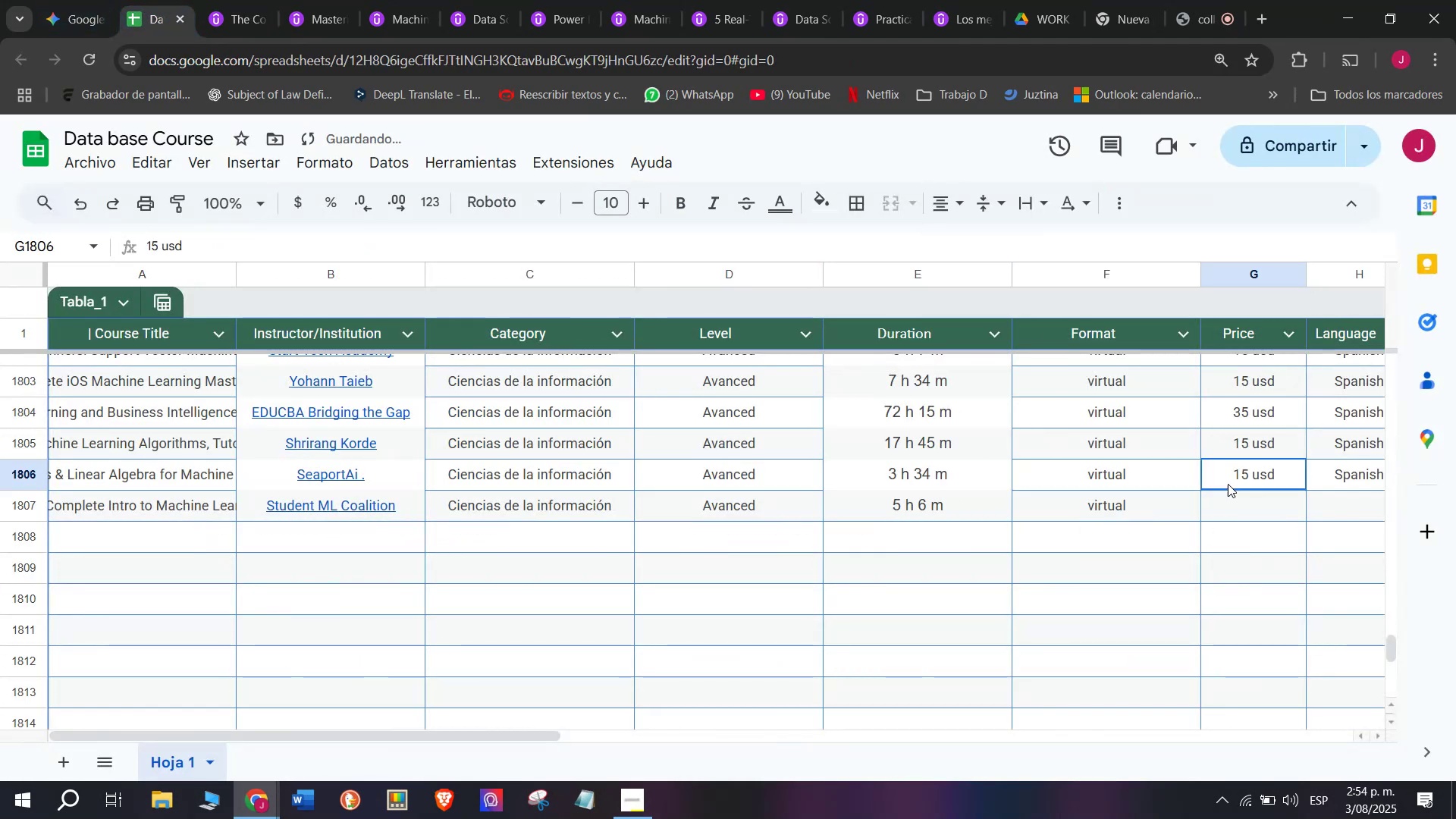 
key(Control+ControlLeft)
 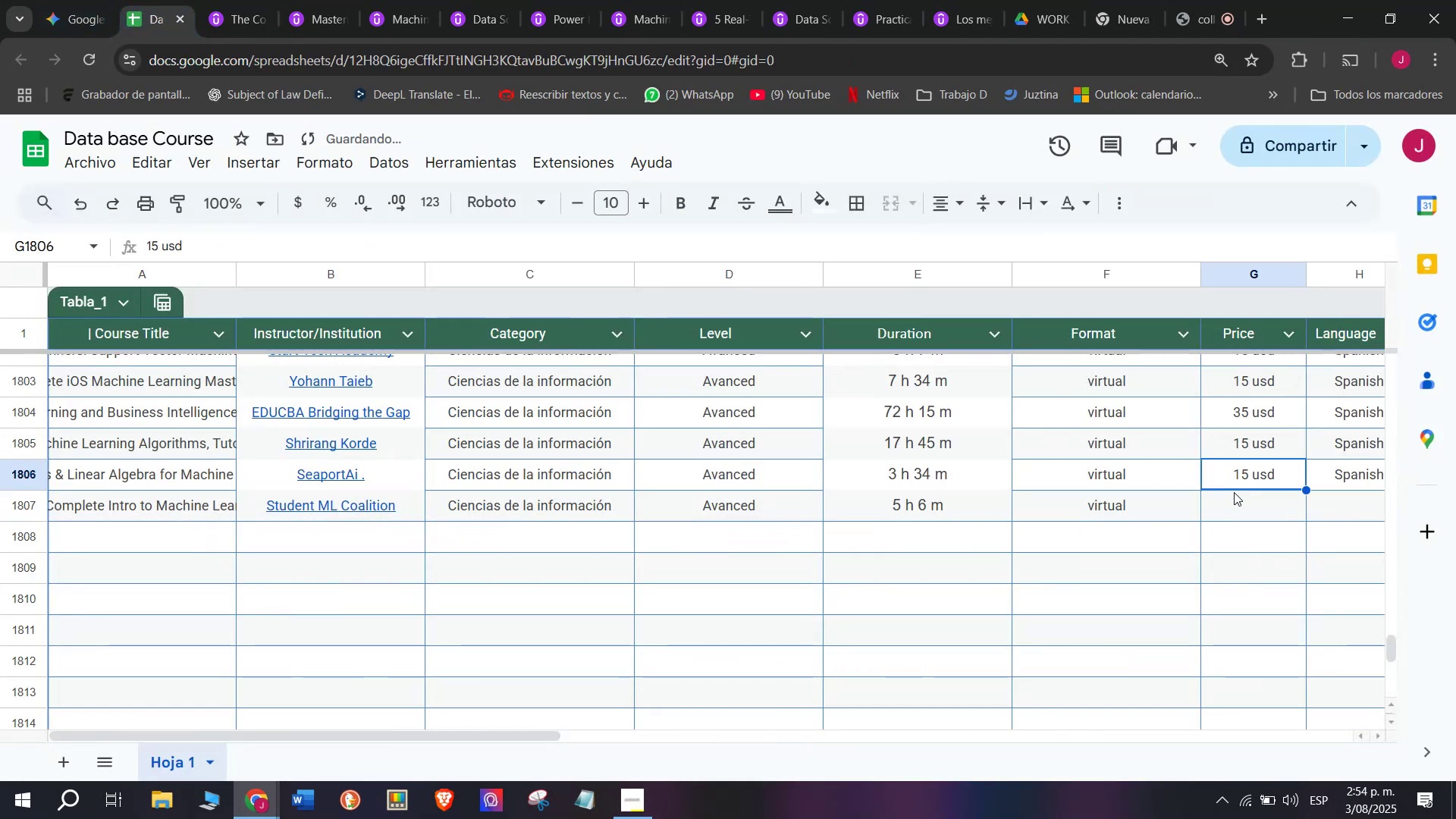 
key(Break)
 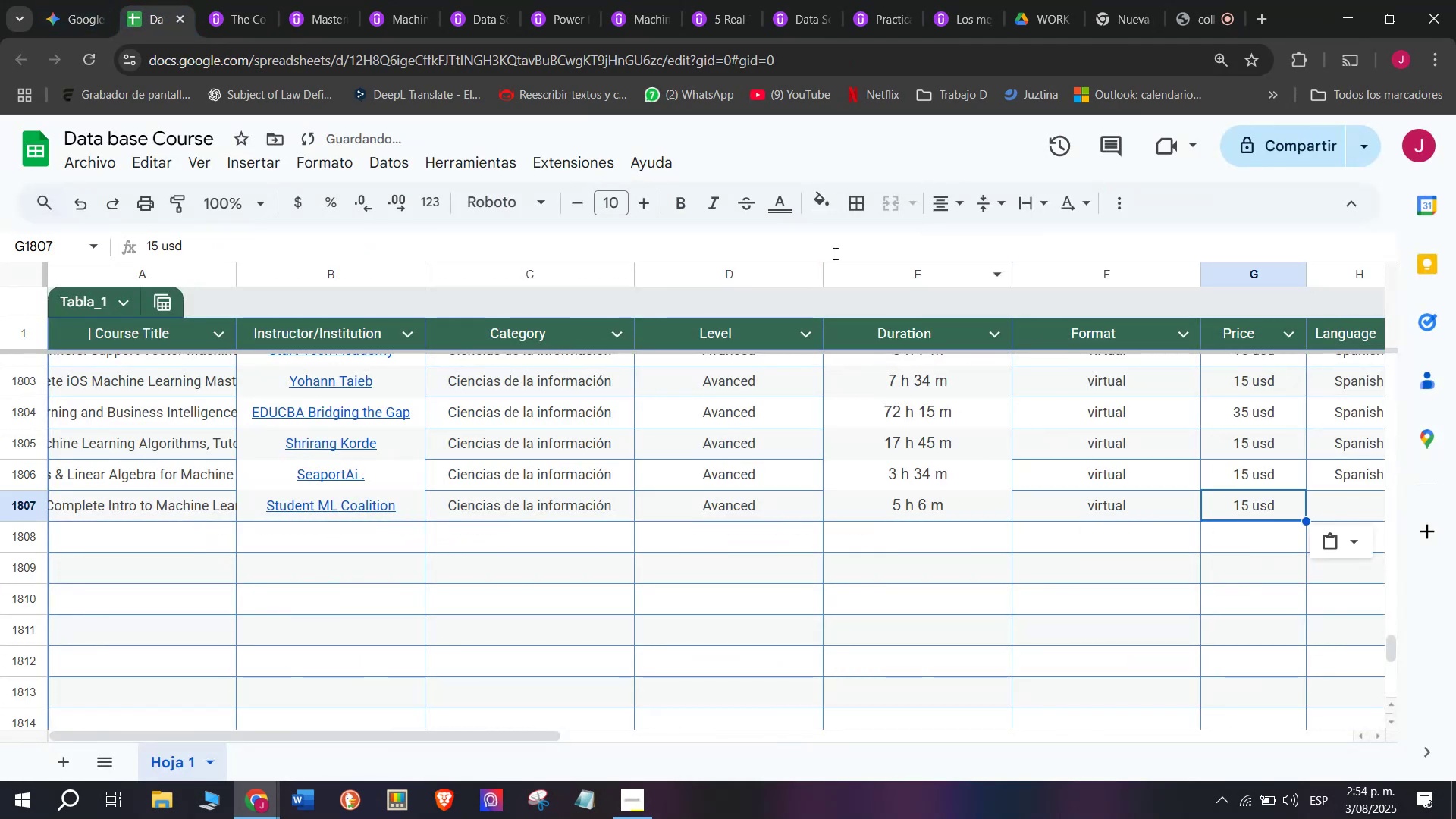 
key(Control+C)
 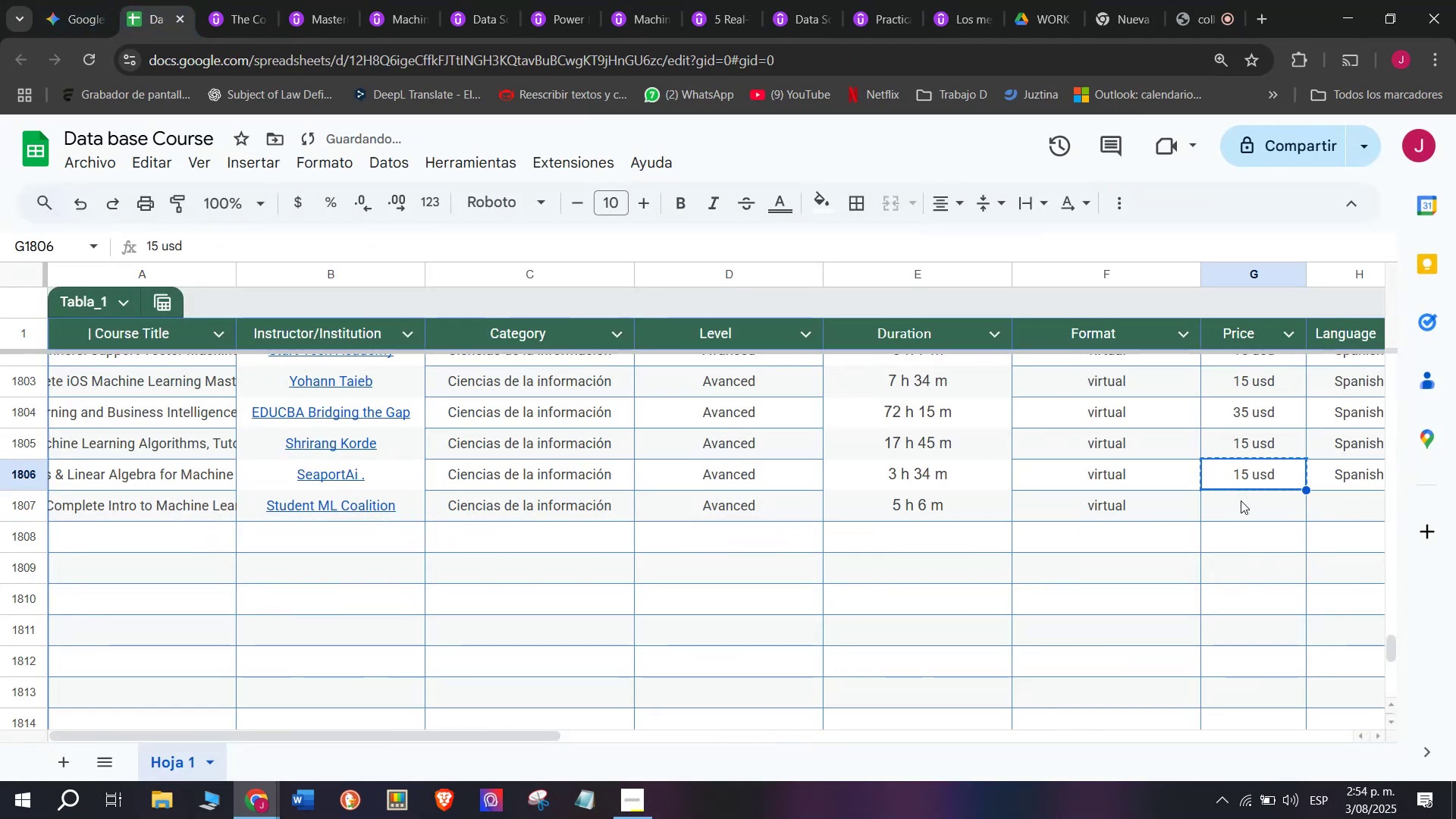 
double_click([1241, 500])
 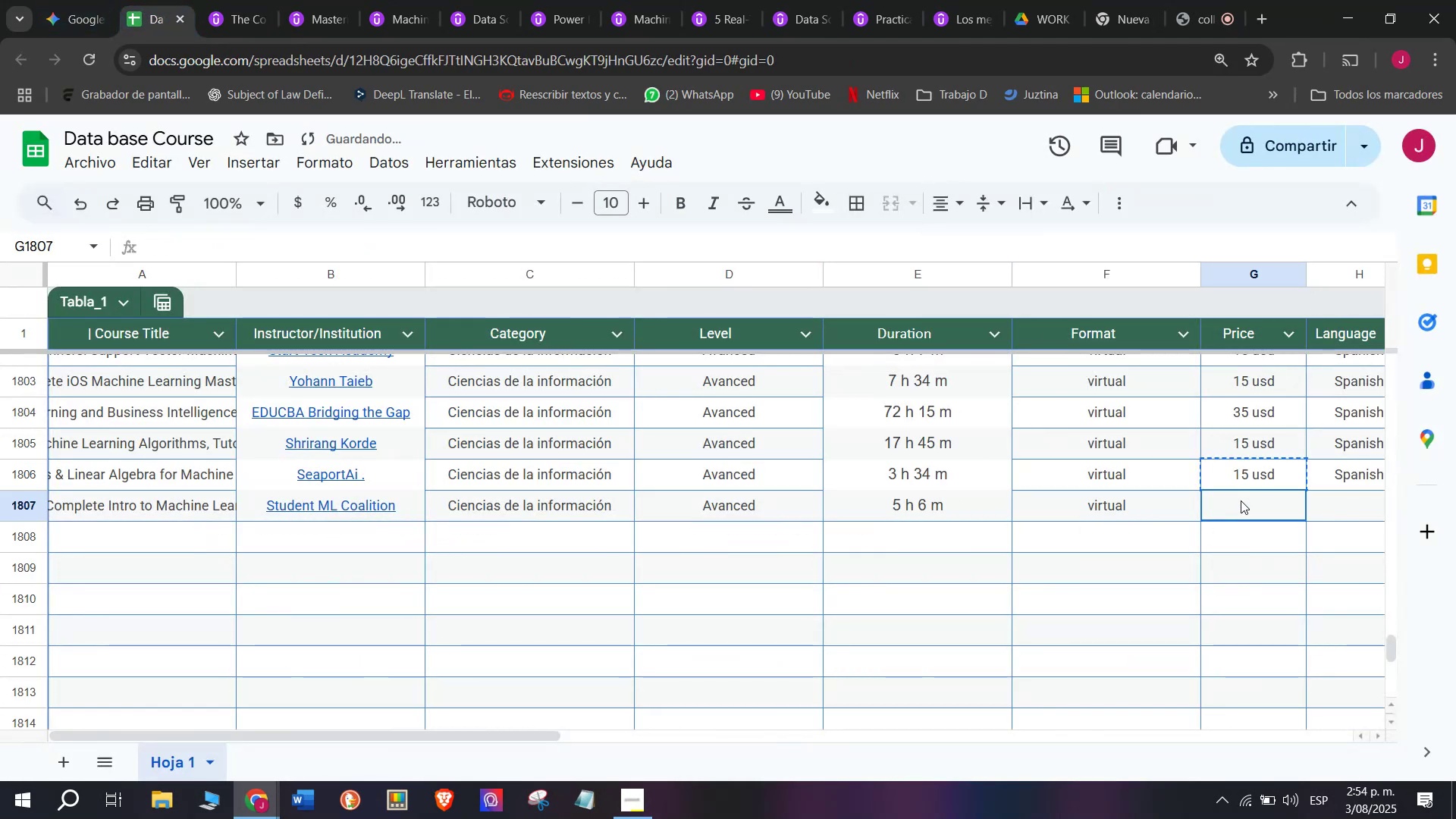 
key(Z)
 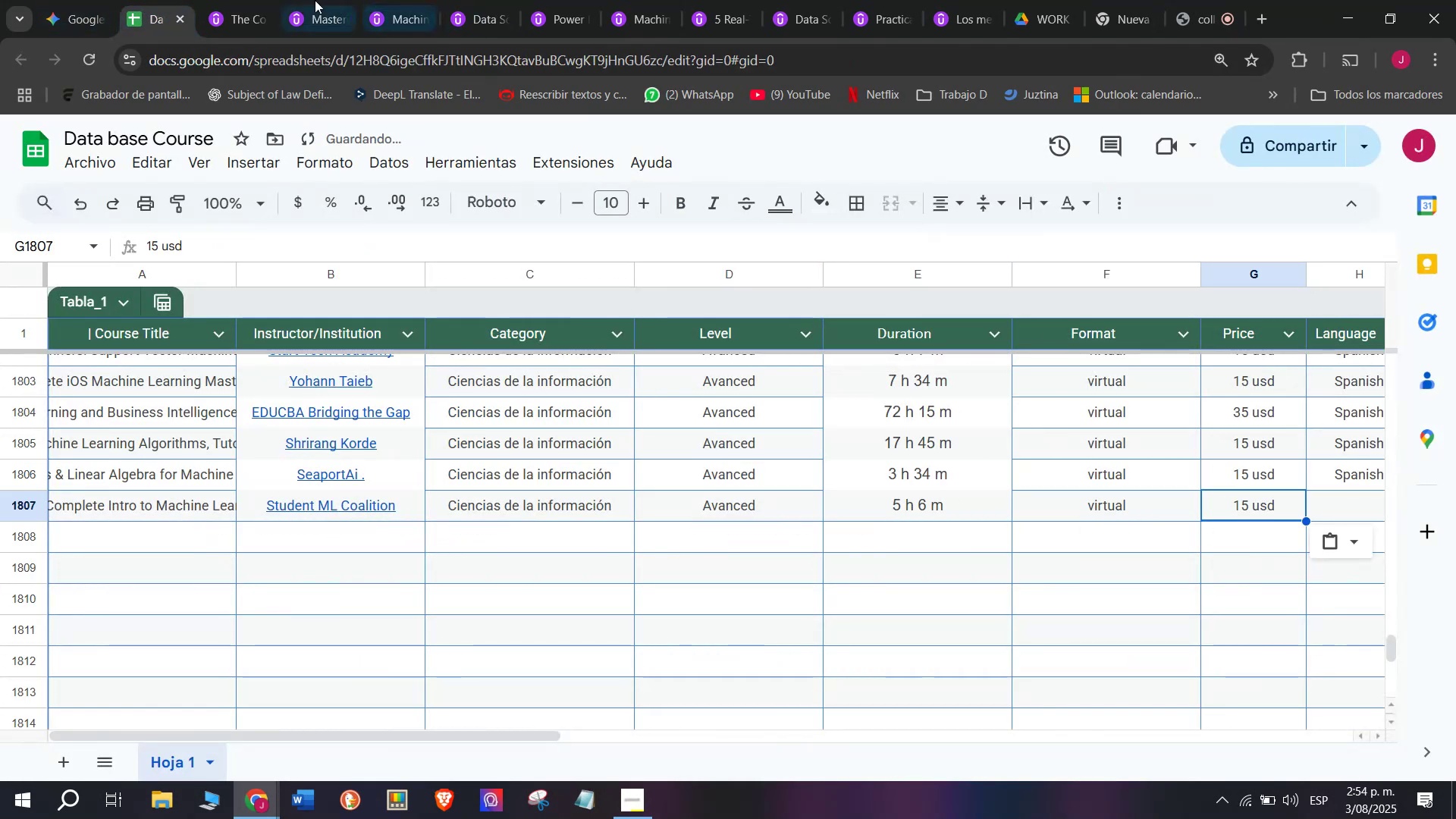 
key(Control+ControlLeft)
 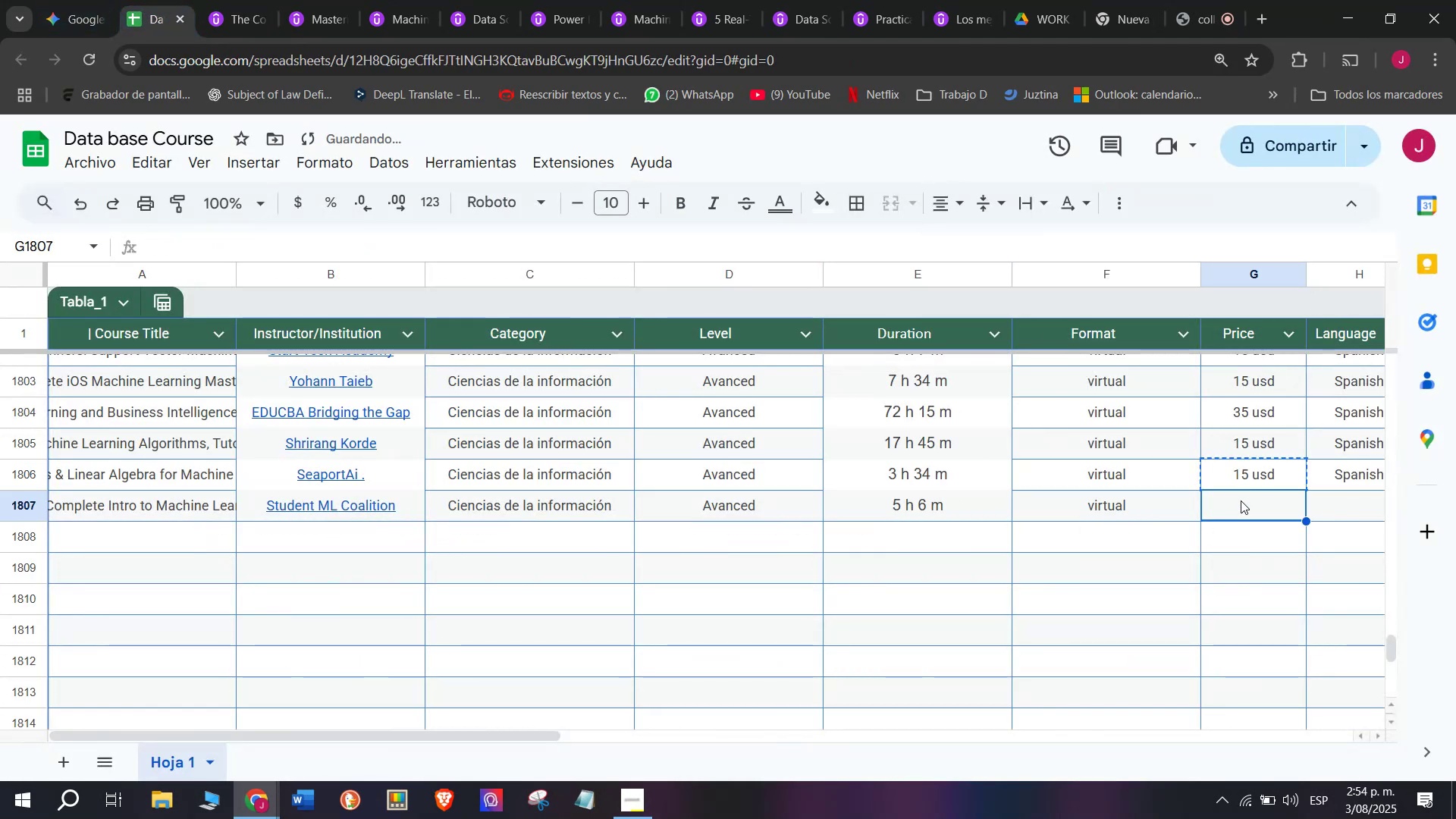 
key(Control+V)
 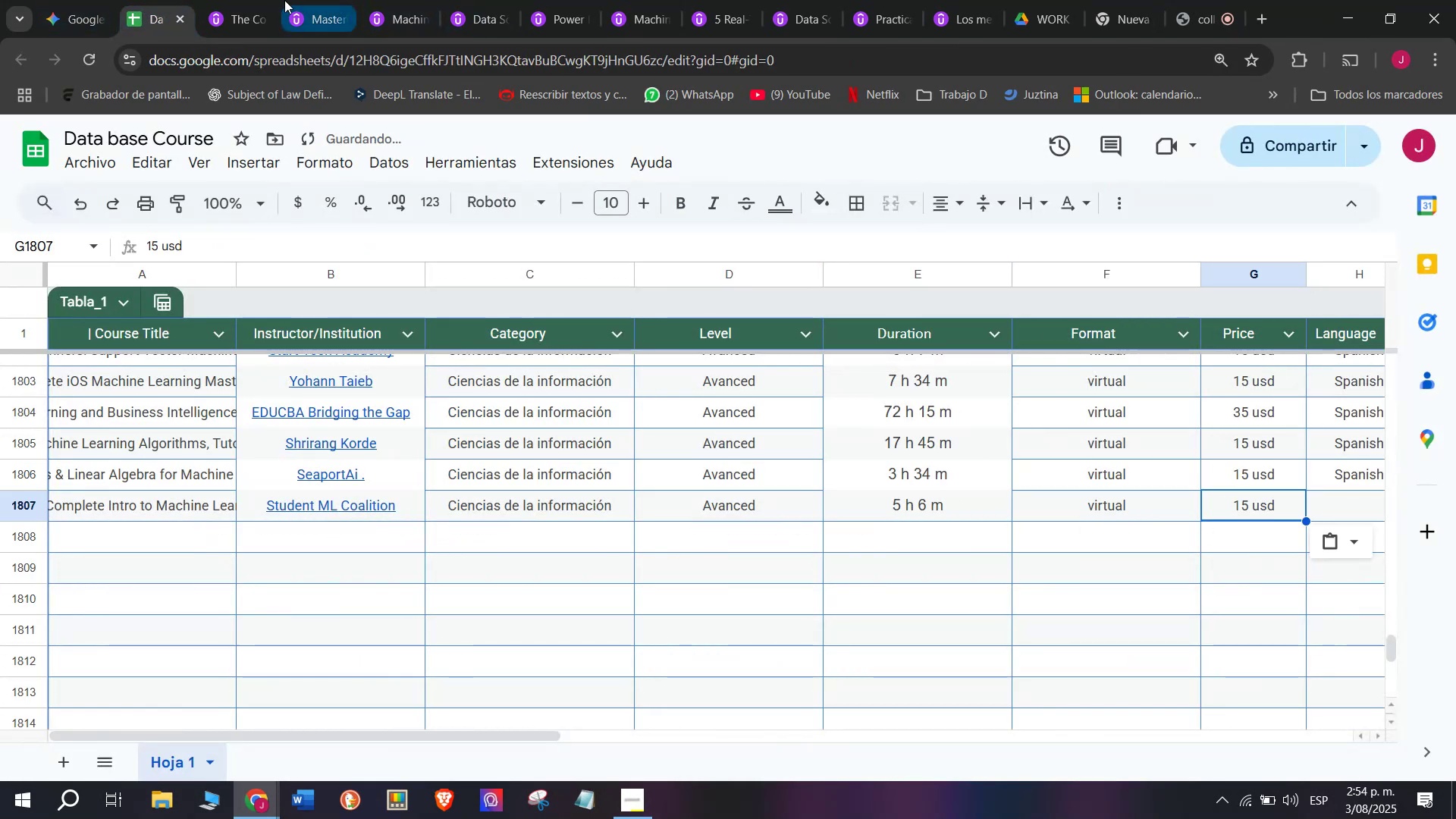 
left_click([209, 0])
 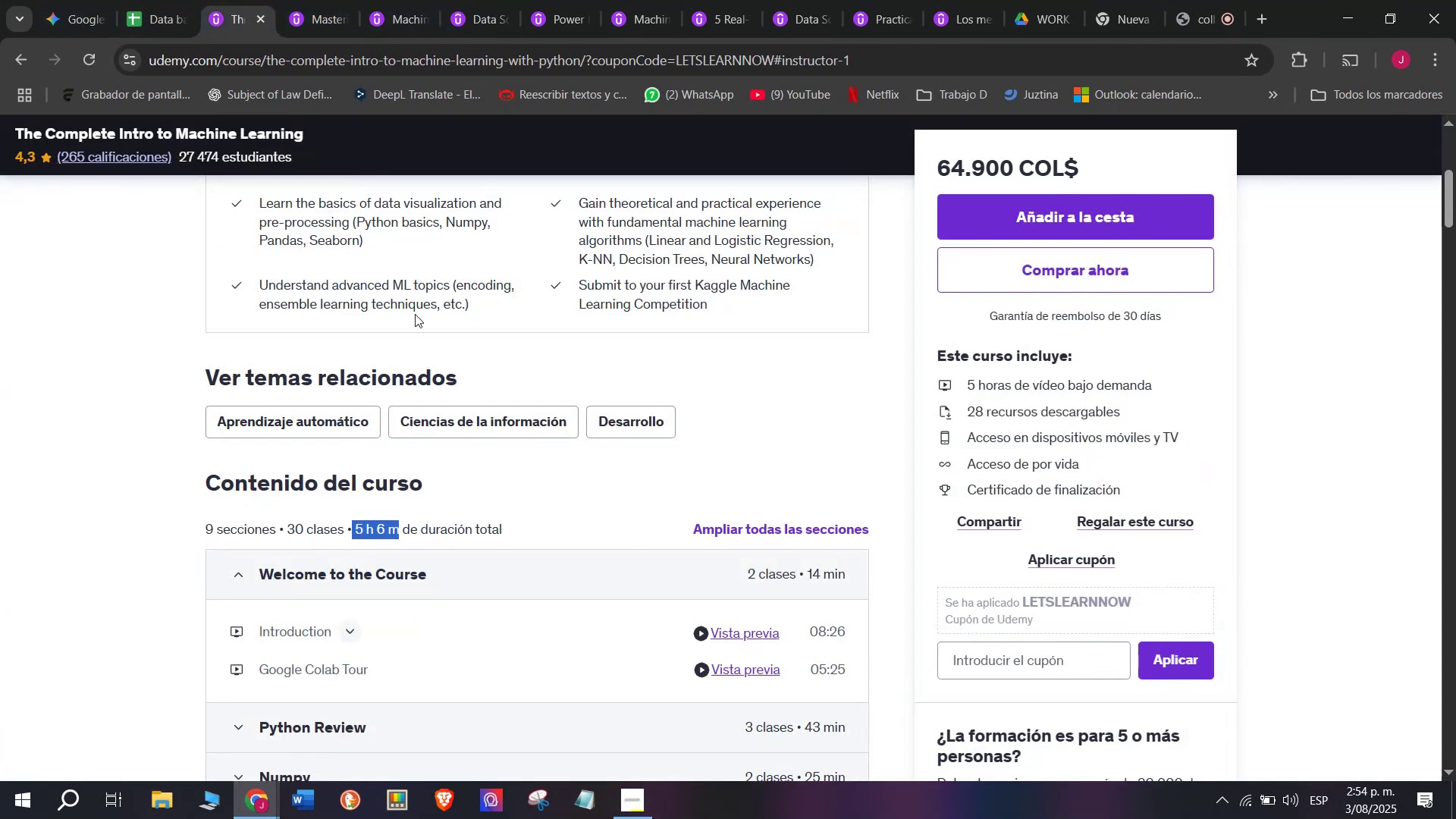 
scroll: coordinate [425, 360], scroll_direction: up, amount: 4.0
 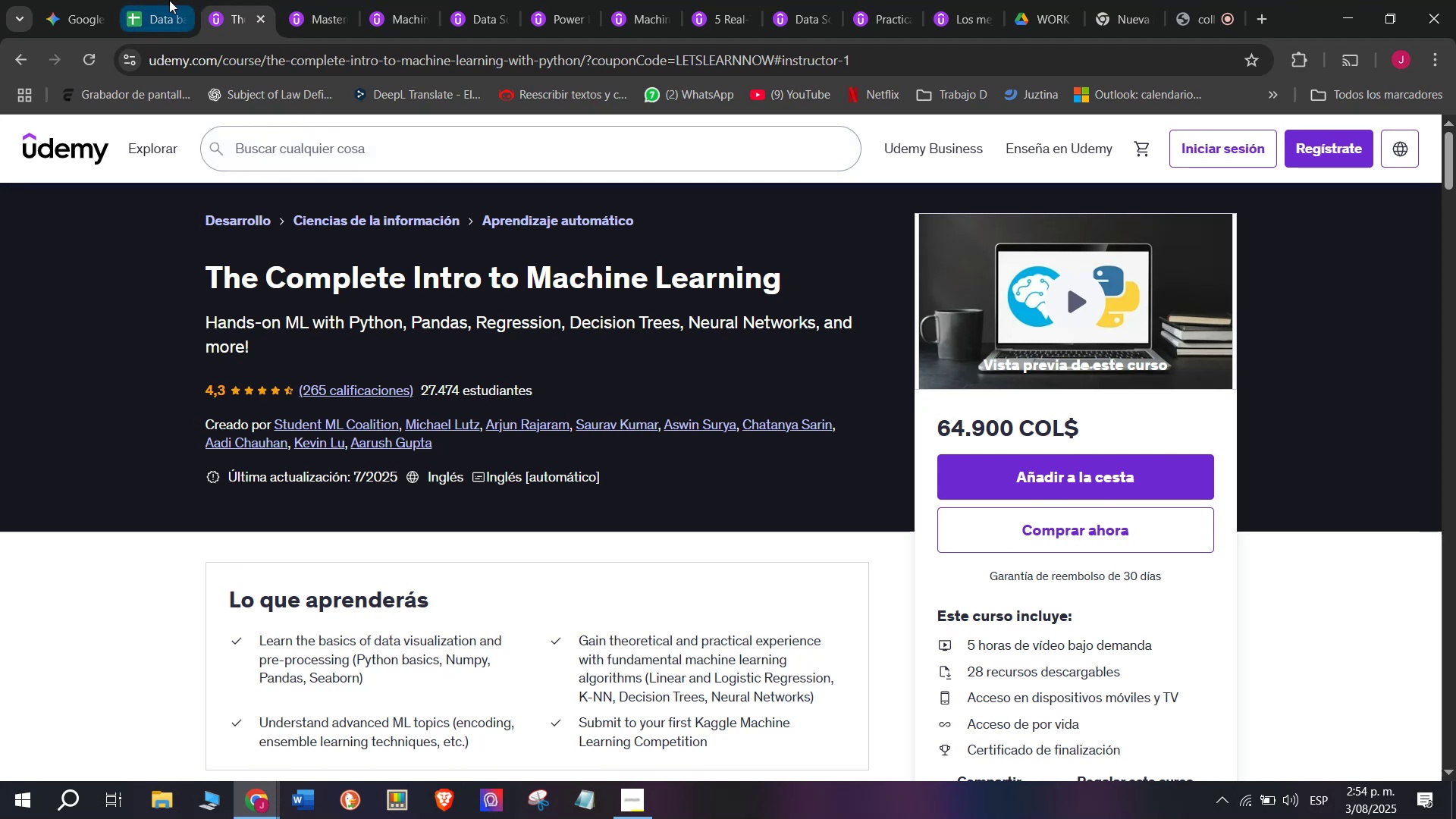 
left_click([169, 0])
 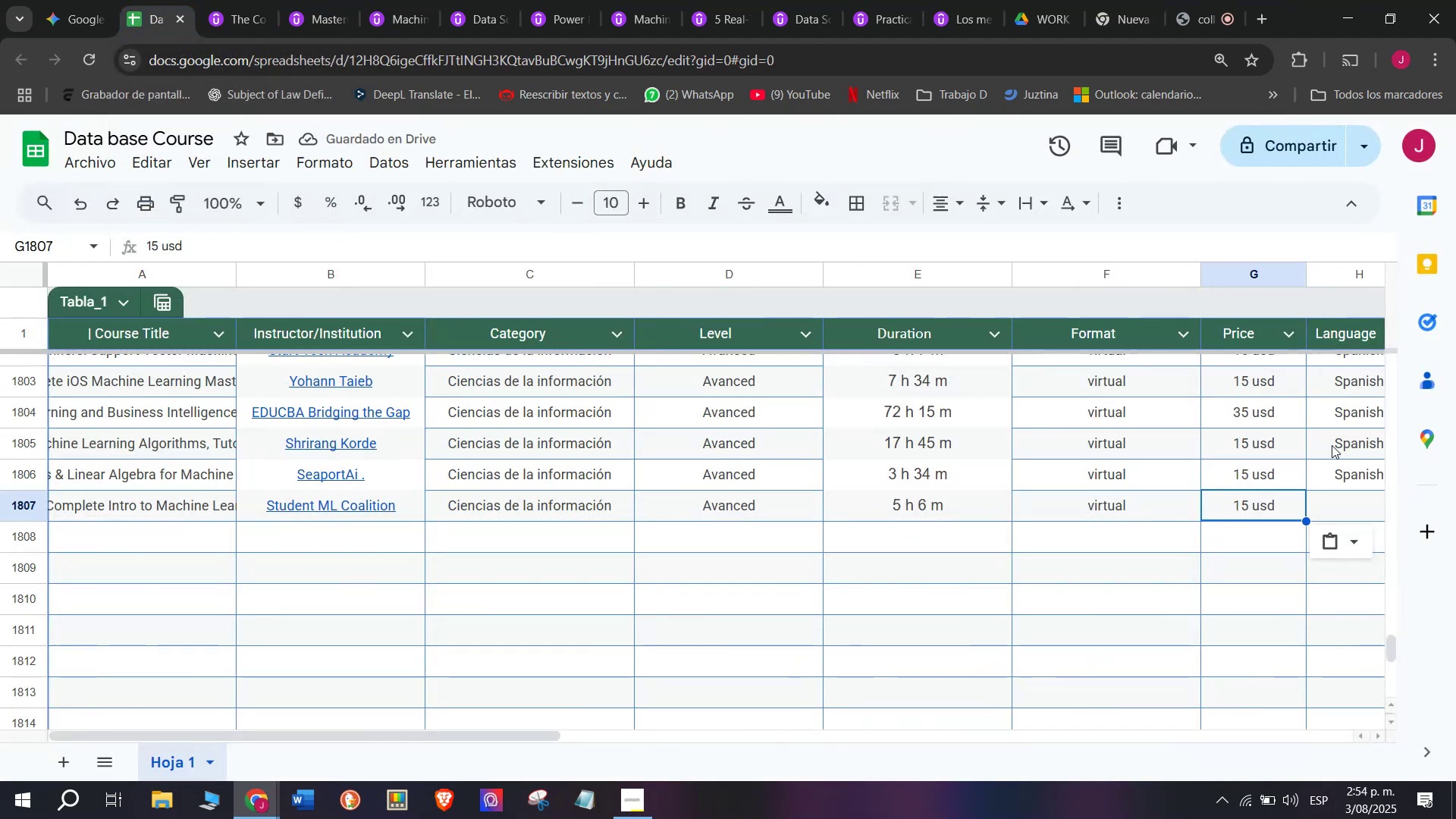 
left_click([1356, 469])
 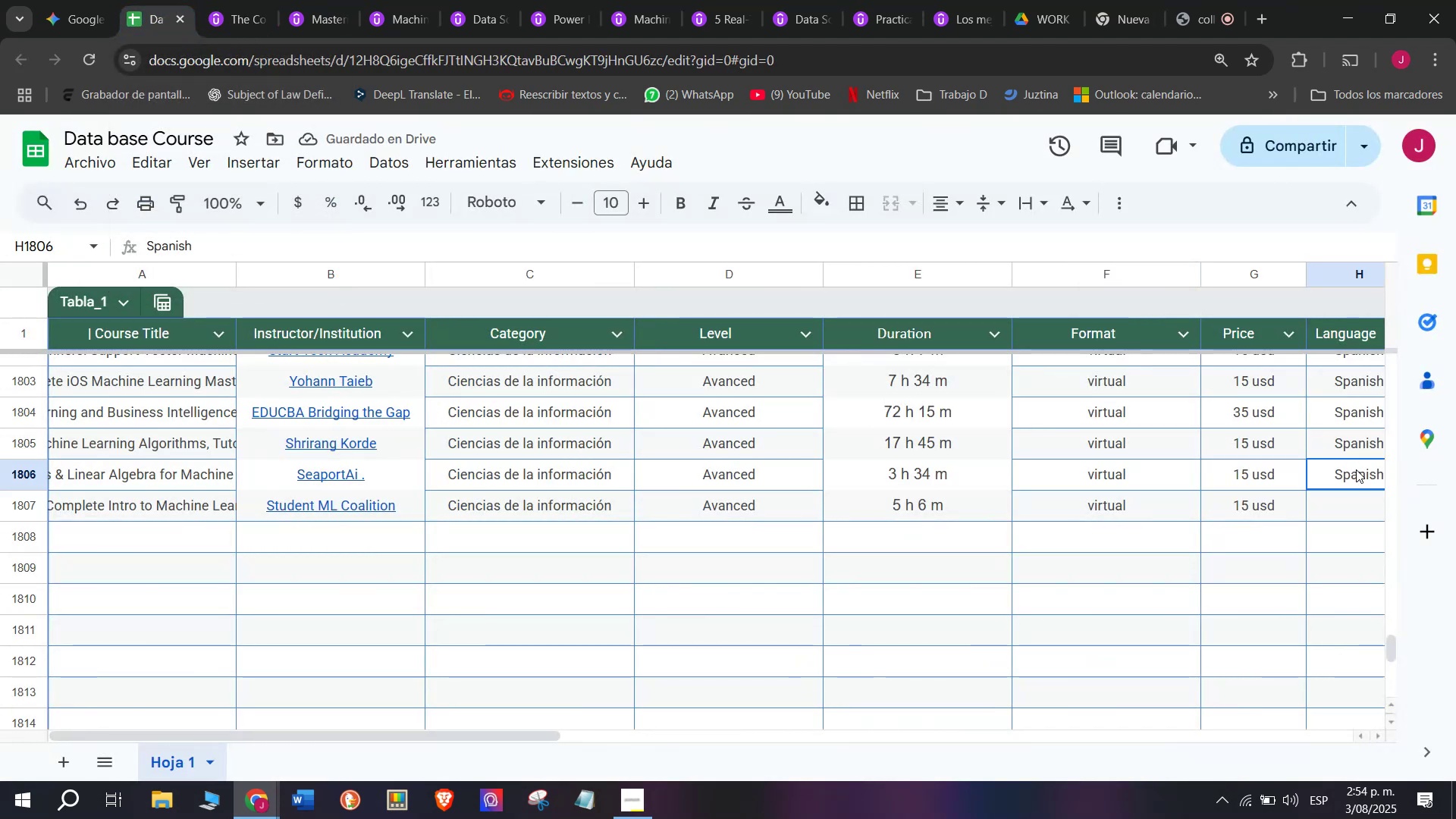 
key(Break)
 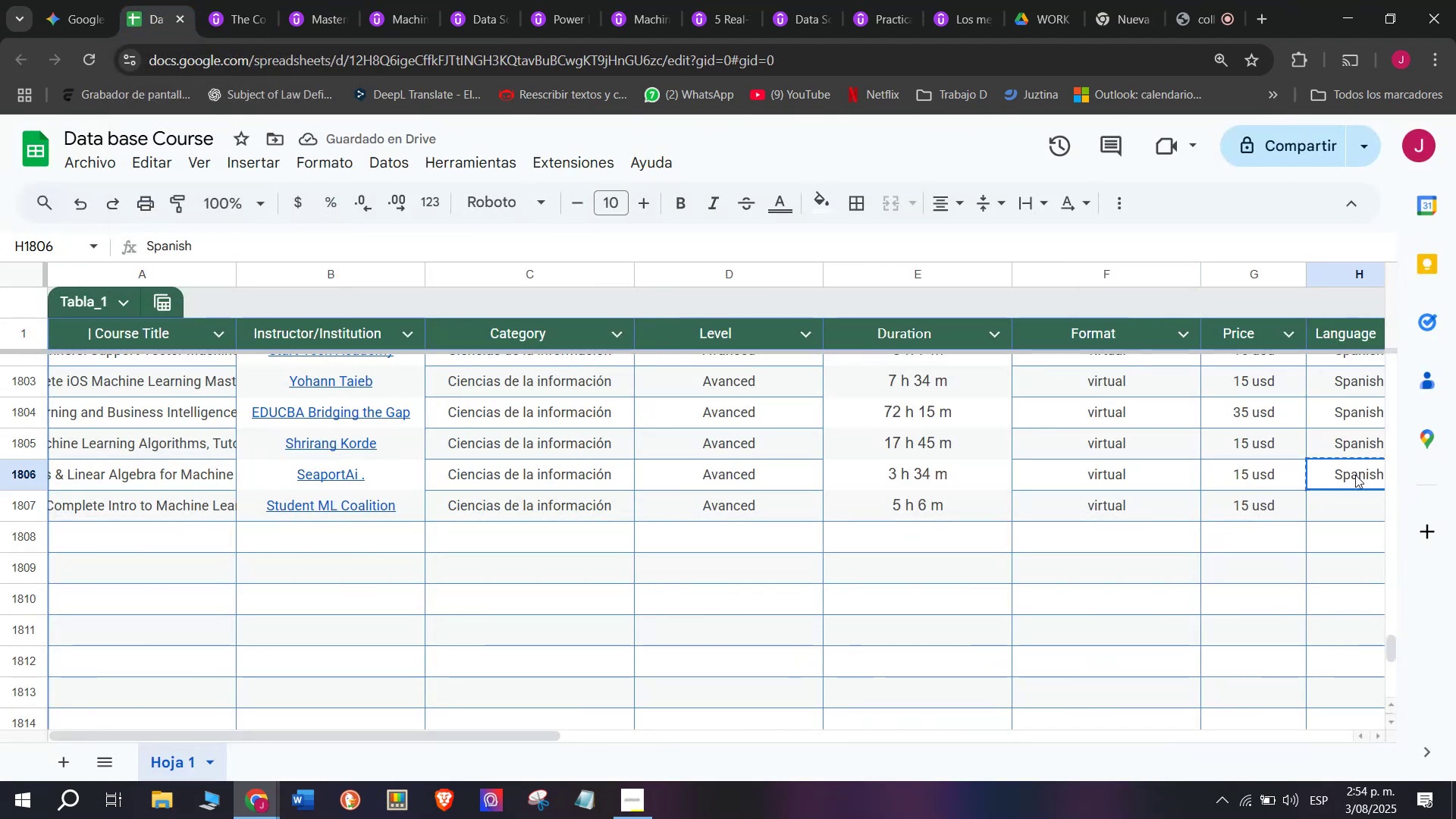 
key(Control+ControlLeft)
 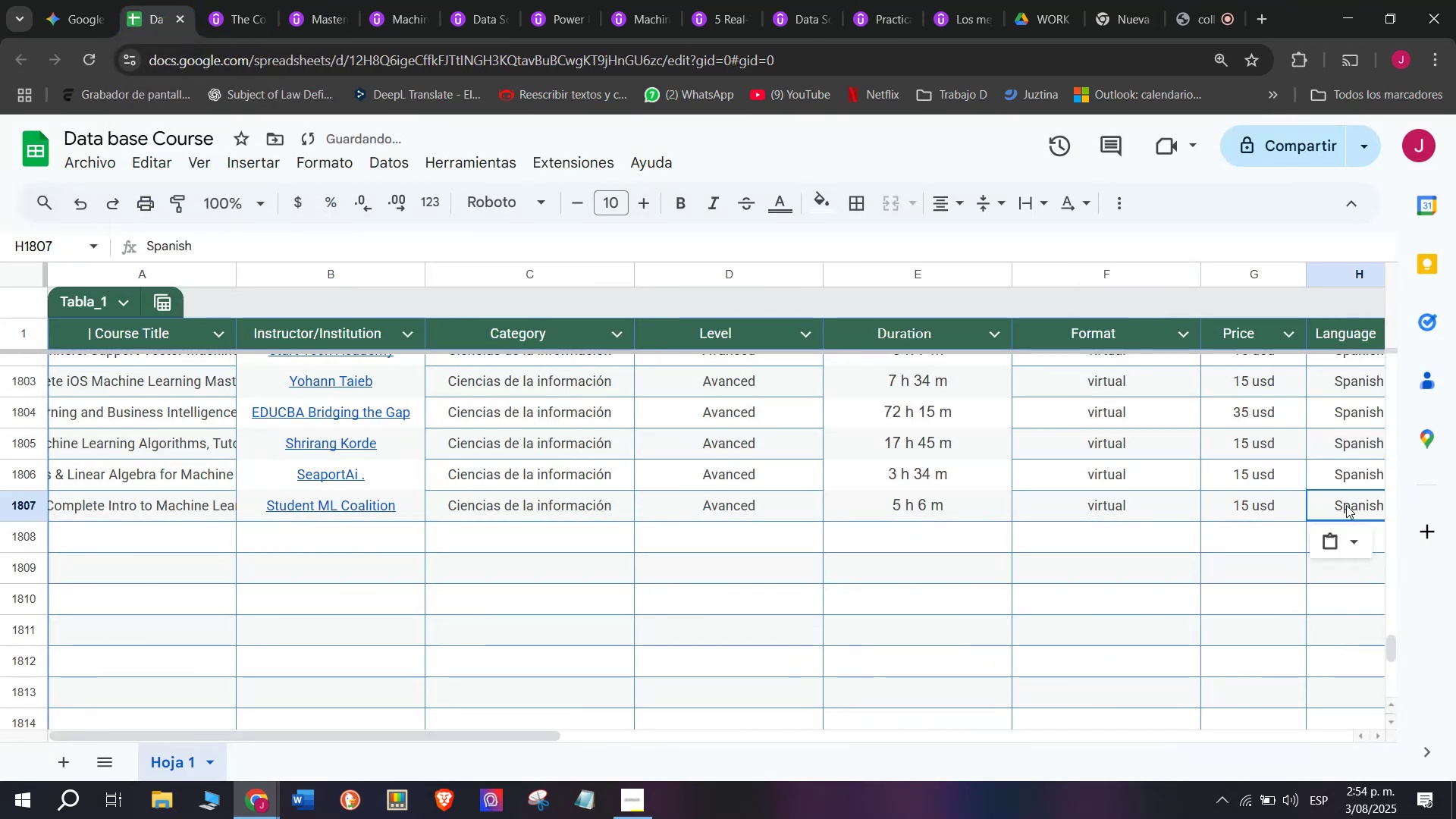 
key(Control+C)
 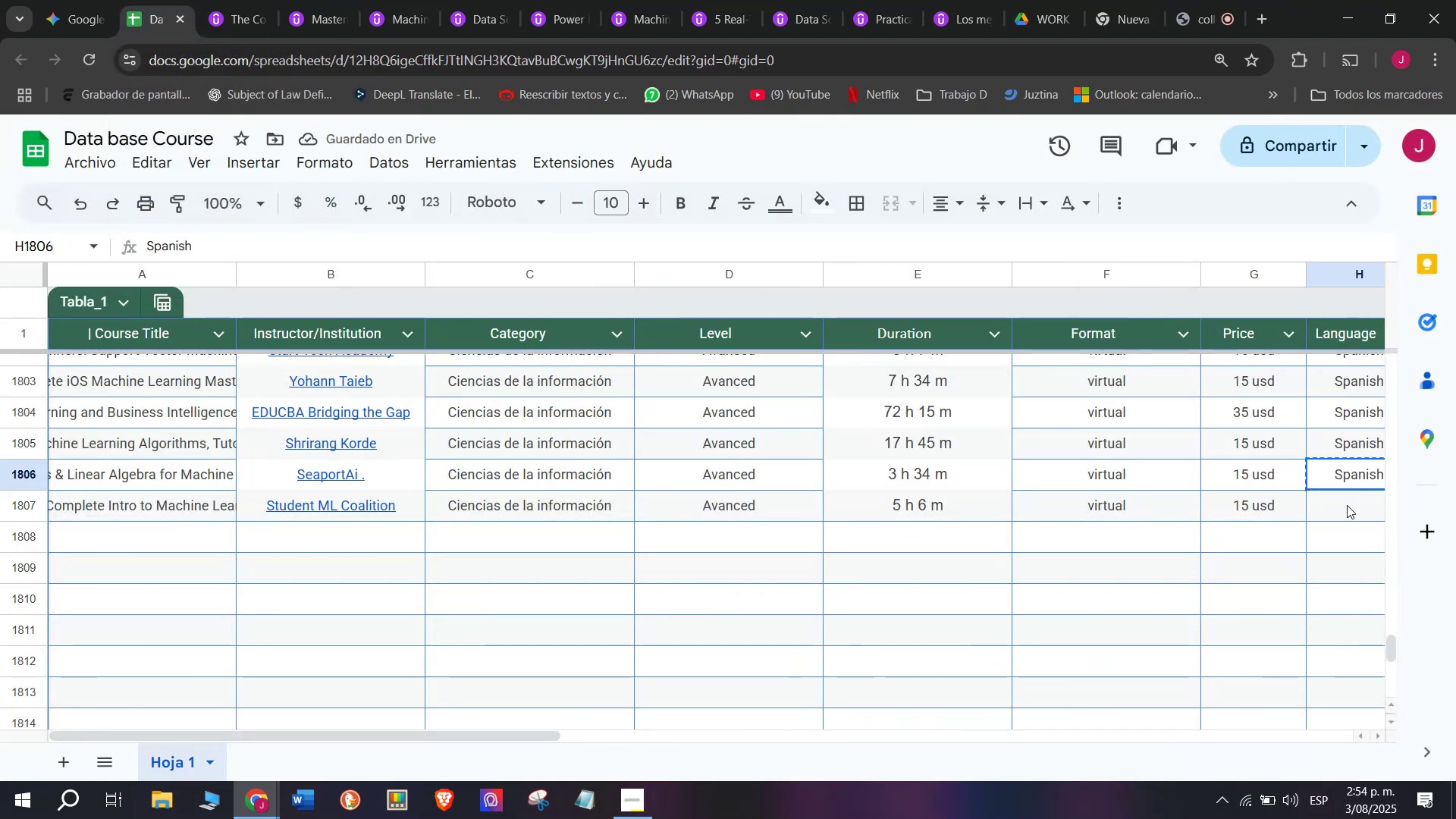 
key(Z)
 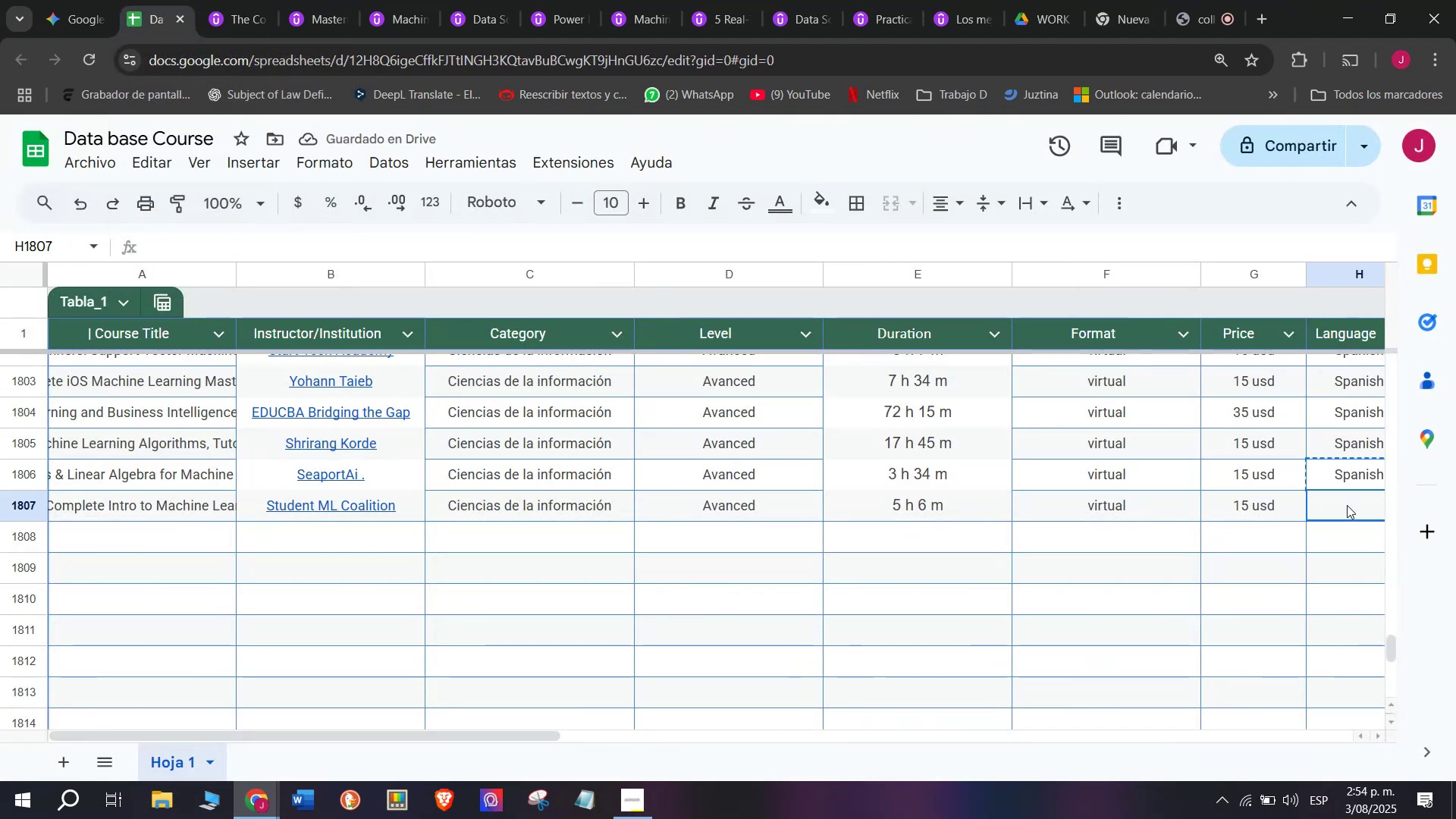 
key(Control+ControlLeft)
 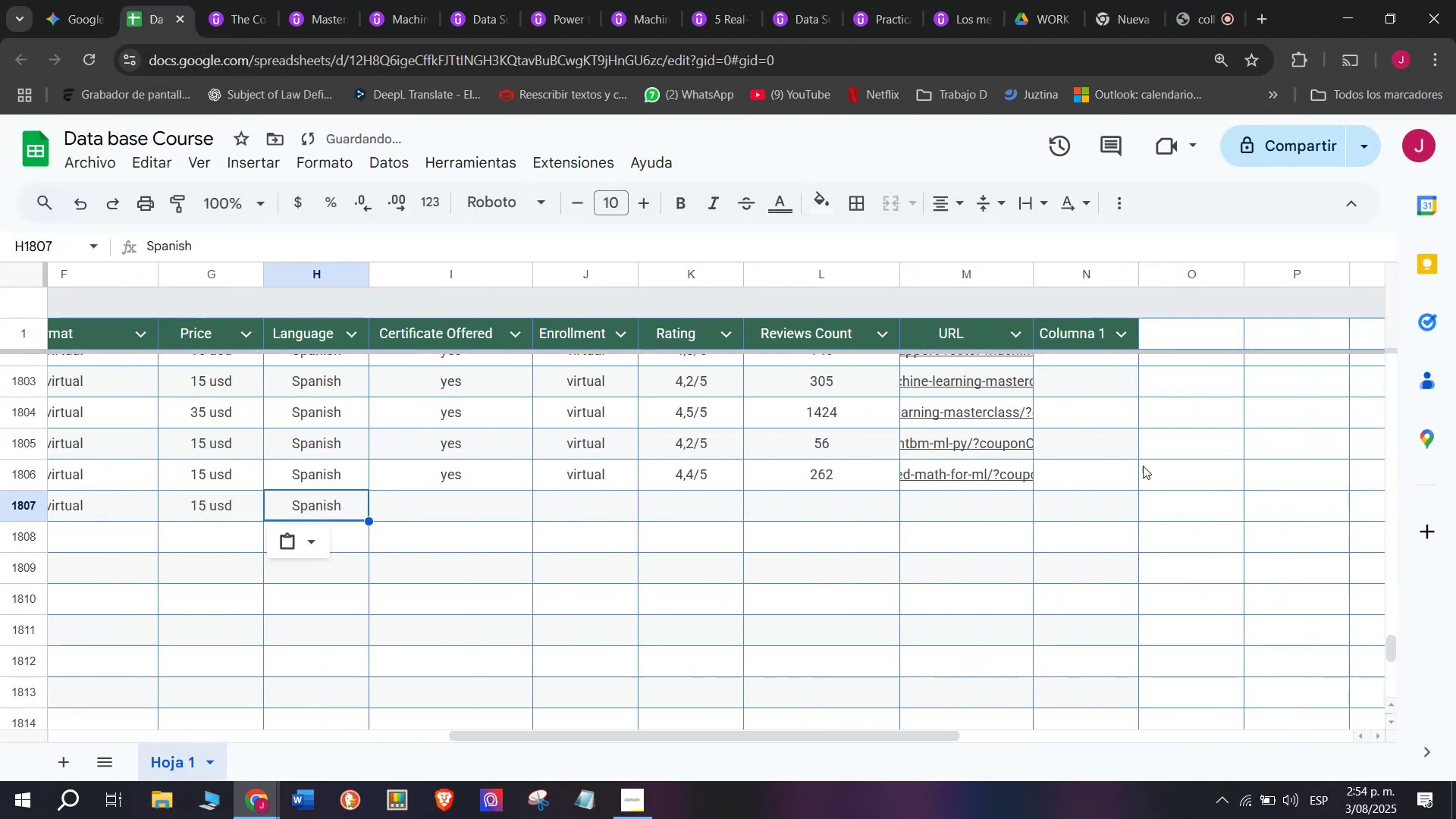 
key(Control+V)
 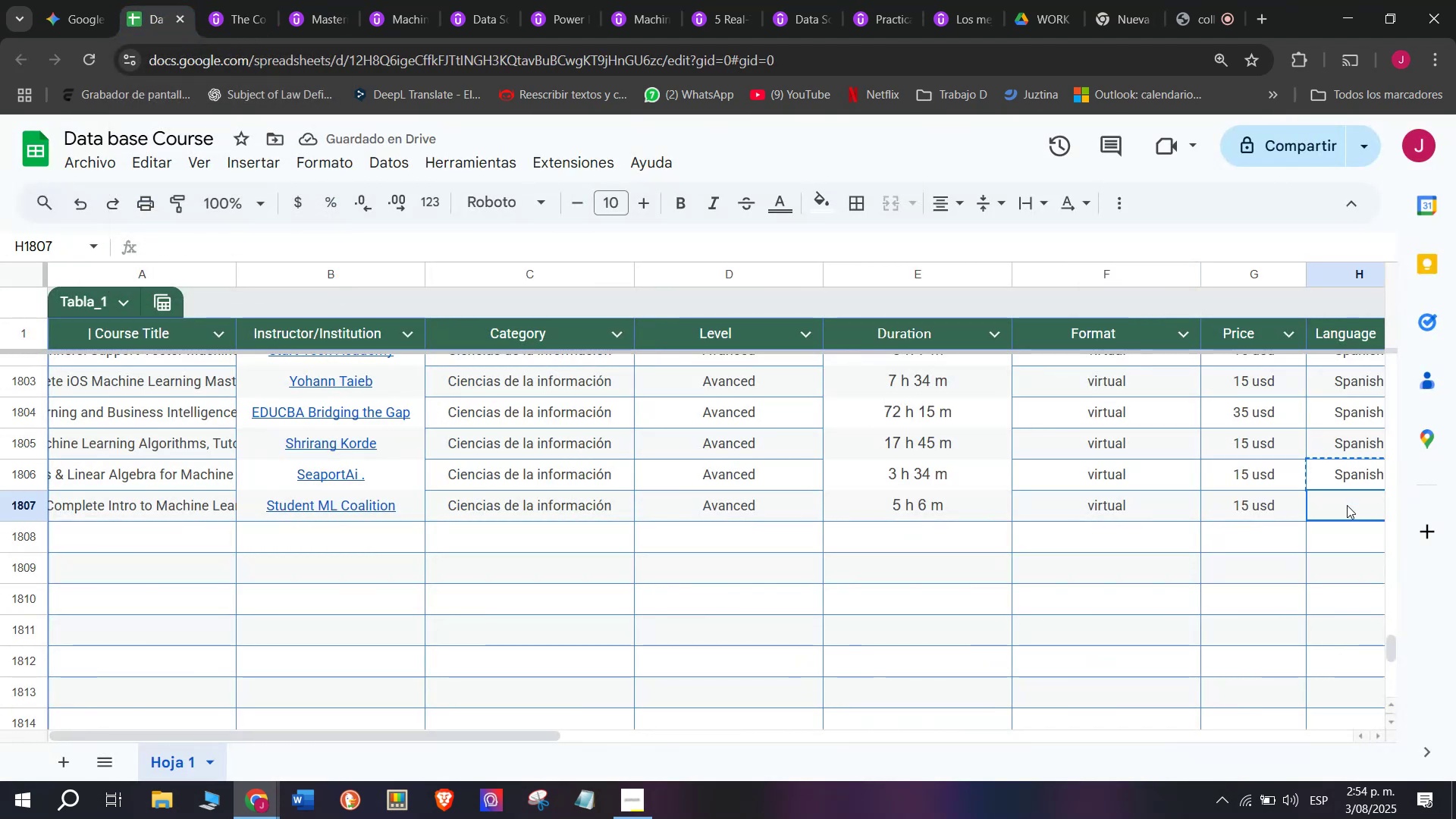 
double_click([1347, 505])
 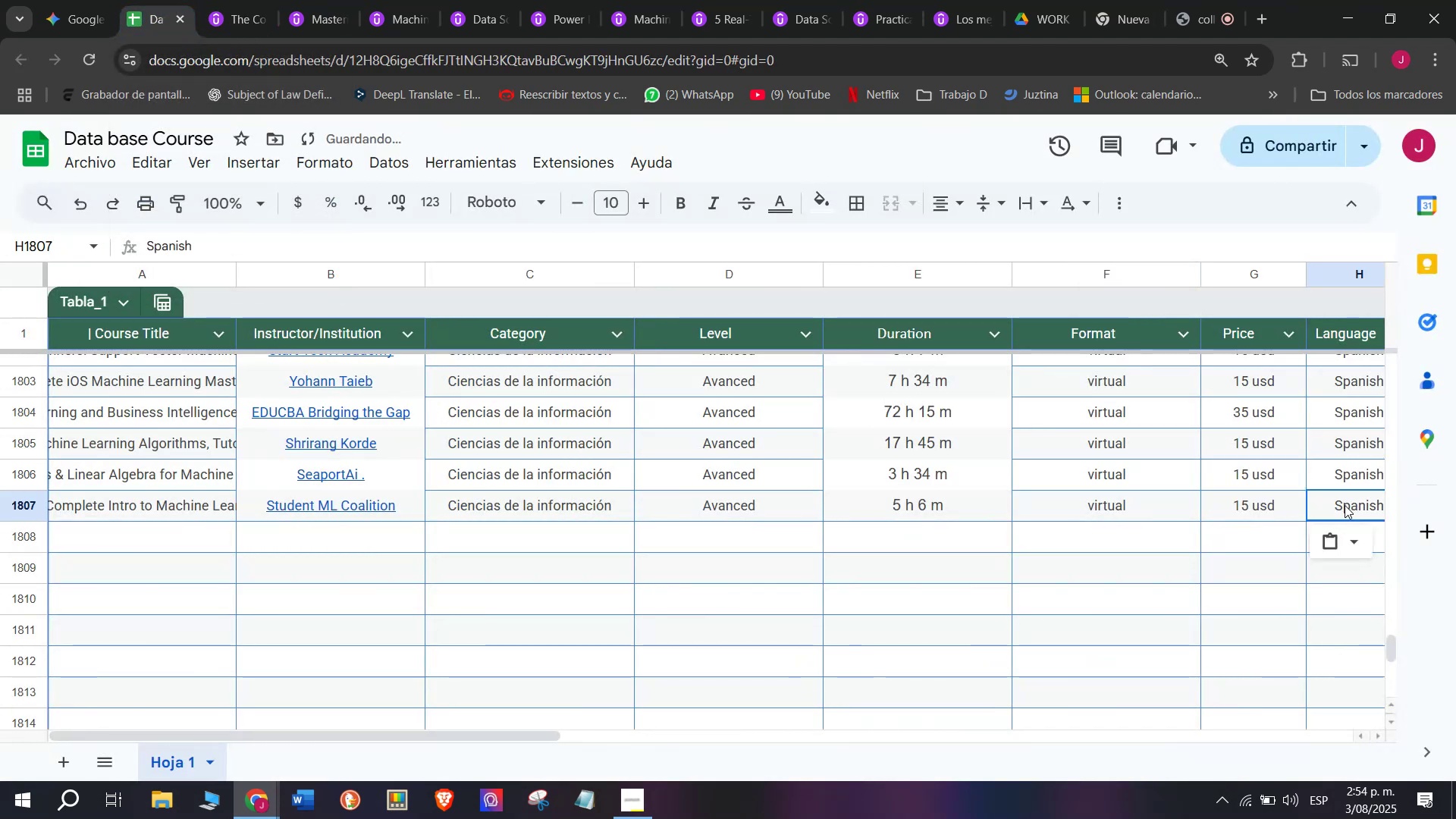 
scroll: coordinate [0, 410], scroll_direction: down, amount: 3.0
 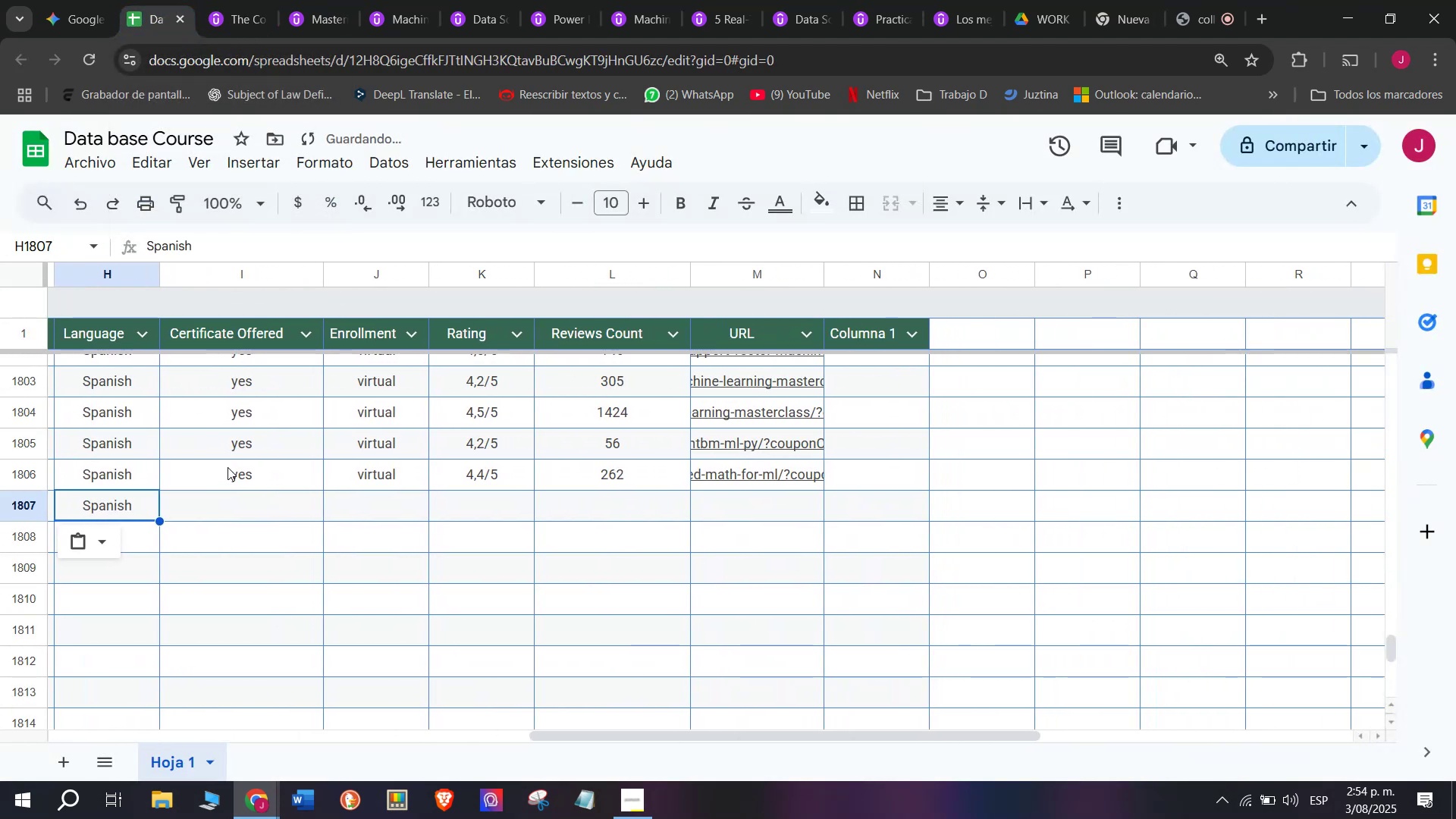 
left_click([229, 464])
 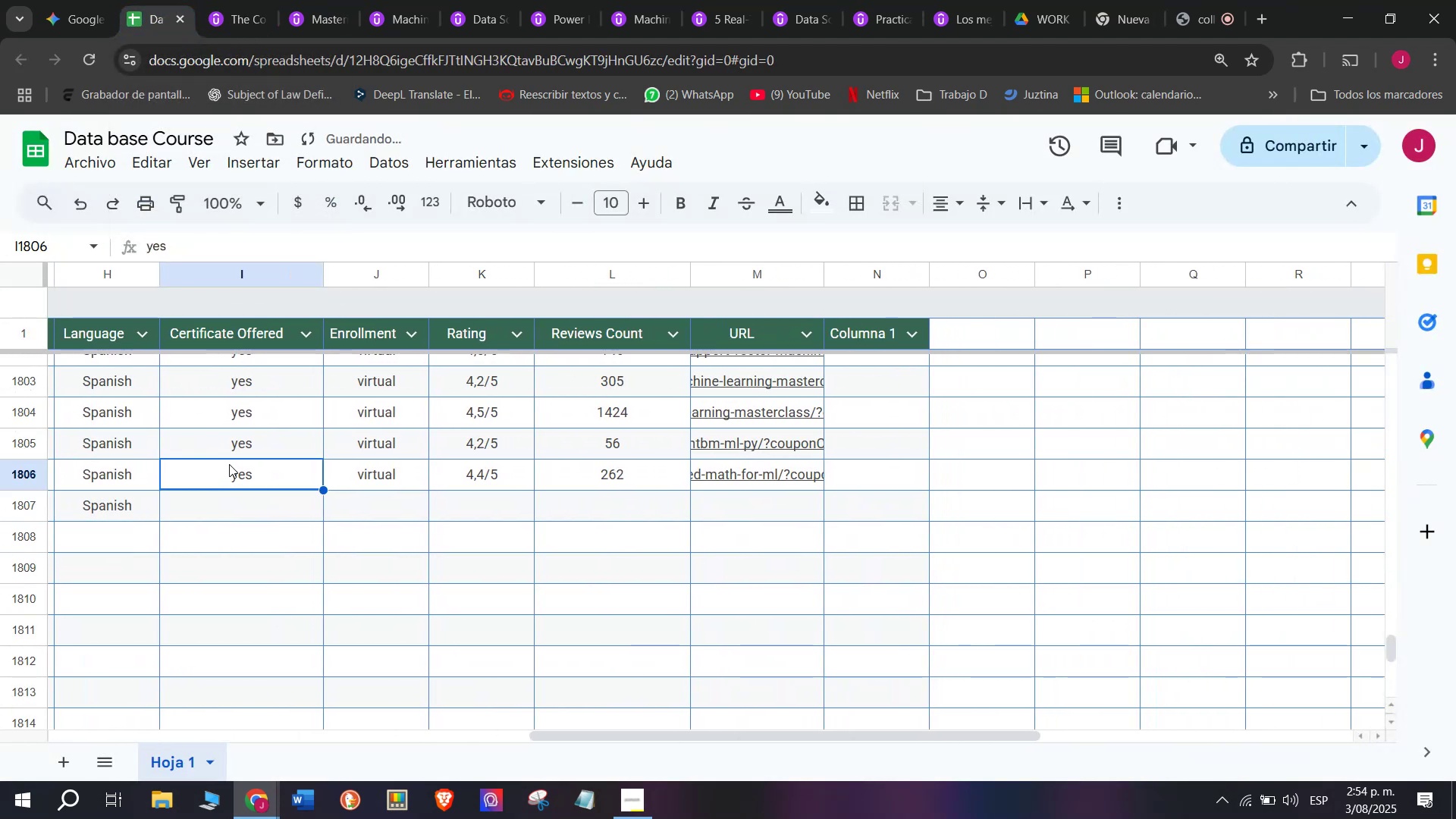 
key(Break)
 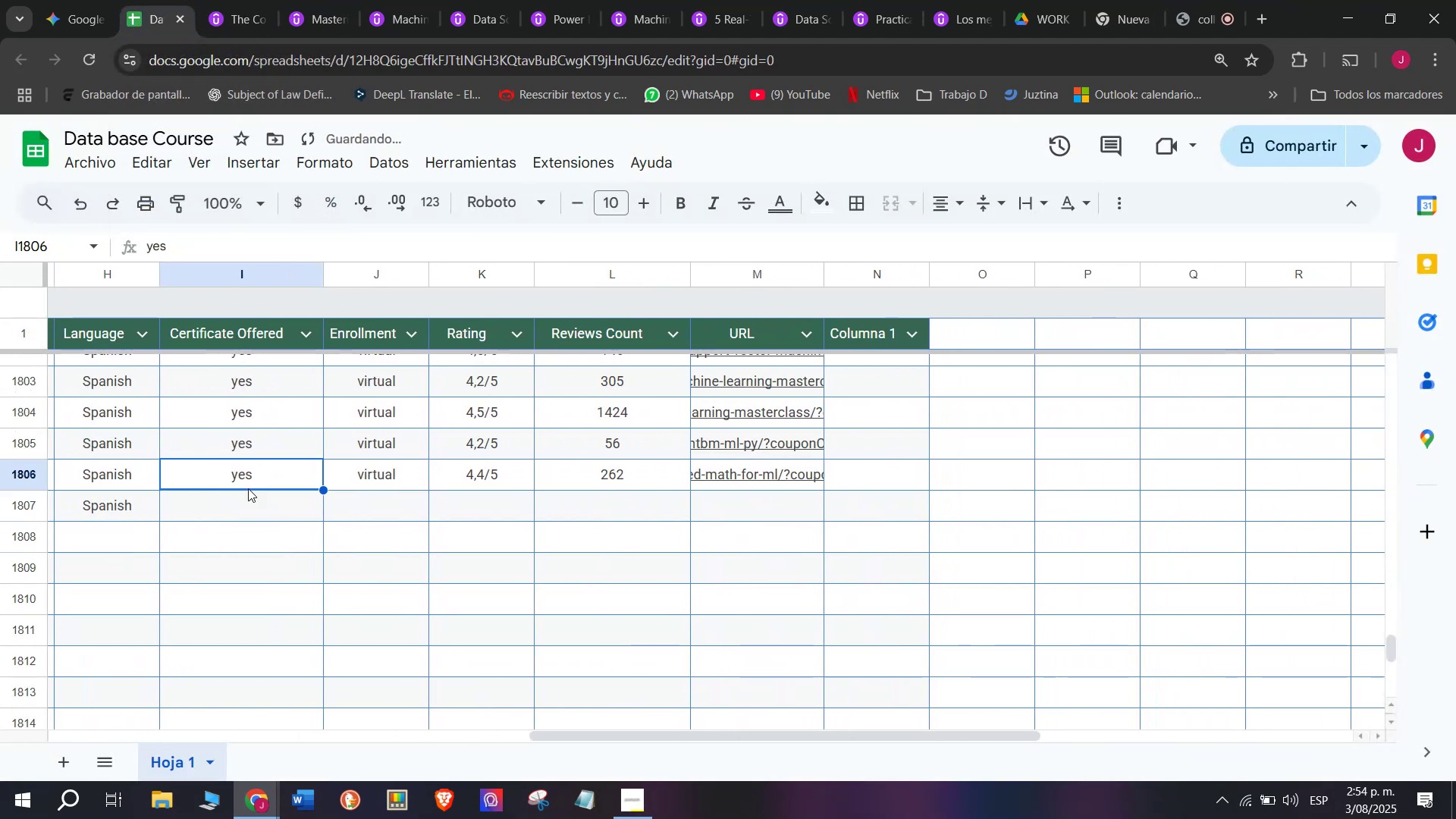 
key(Control+ControlLeft)
 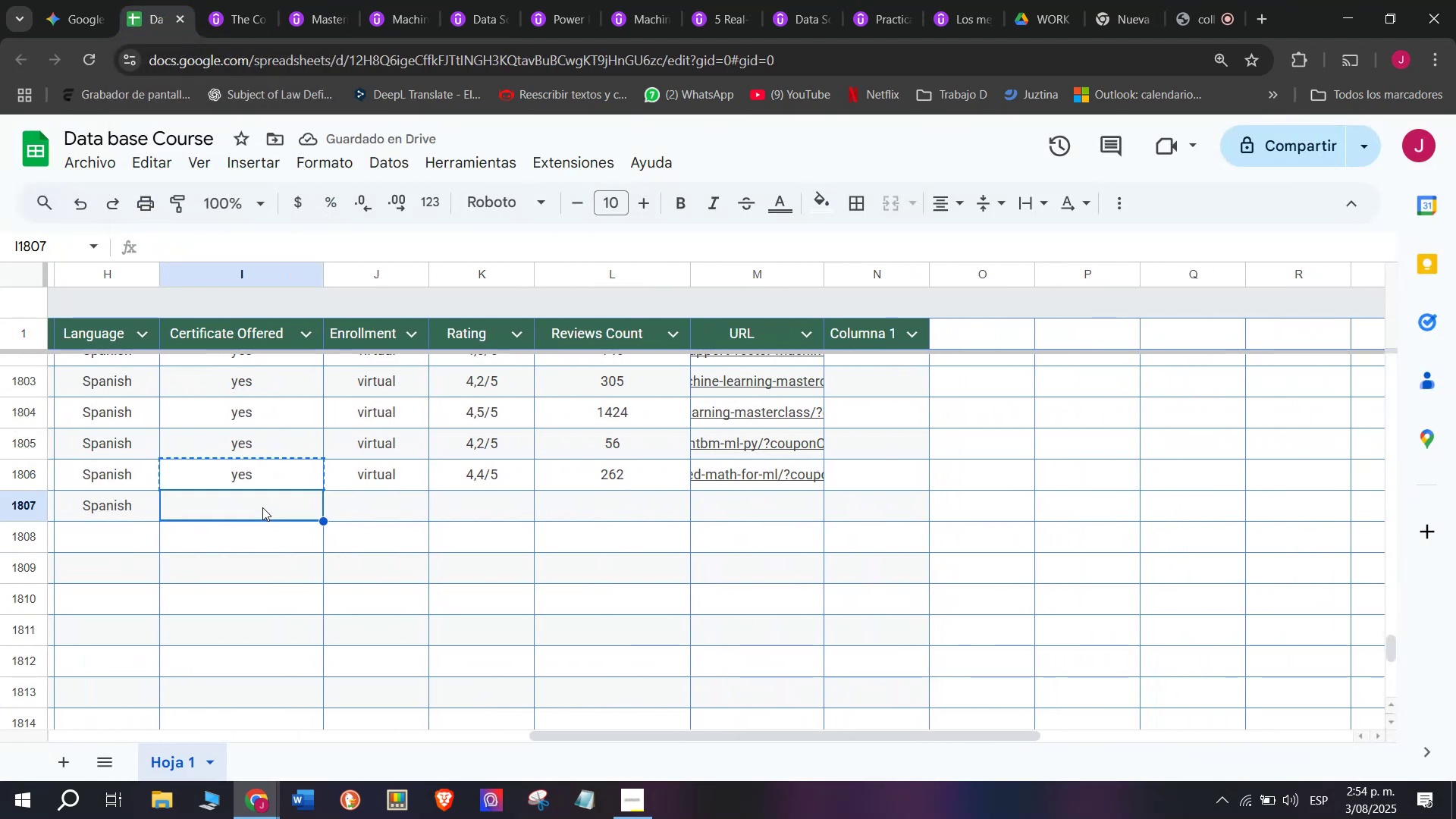 
key(Control+C)
 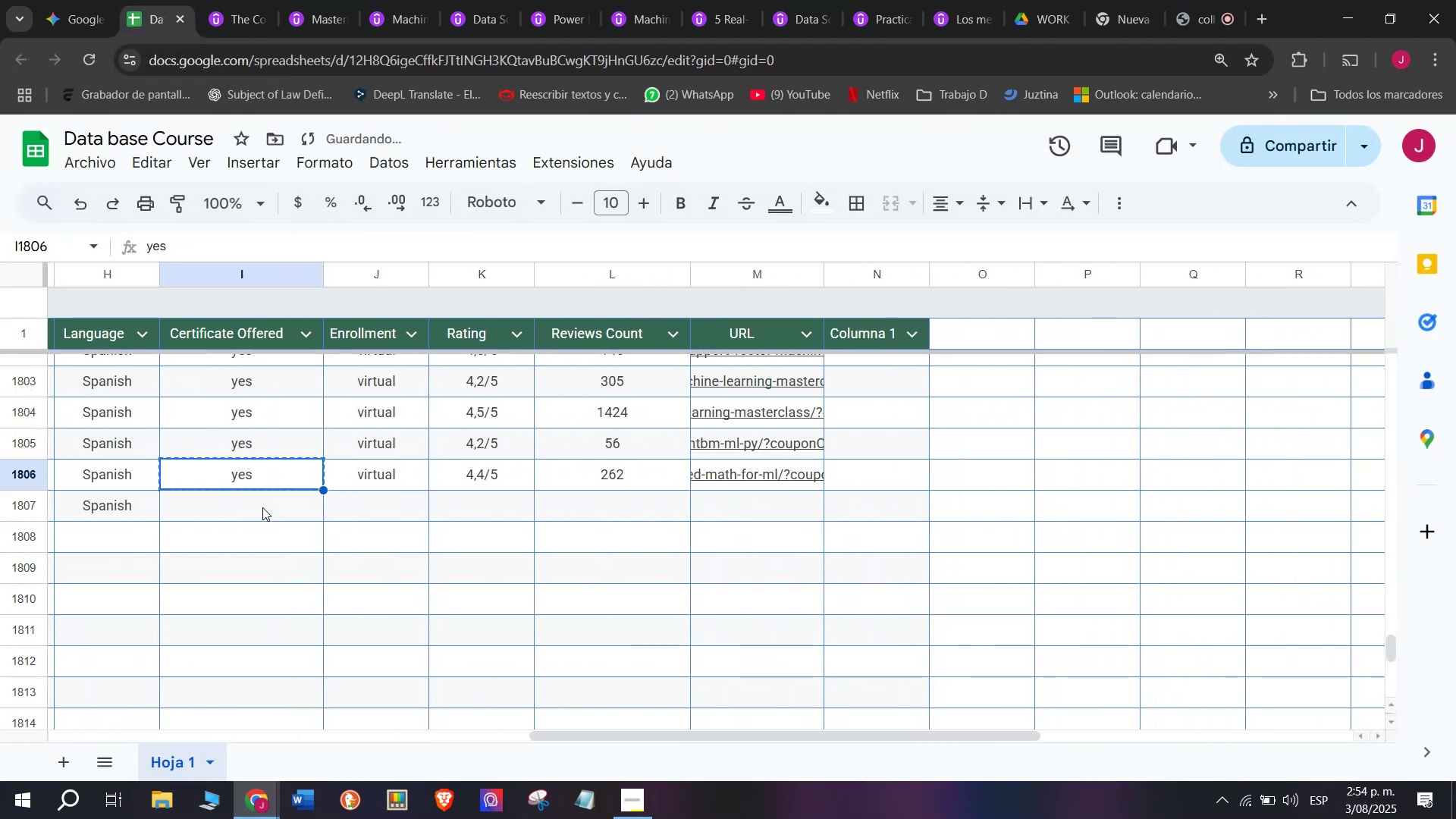 
left_click([262, 507])
 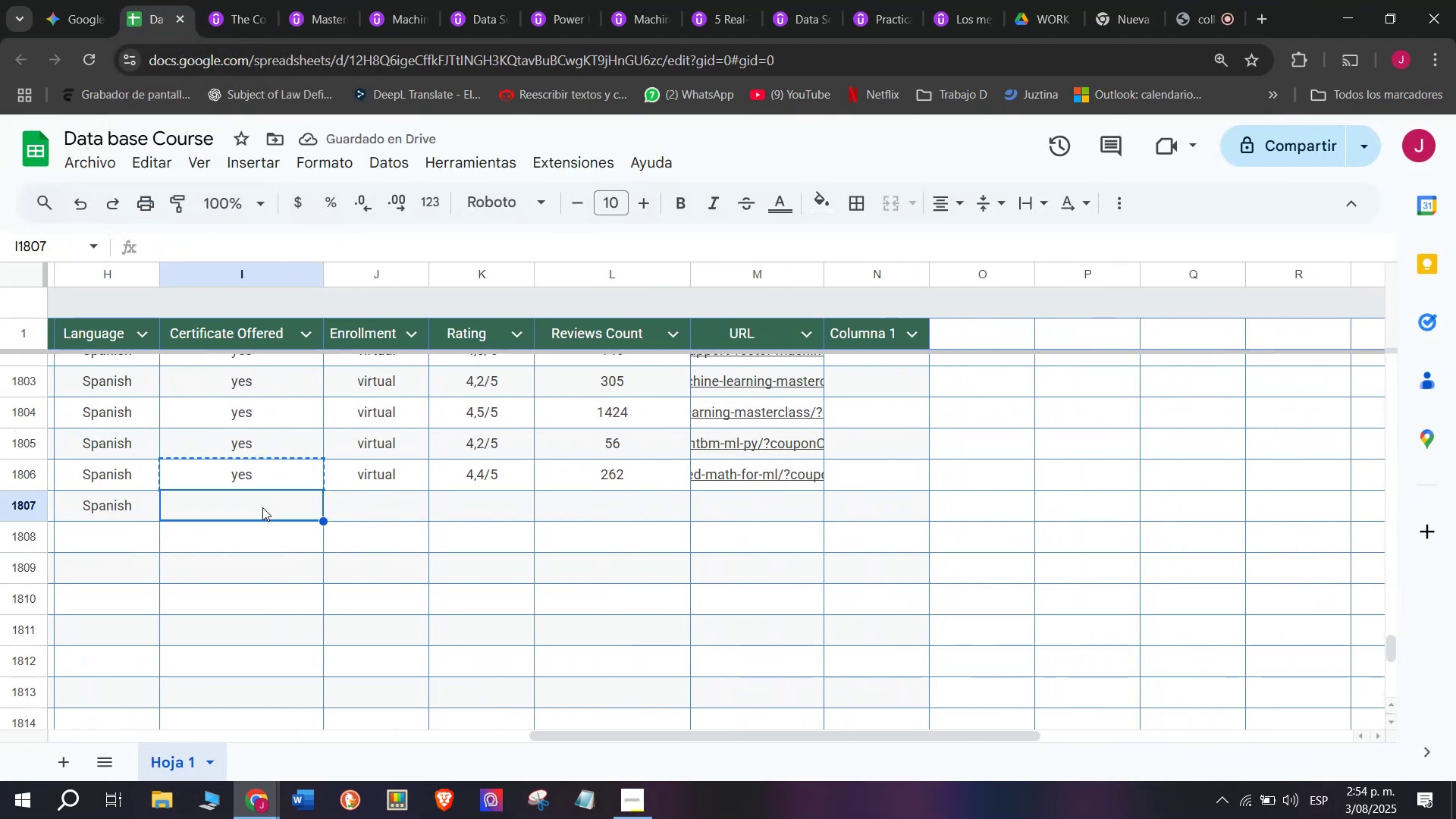 
key(Z)
 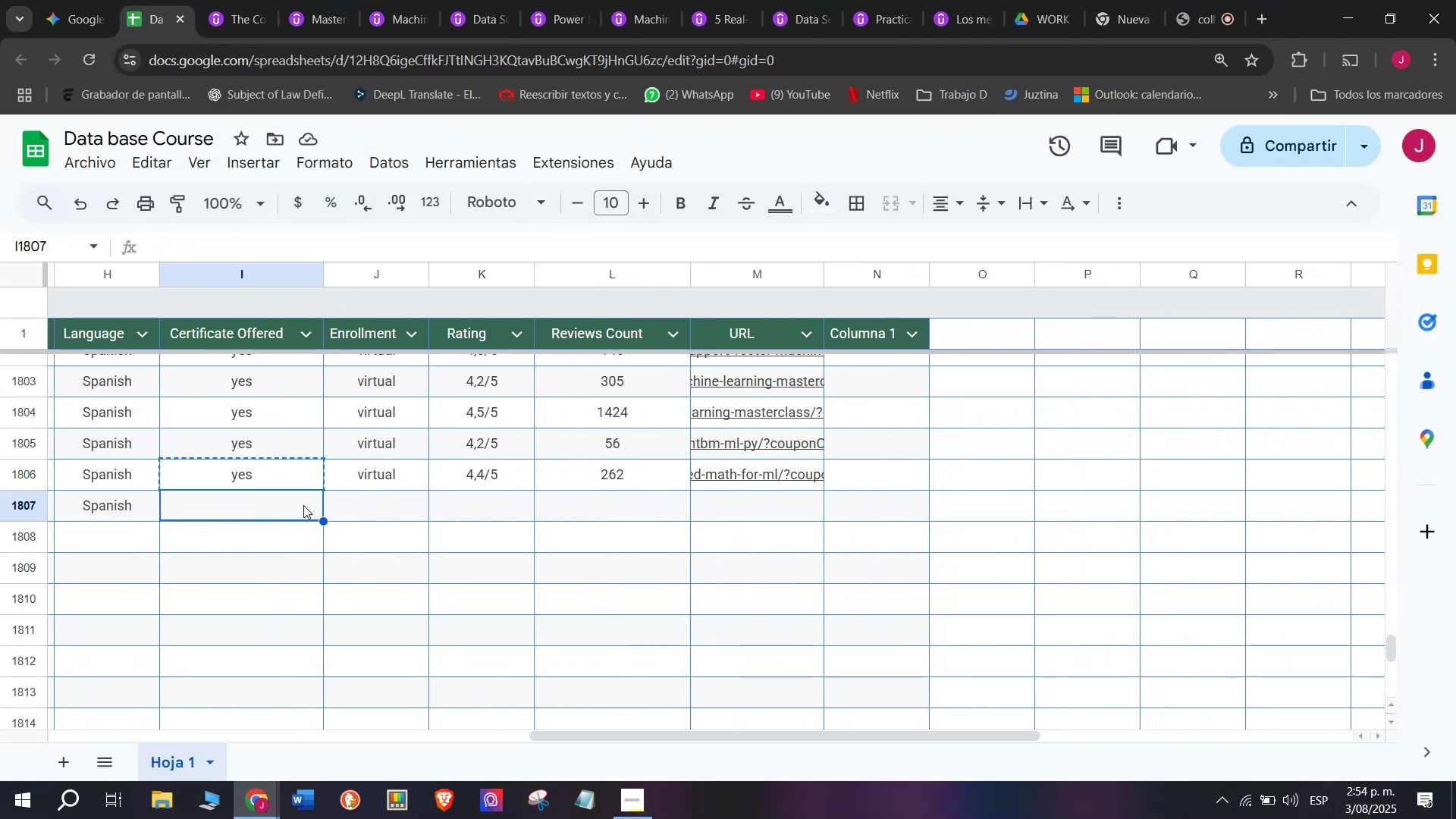 
key(Control+ControlLeft)
 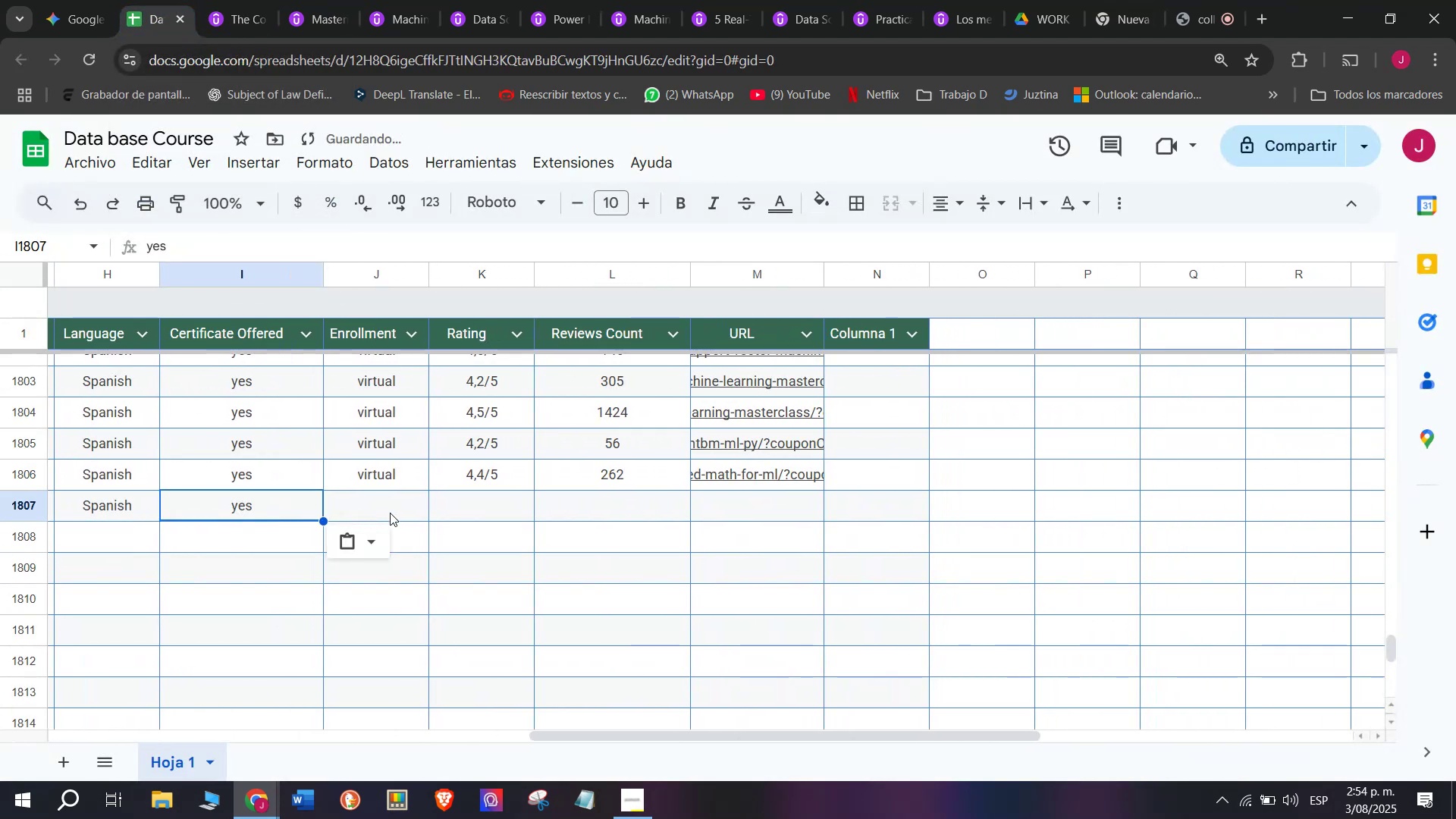 
key(Control+V)
 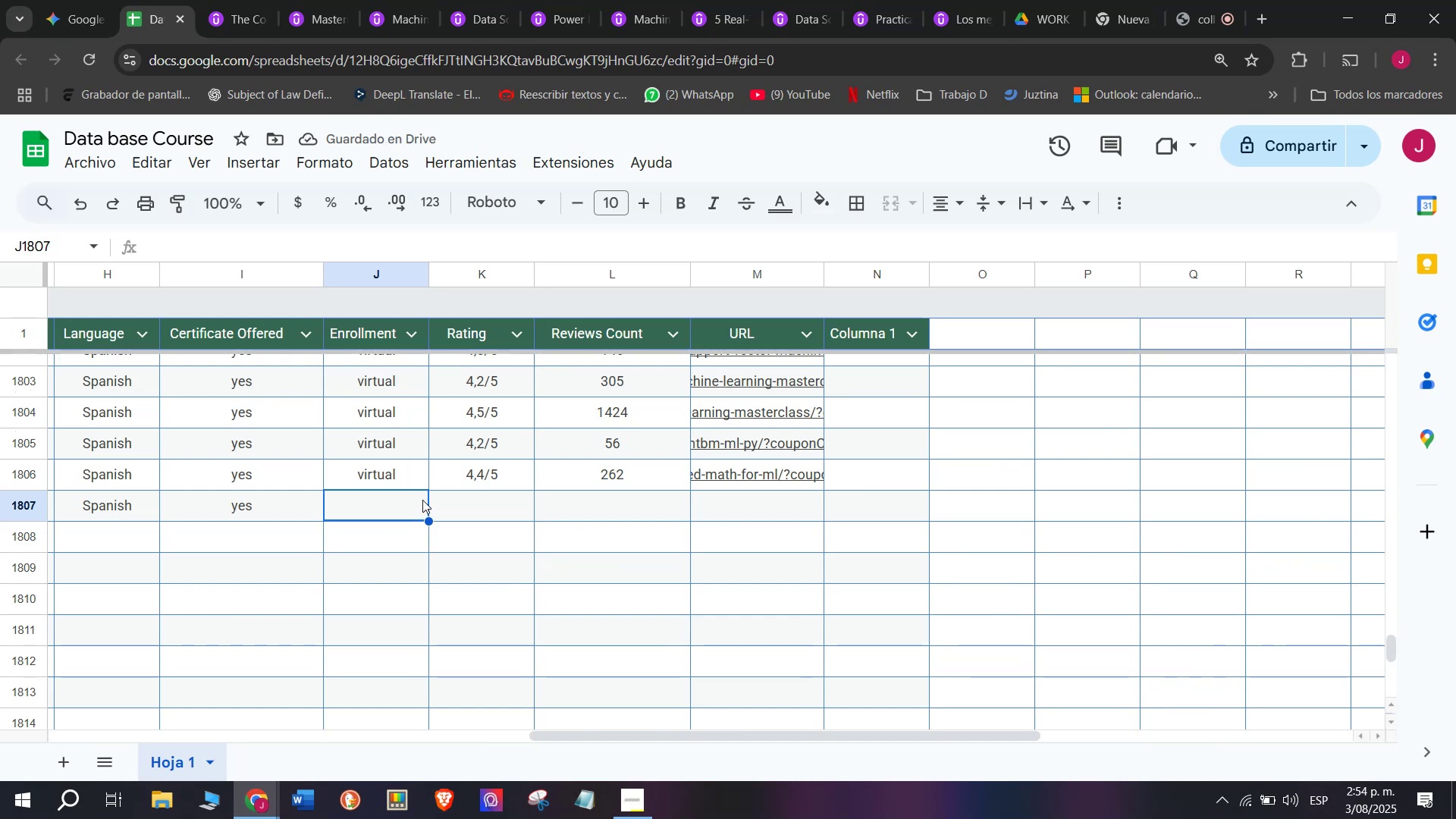 
left_click([391, 464])
 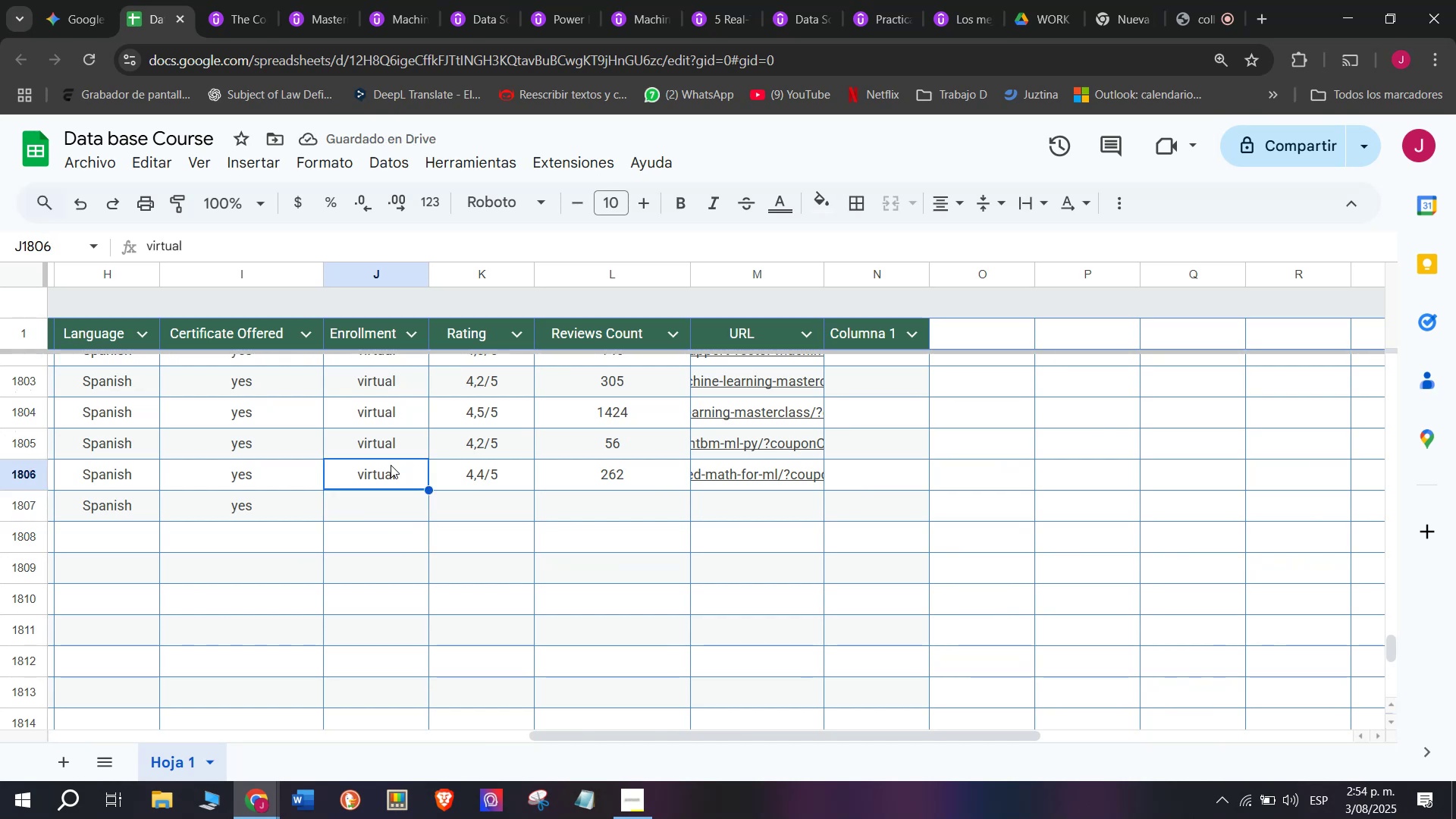 
key(Break)
 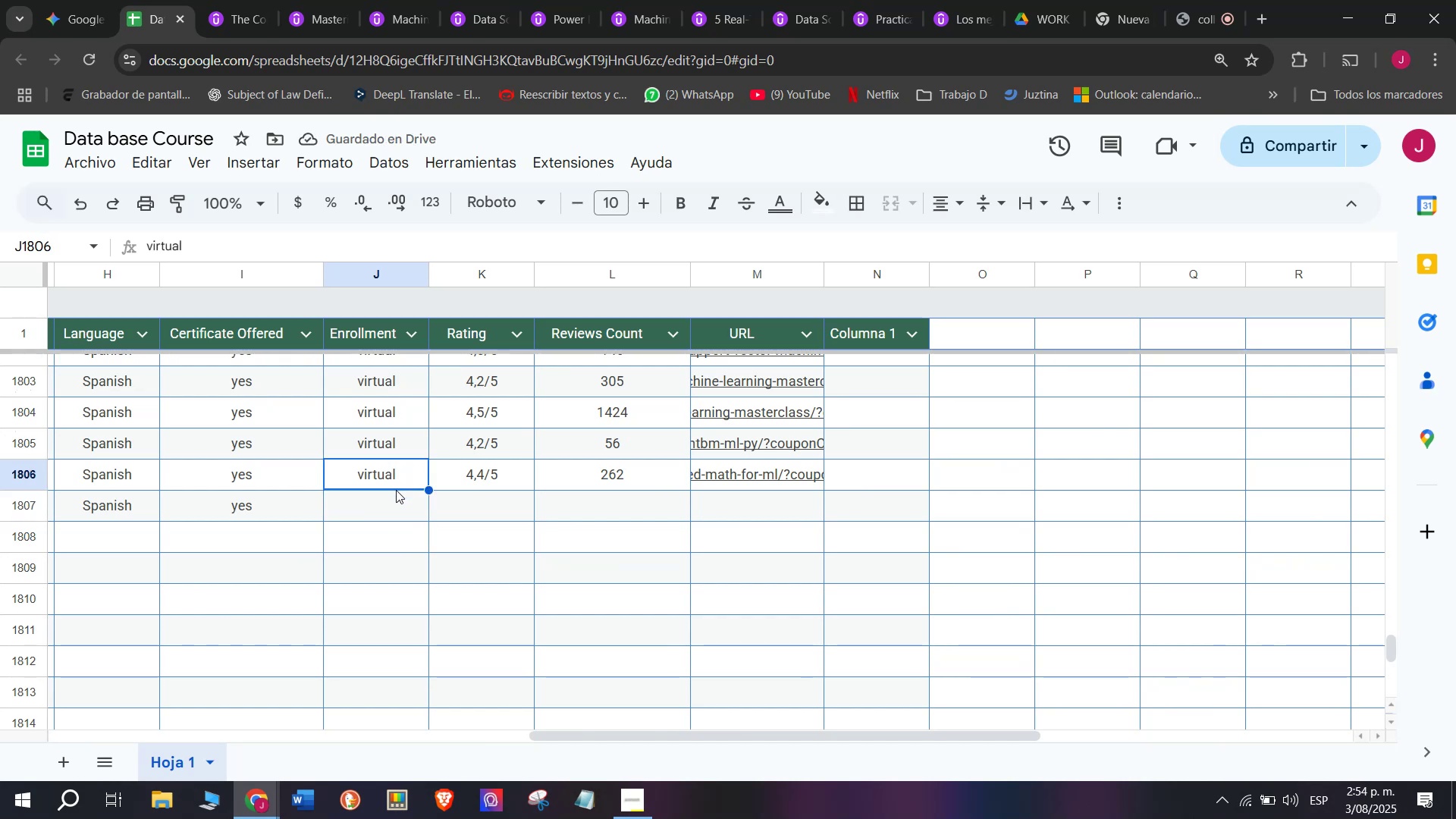 
key(Control+ControlLeft)
 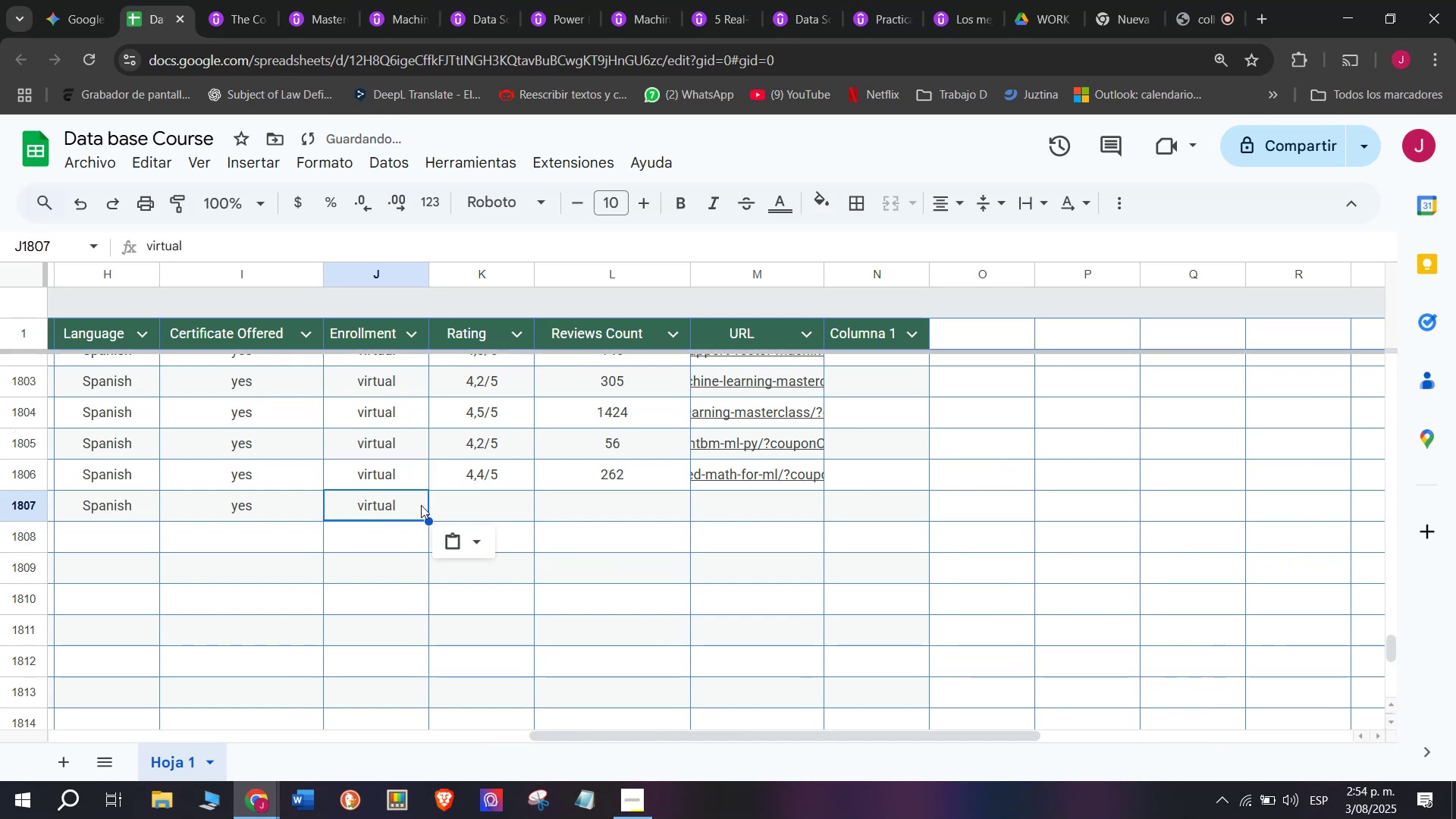 
key(Control+C)
 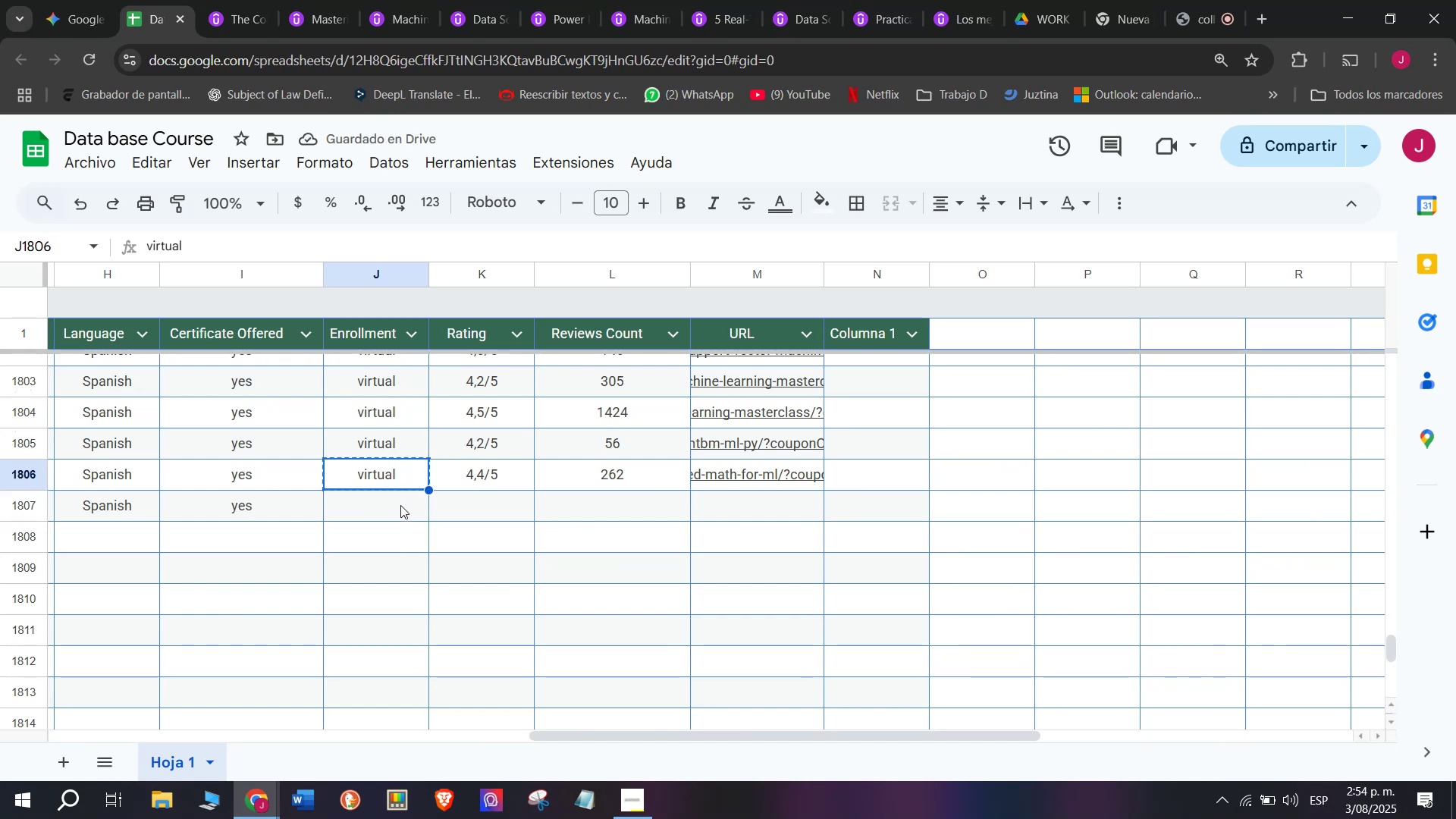 
left_click([400, 505])
 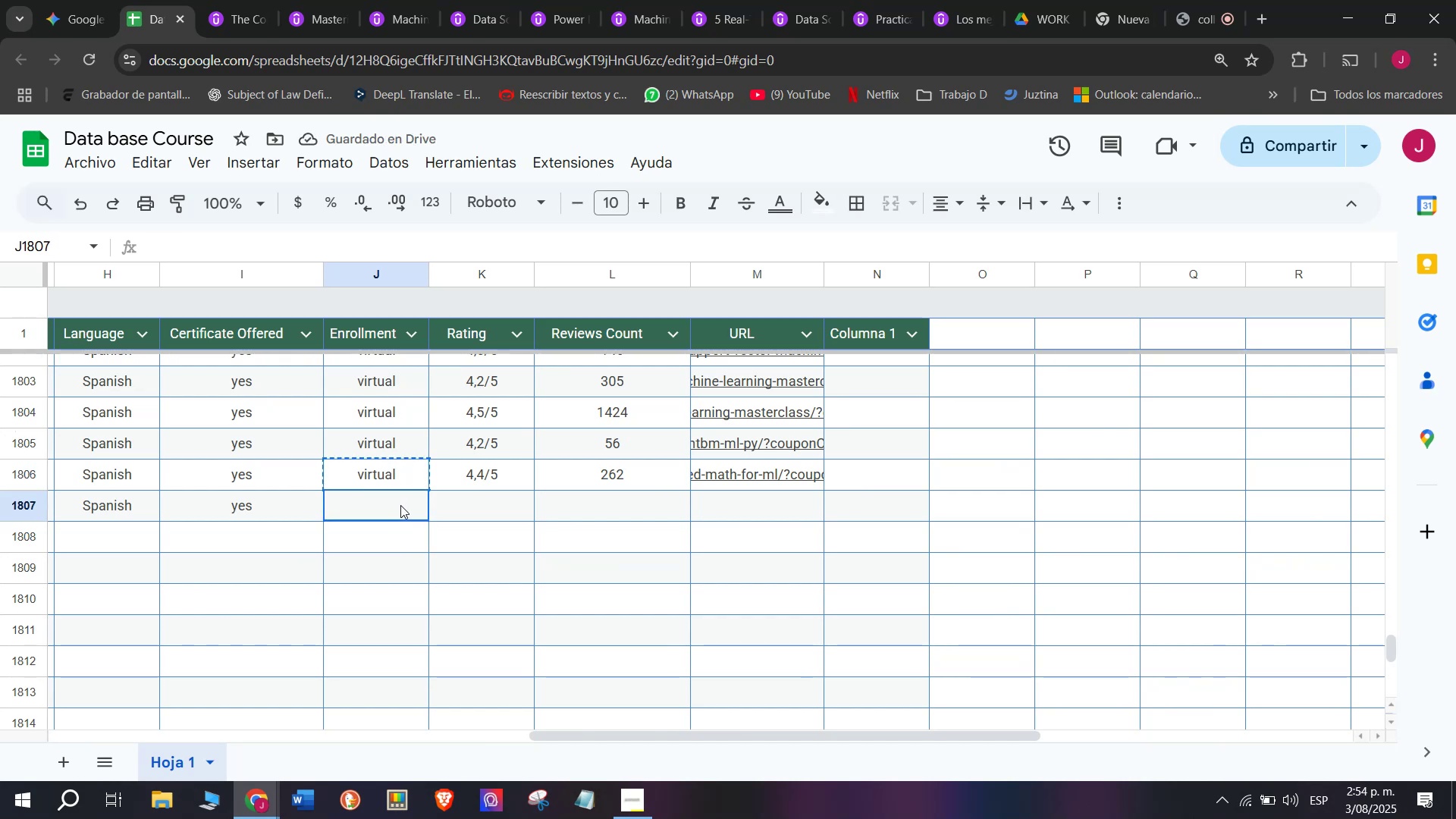 
key(Z)
 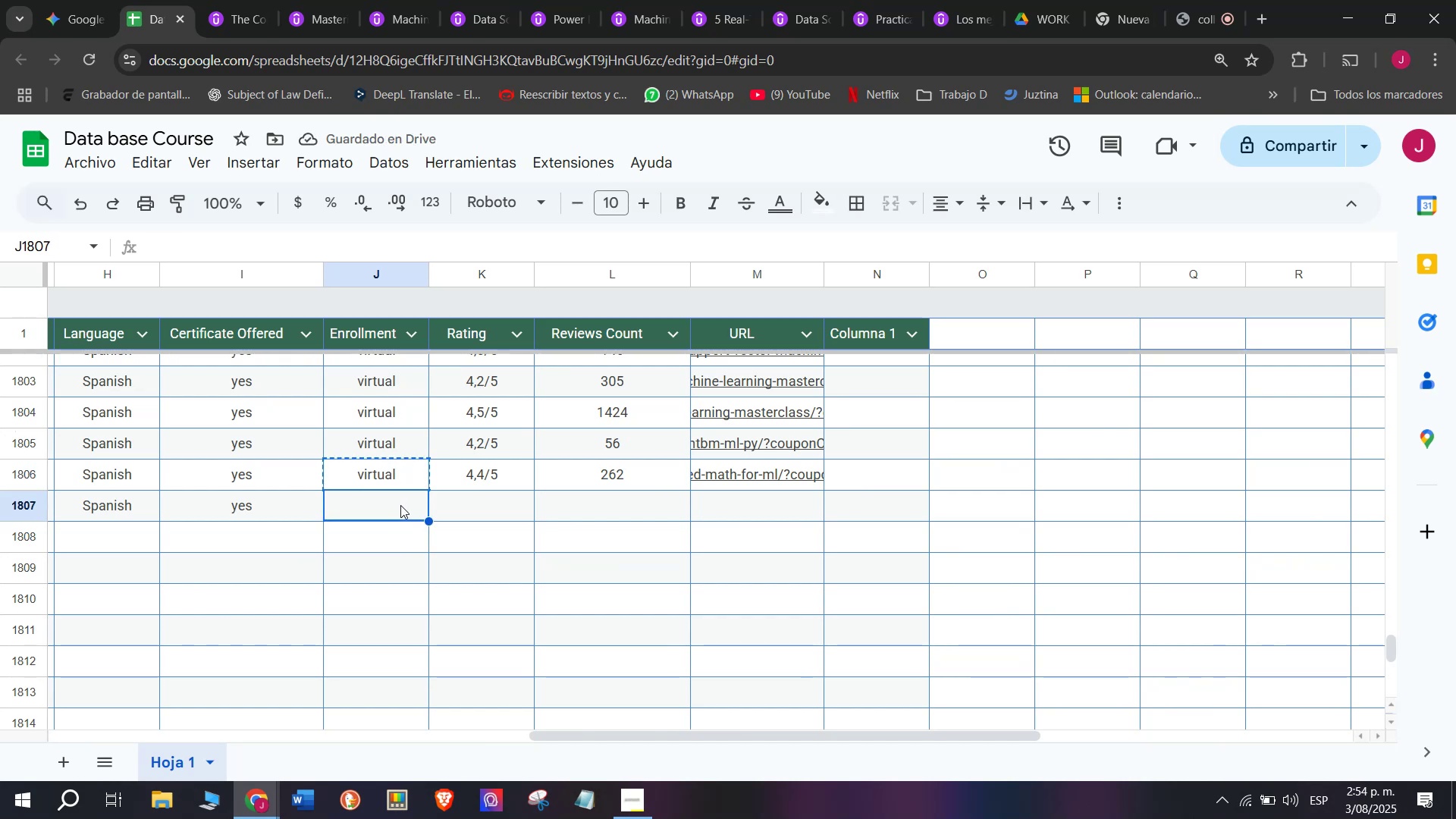 
key(Control+ControlLeft)
 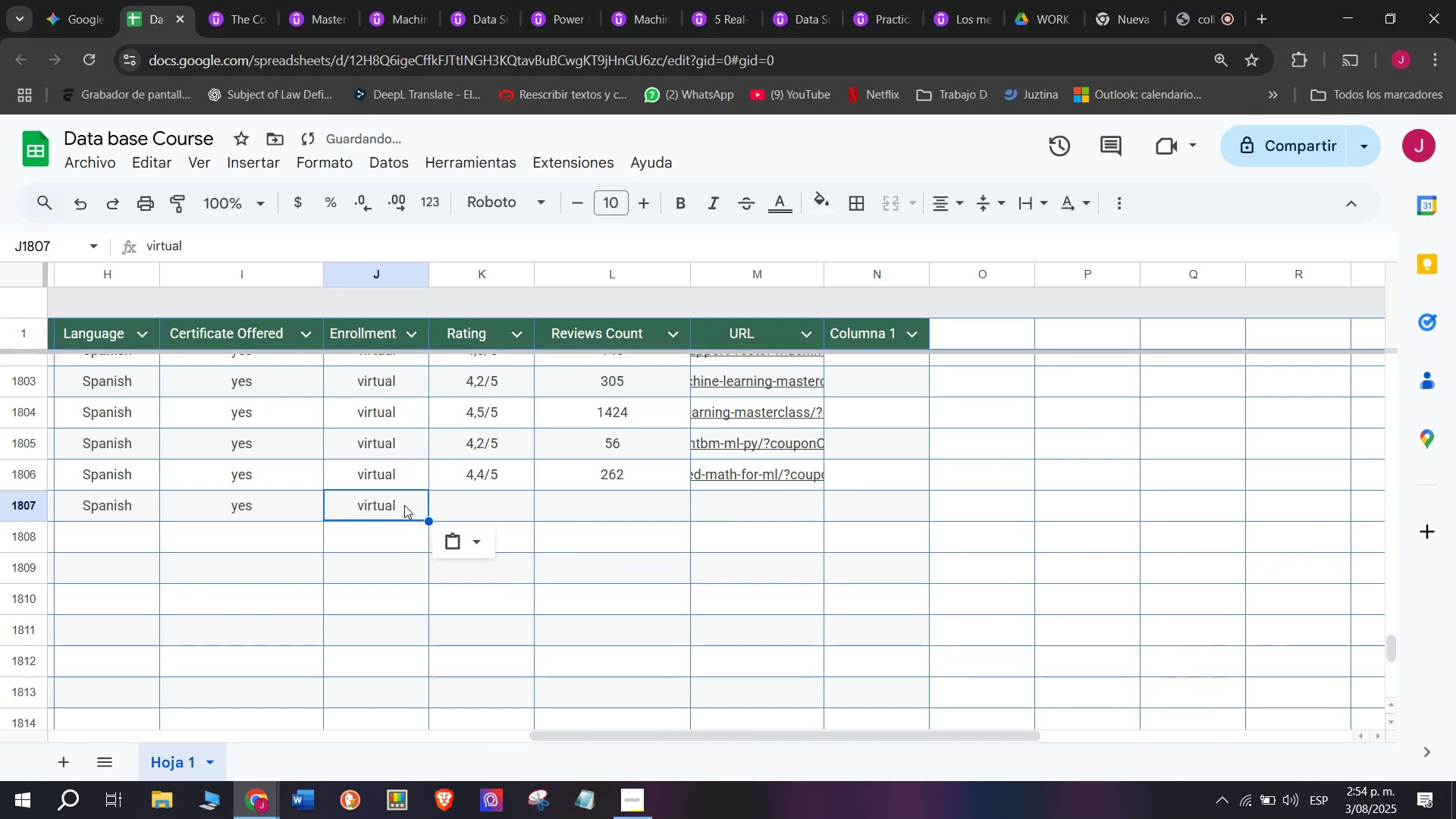 
key(Control+V)
 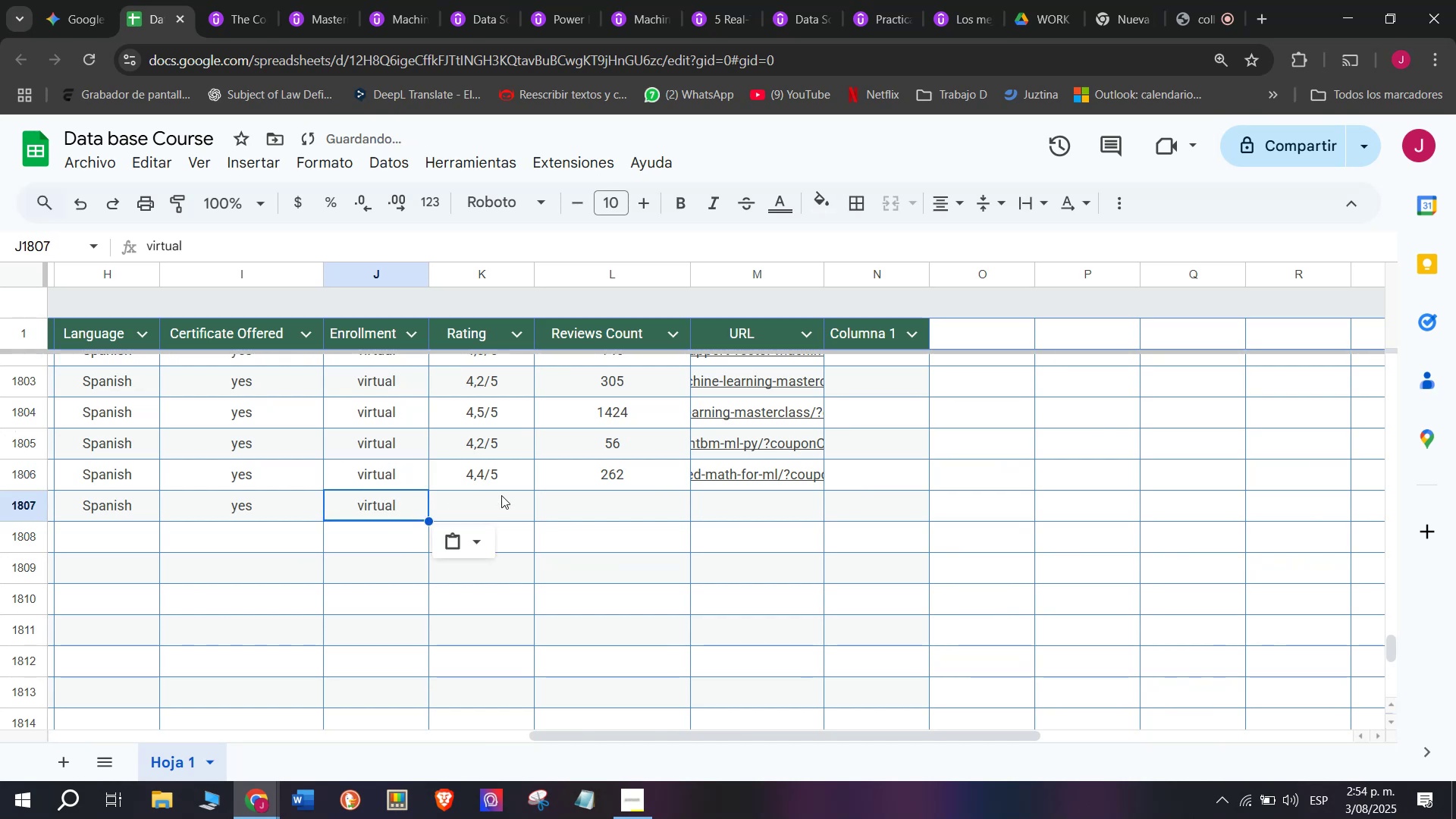 
double_click([501, 494])
 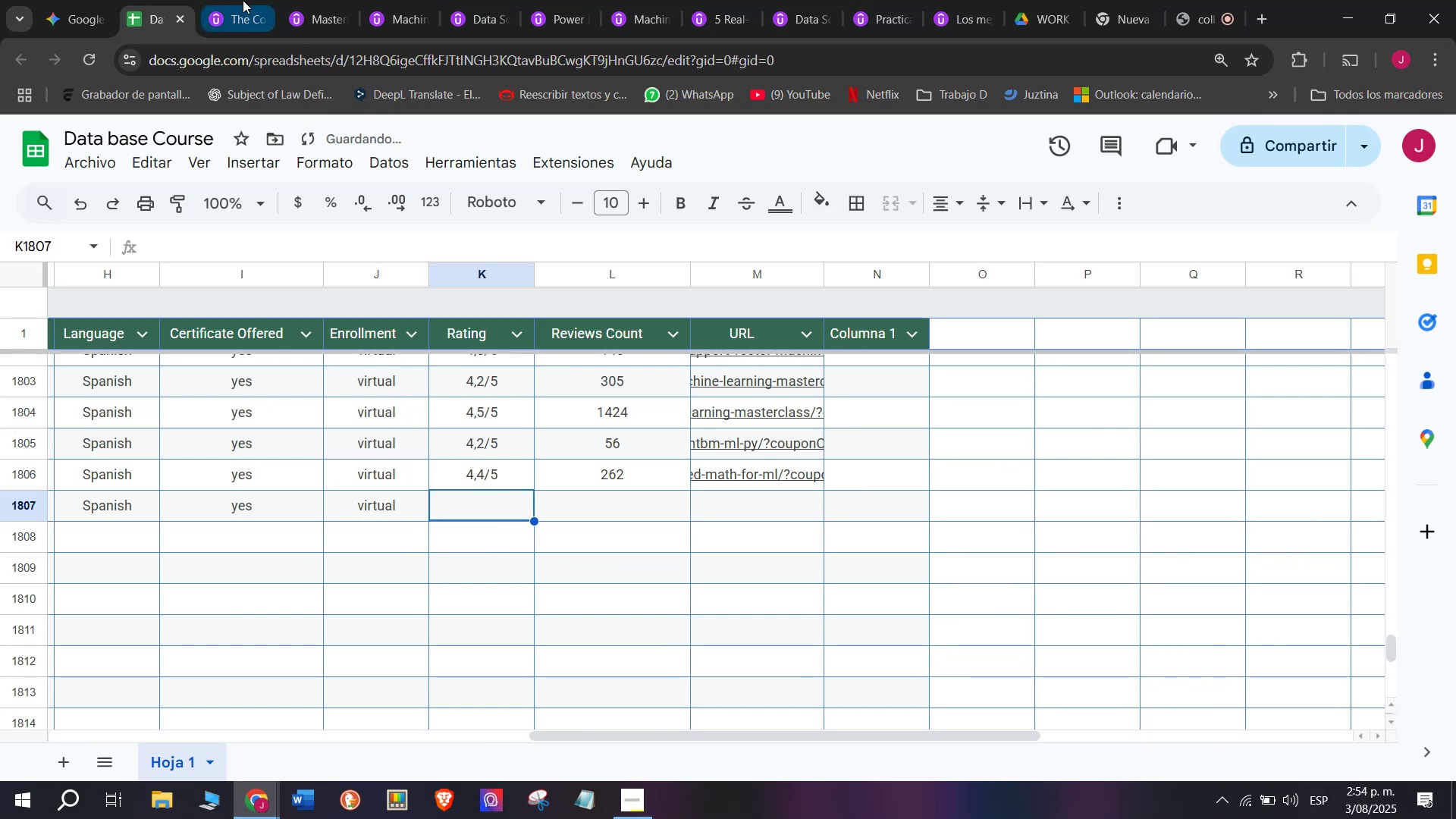 
left_click([240, 0])
 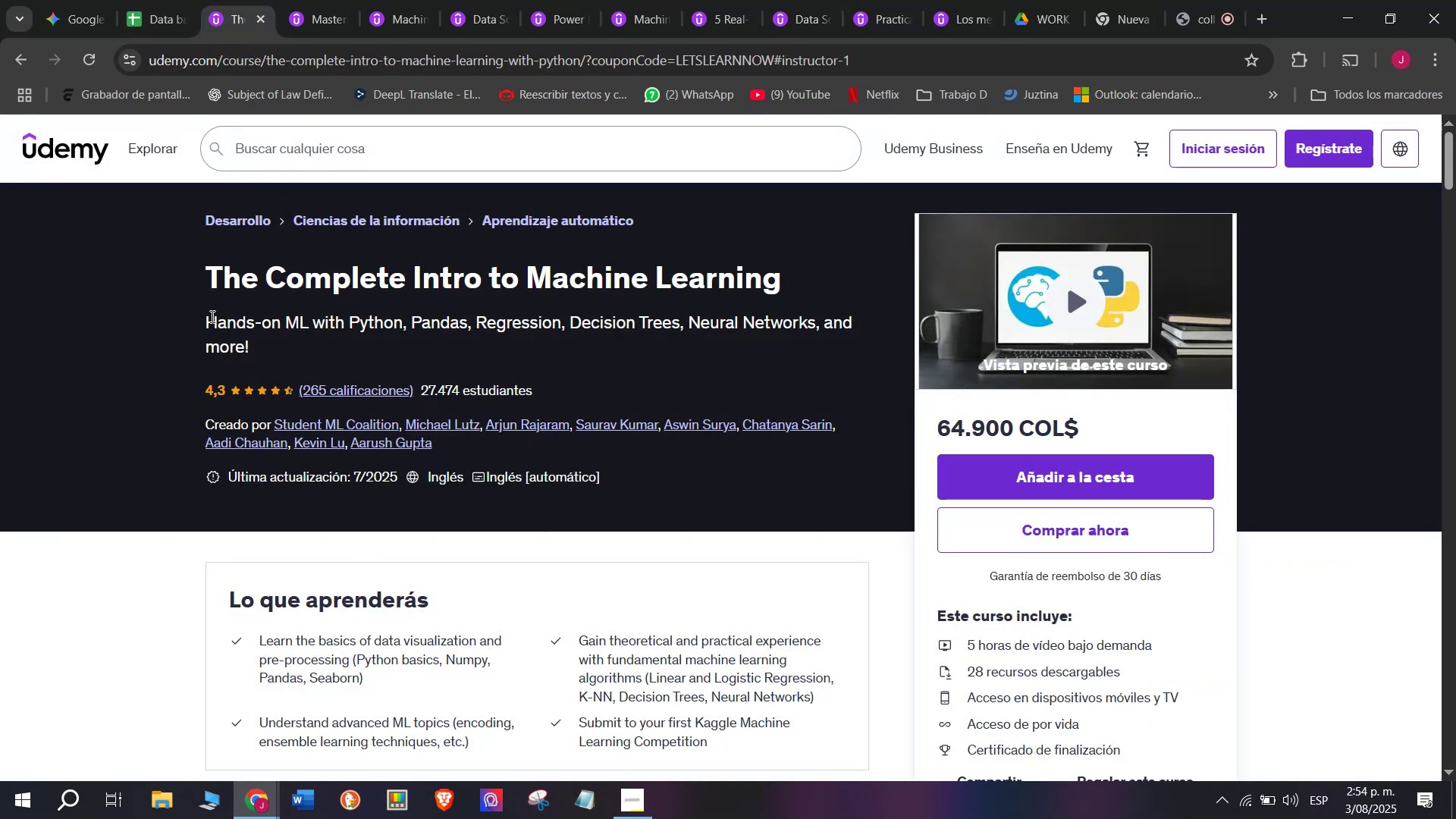 
left_click([168, 0])
 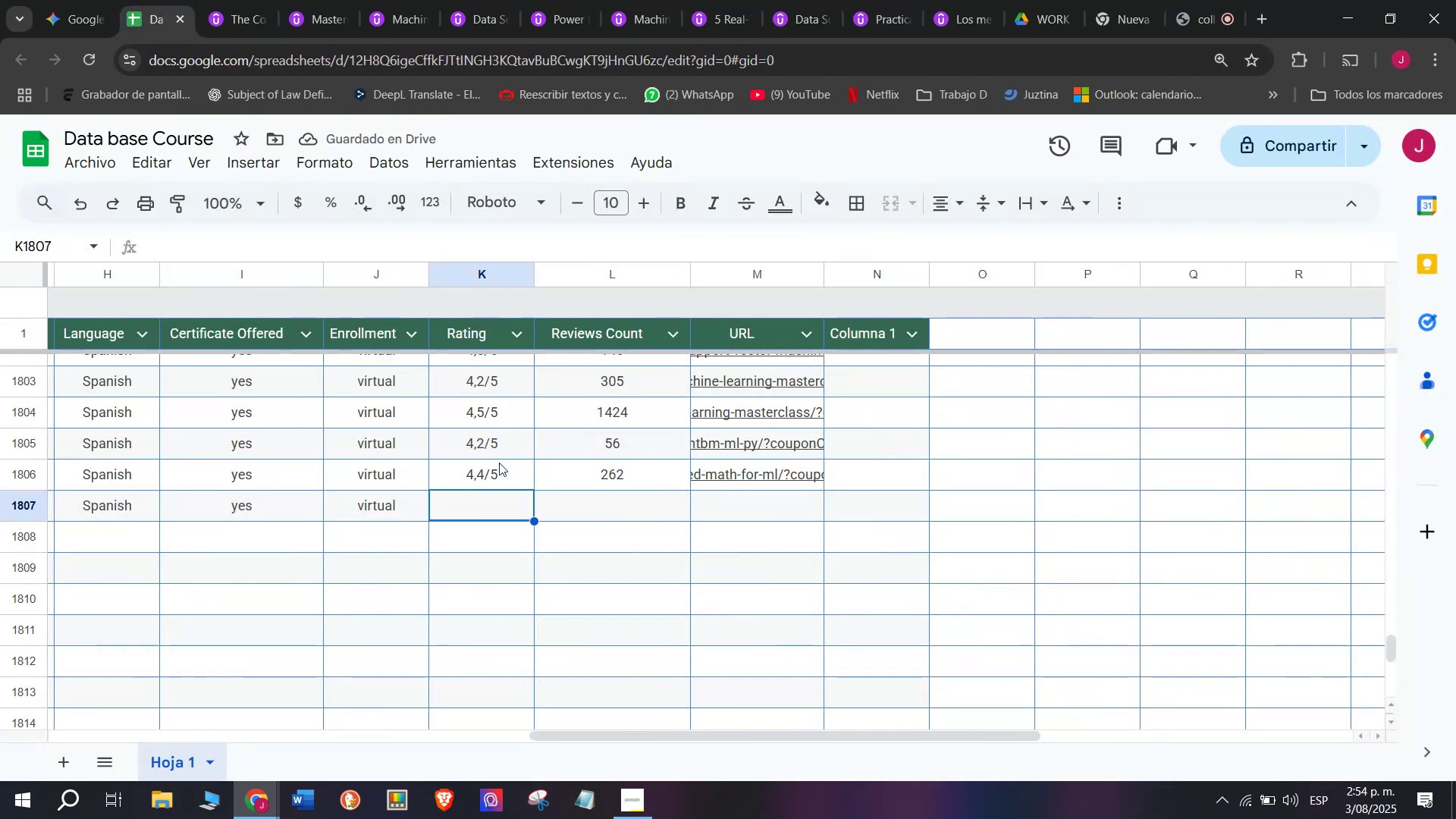 
left_click([498, 441])
 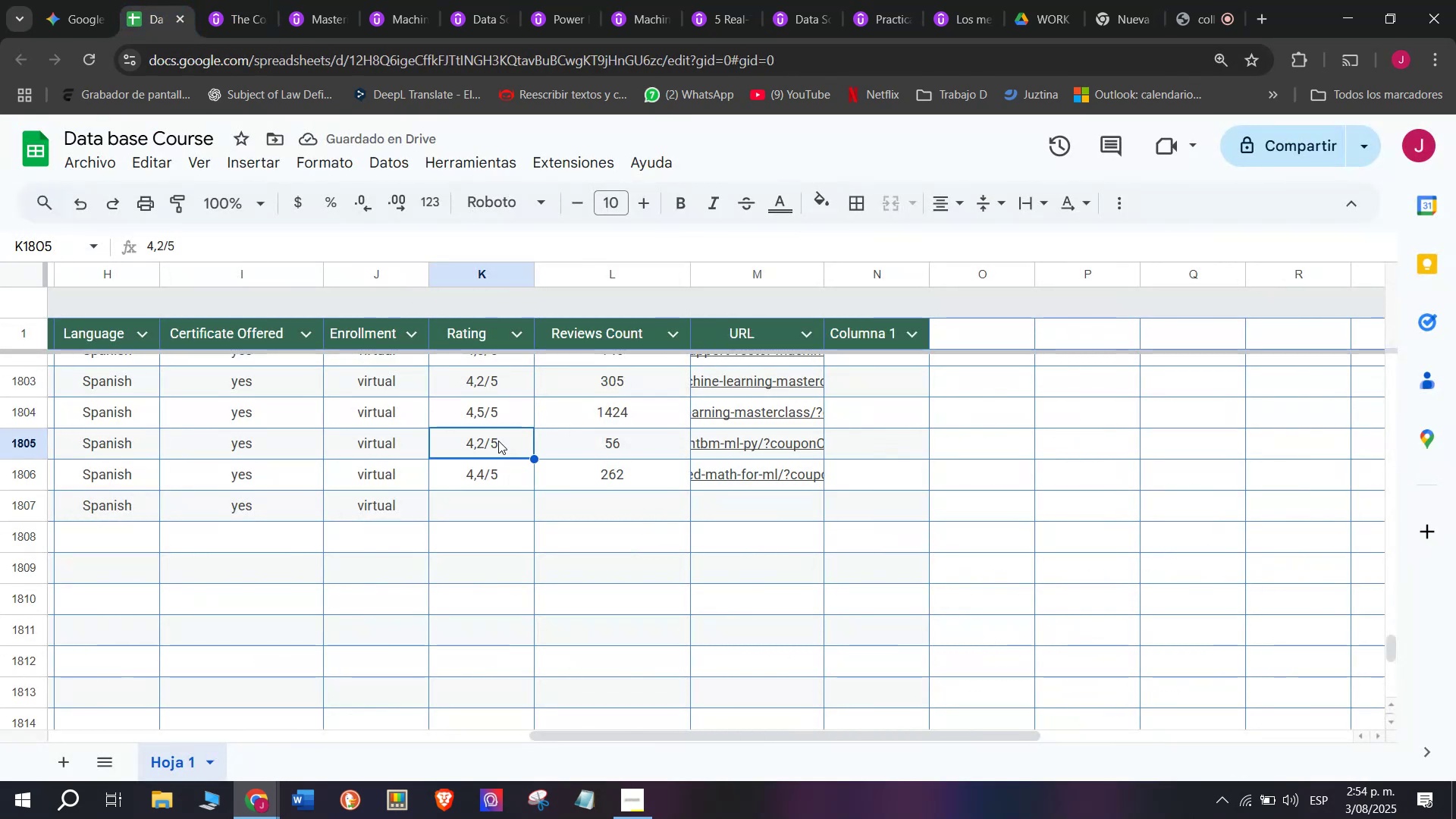 
key(Control+ControlLeft)
 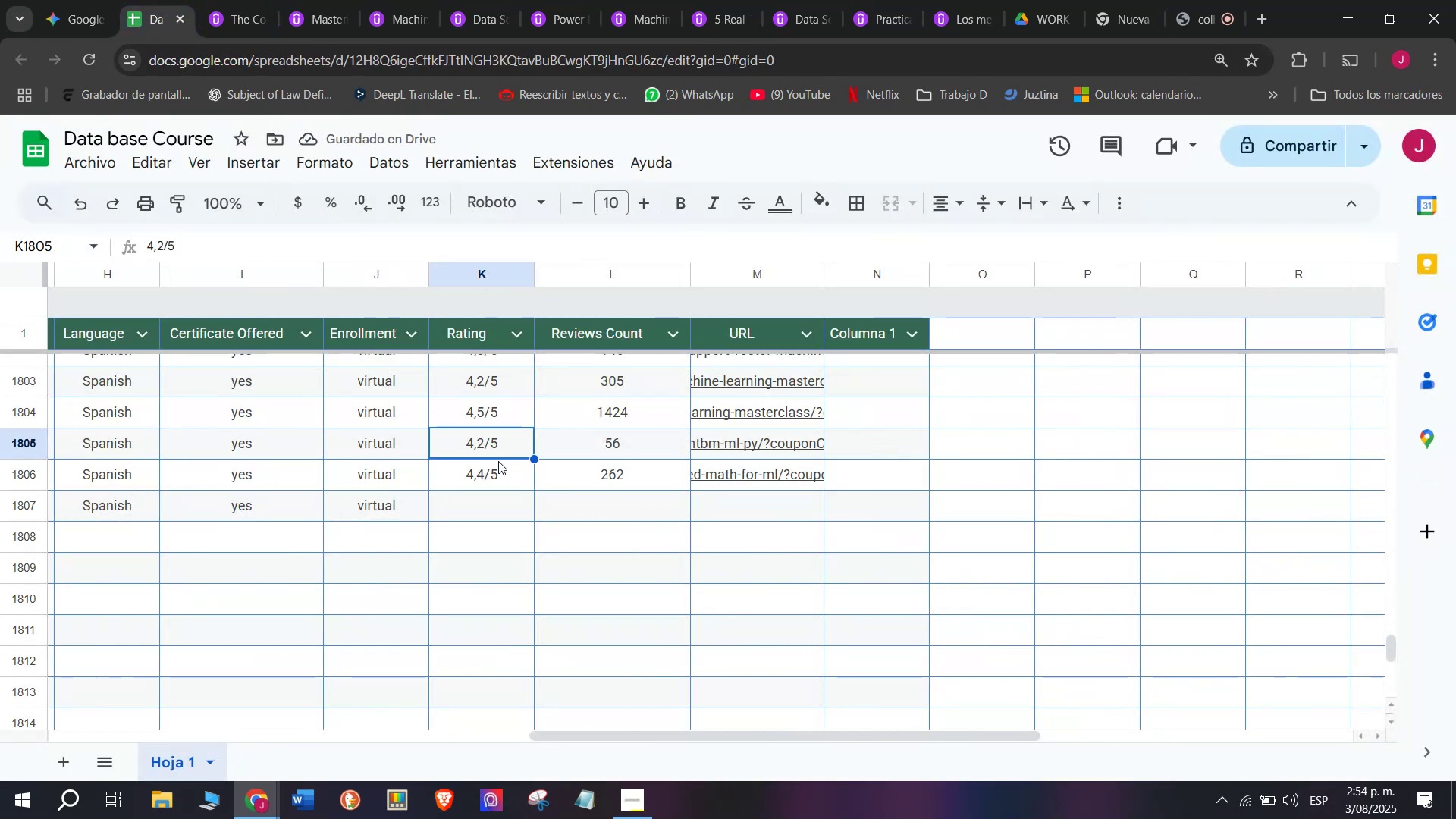 
key(Break)
 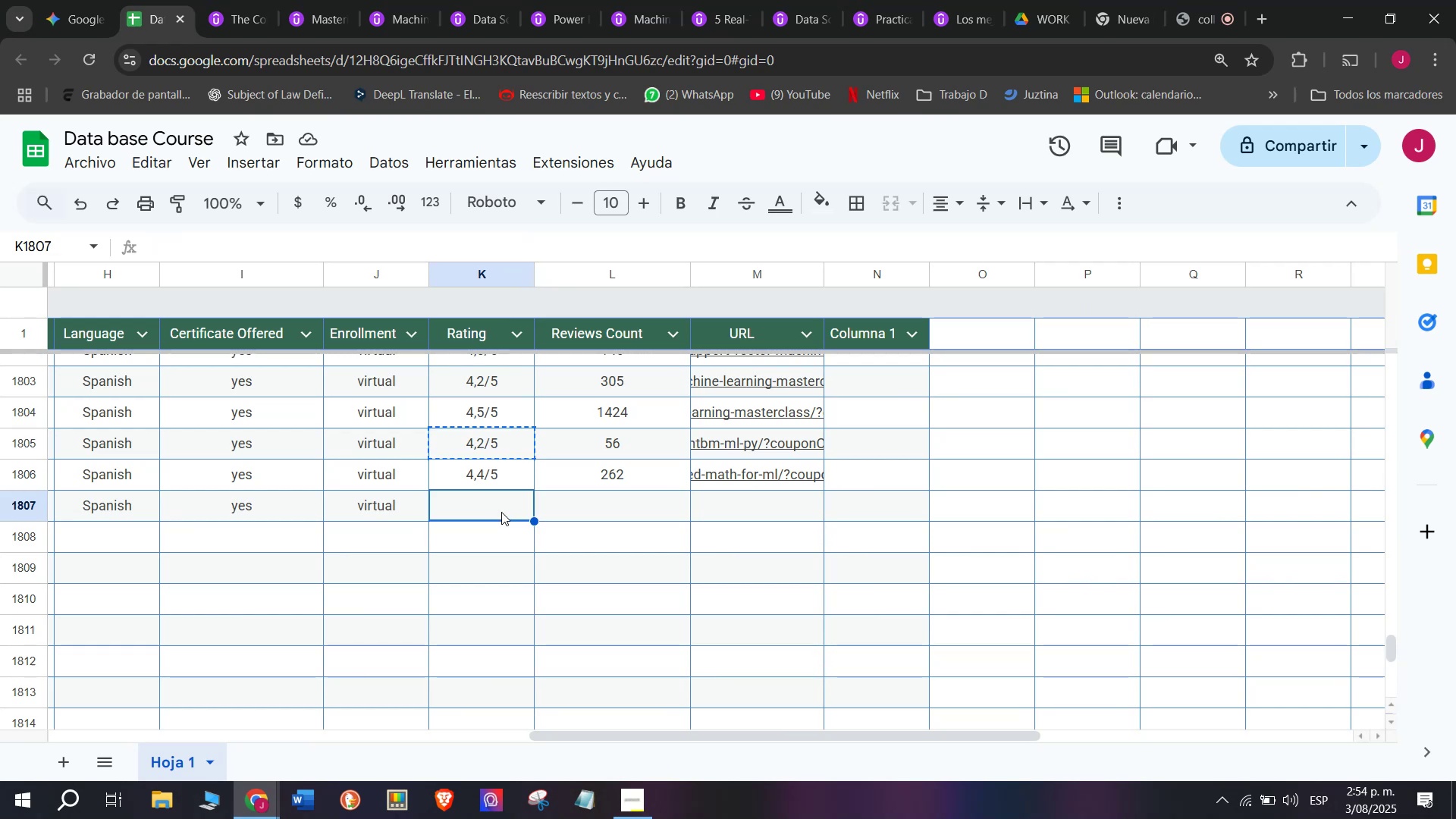 
key(Control+C)
 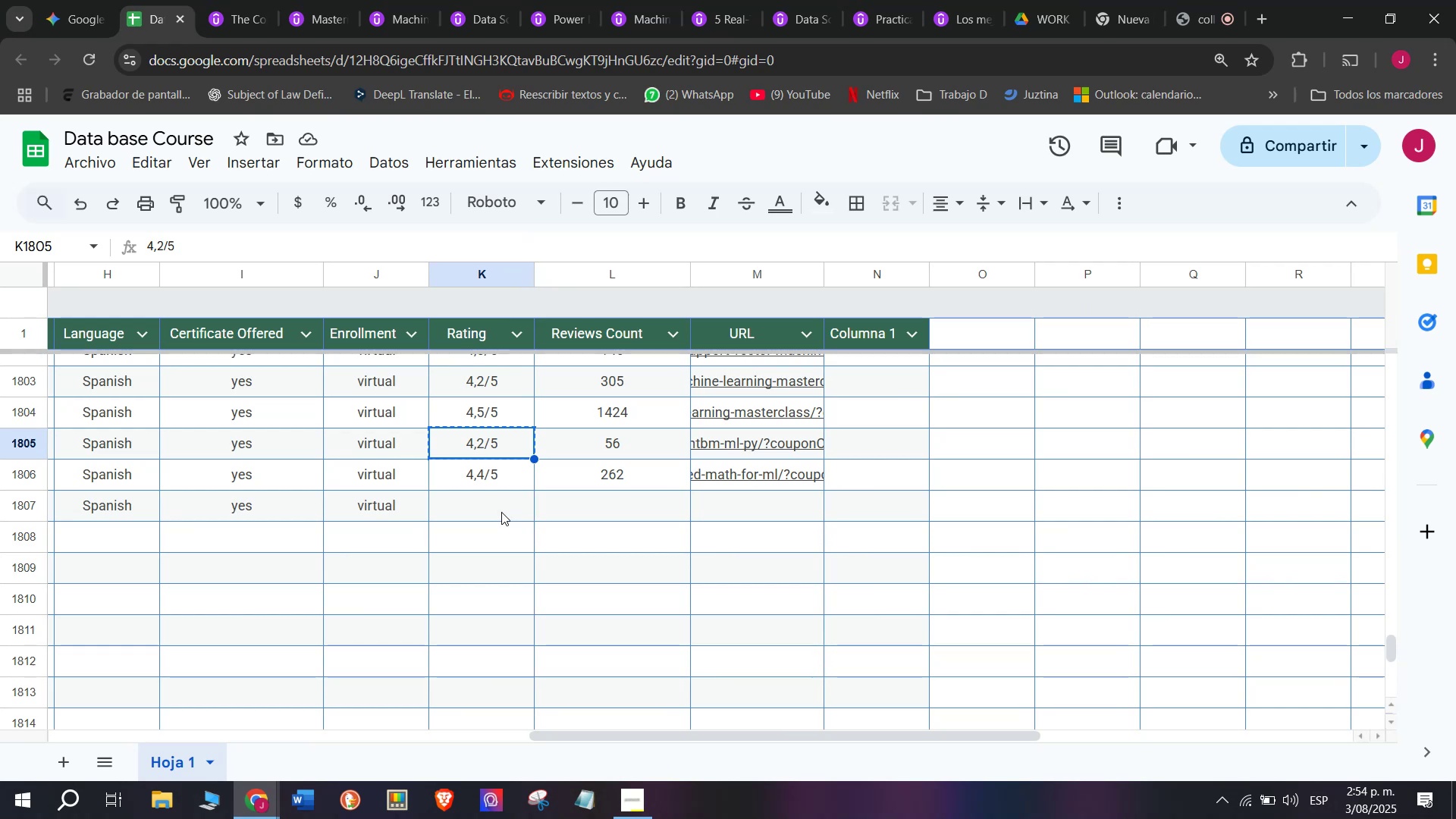 
left_click([501, 512])
 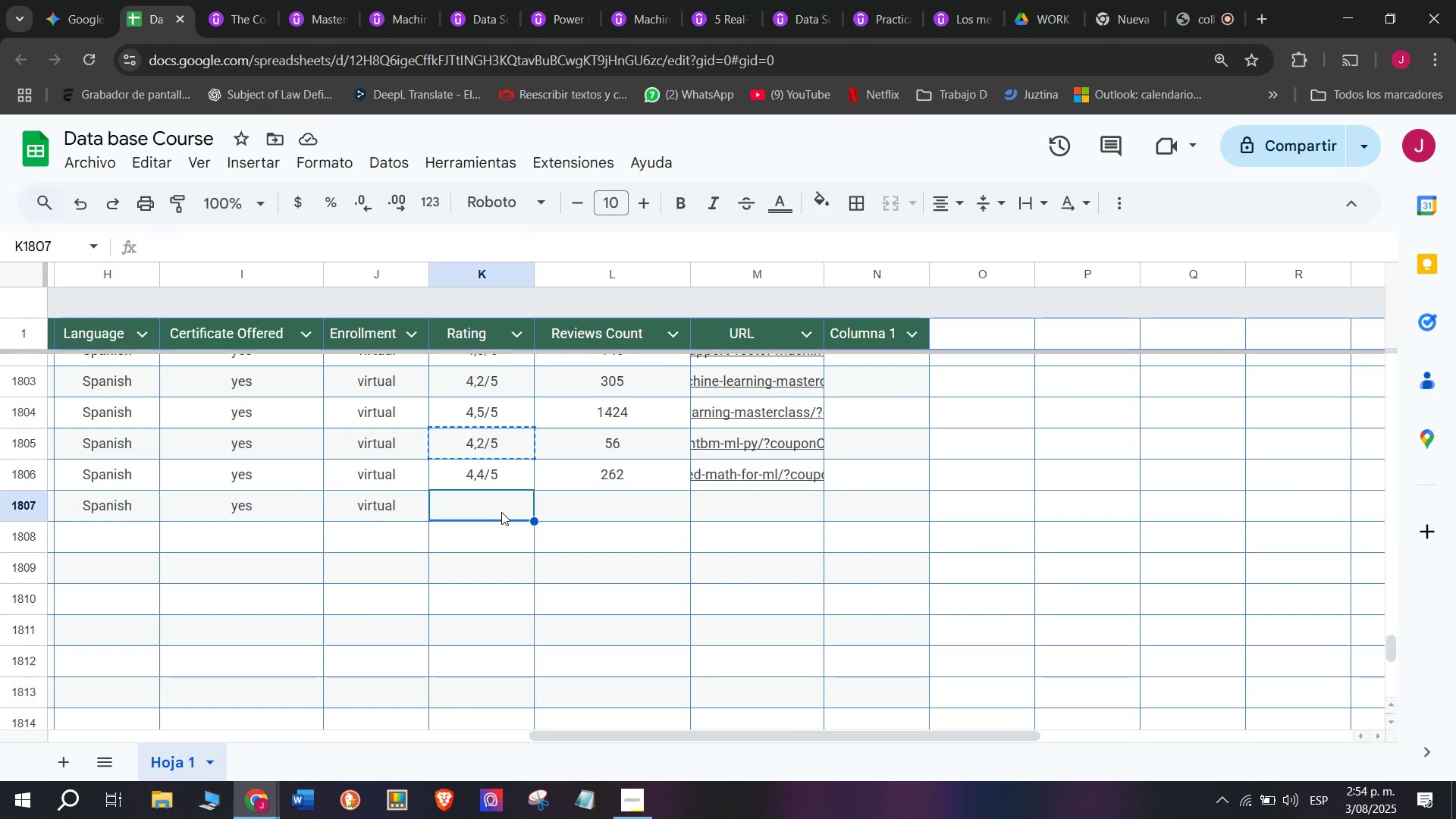 
key(Z)
 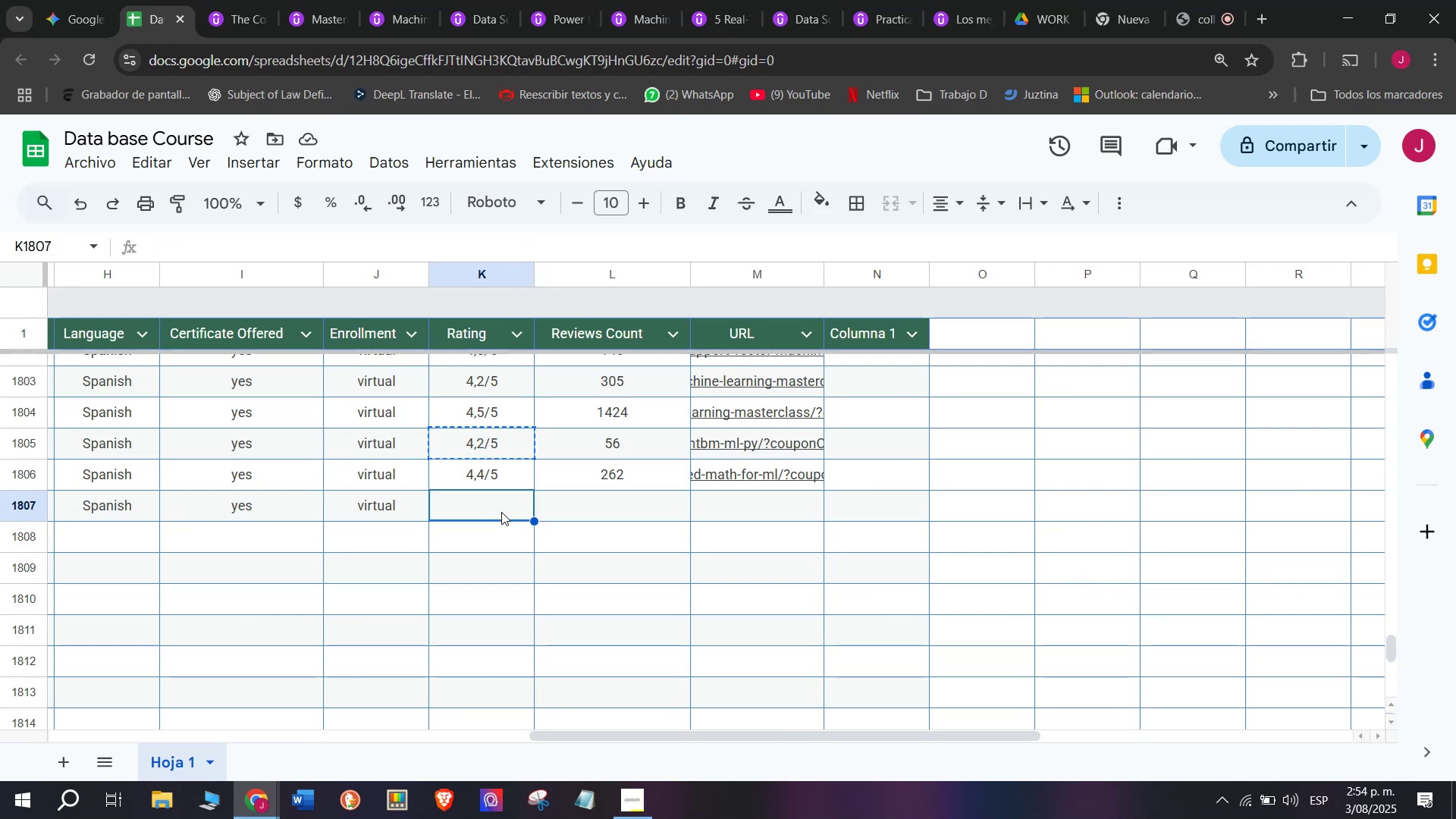 
key(Control+ControlLeft)
 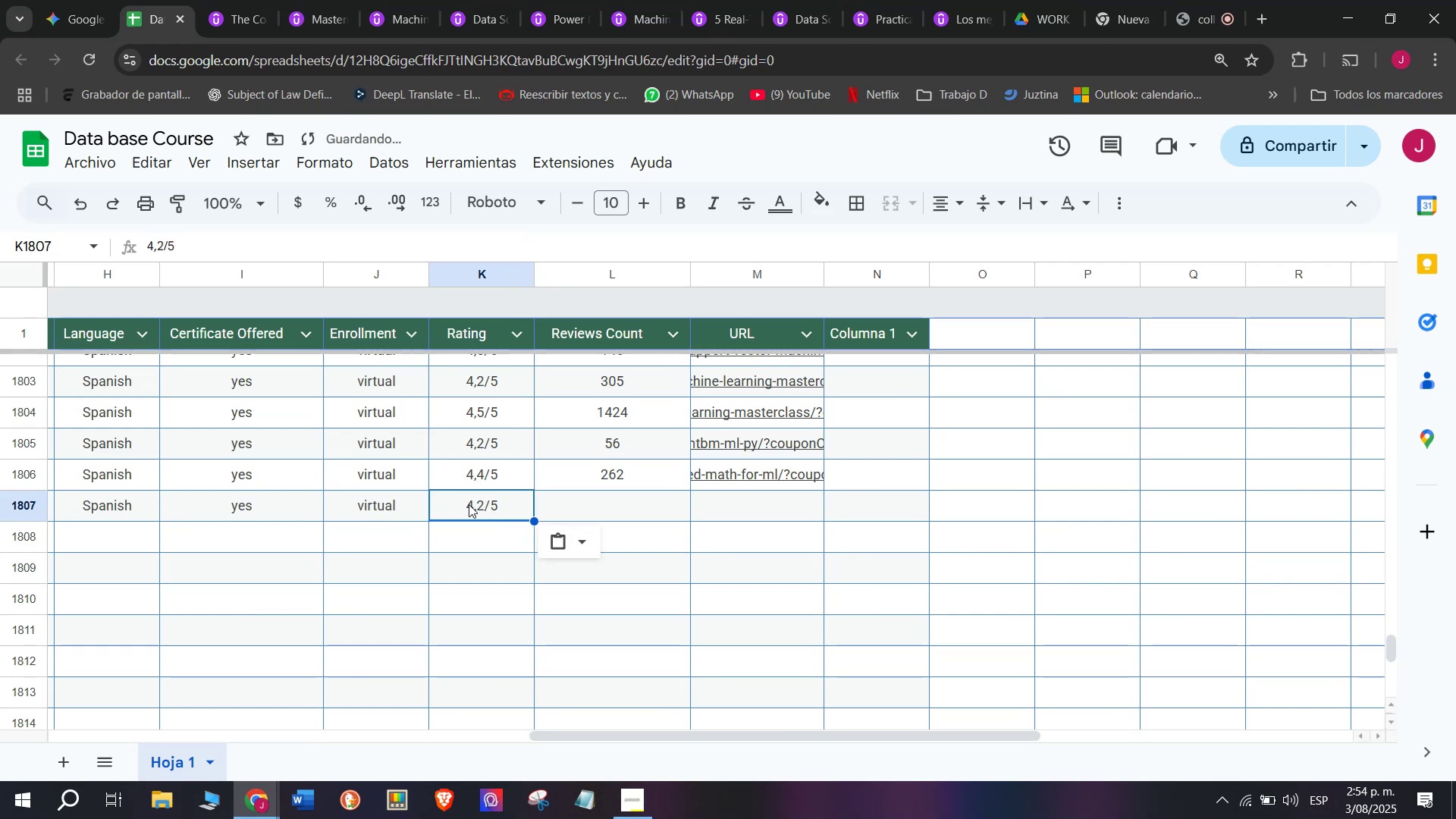 
key(Control+V)
 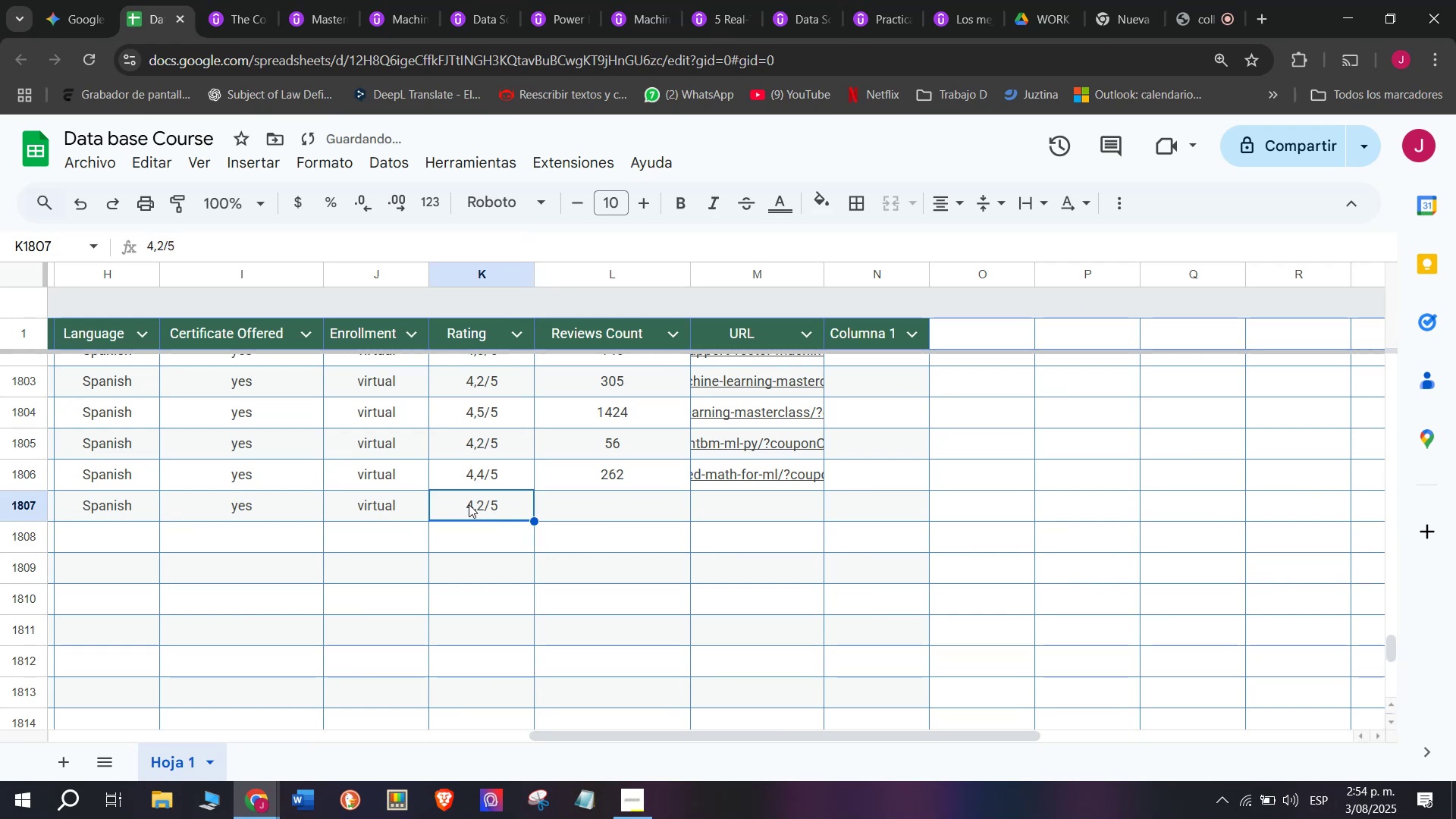 
double_click([469, 504])
 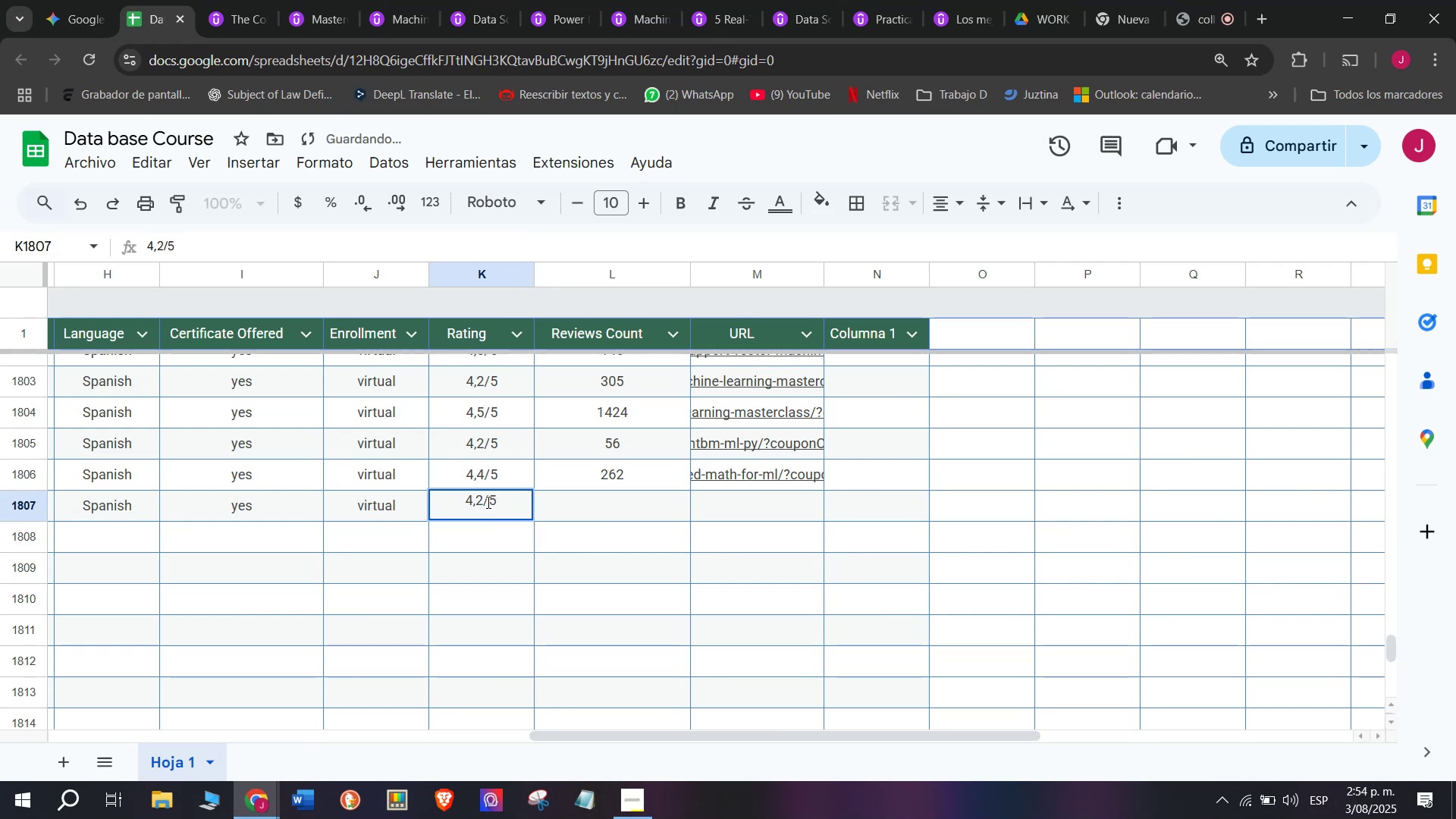 
left_click([485, 502])
 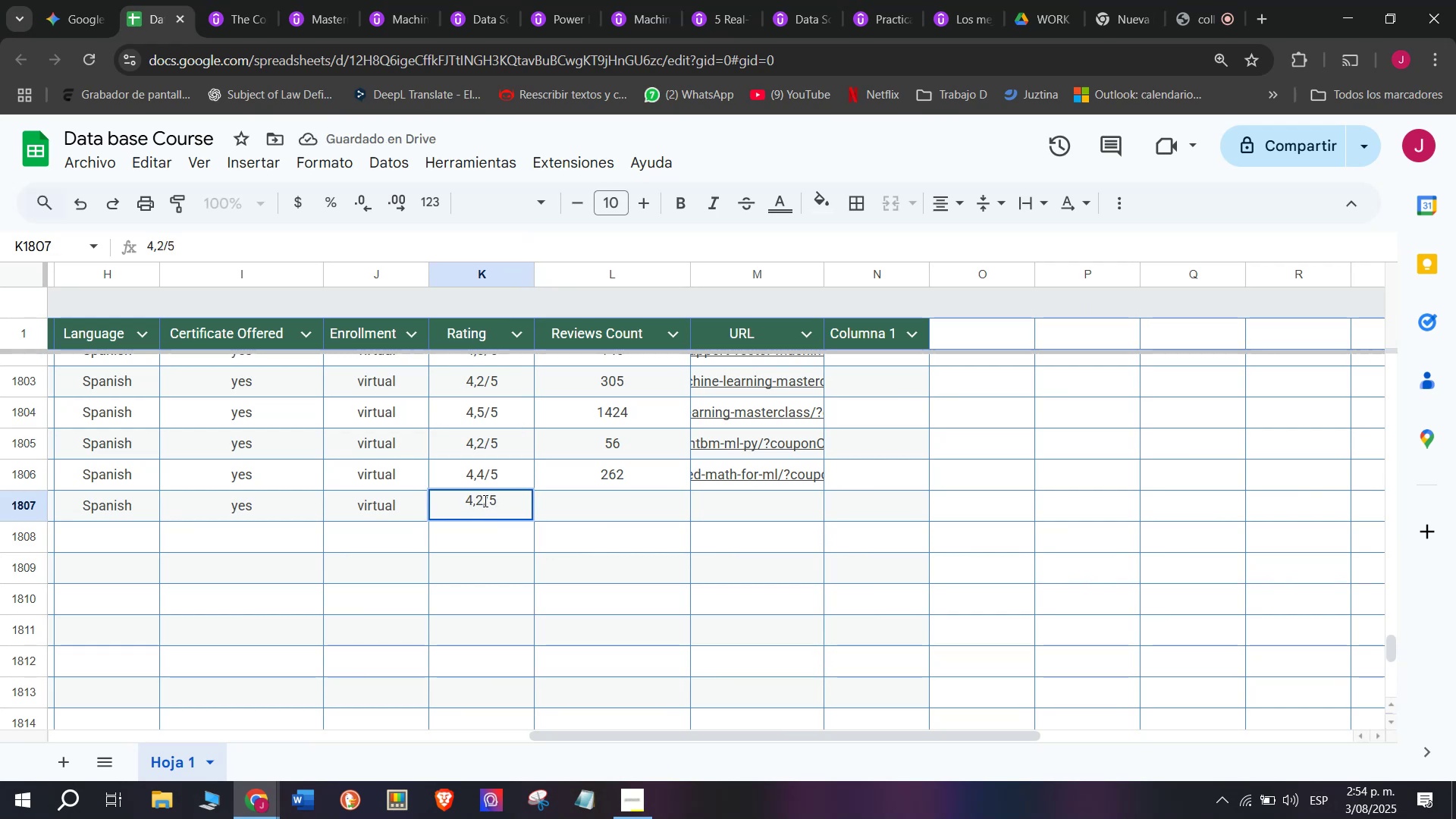 
key(Backspace)
type(q3)
 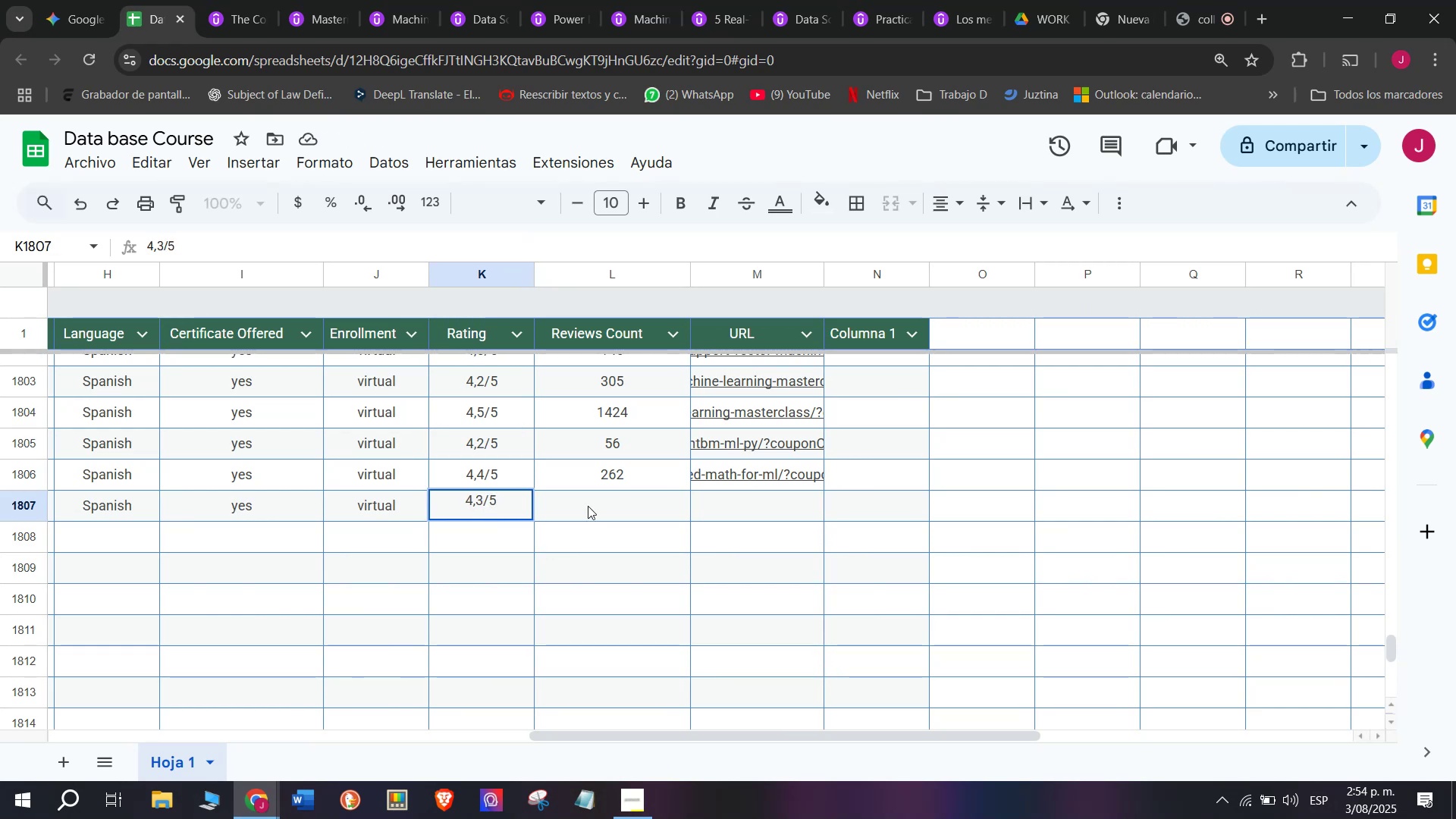 
left_click([600, 504])
 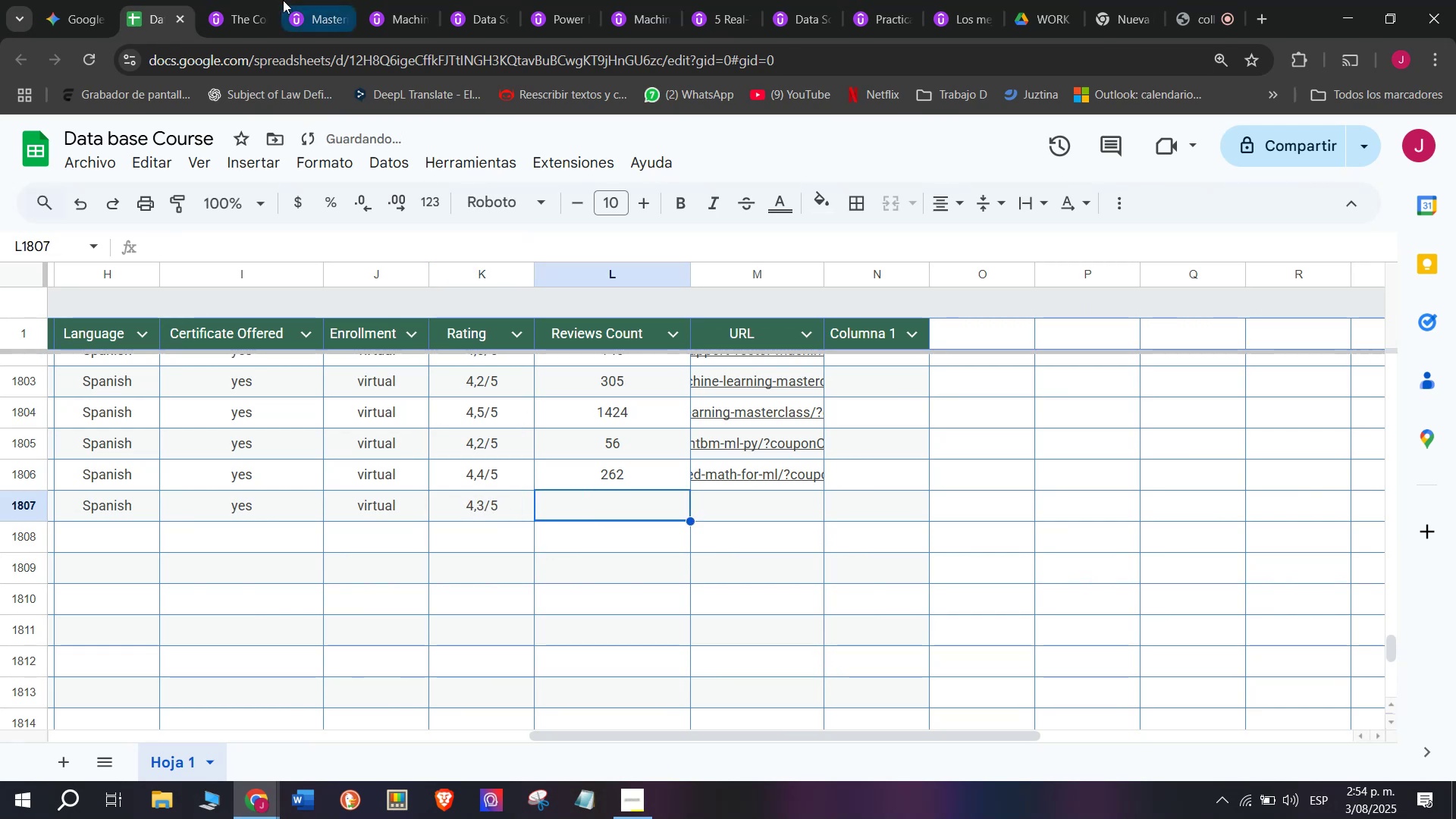 
left_click([249, 0])
 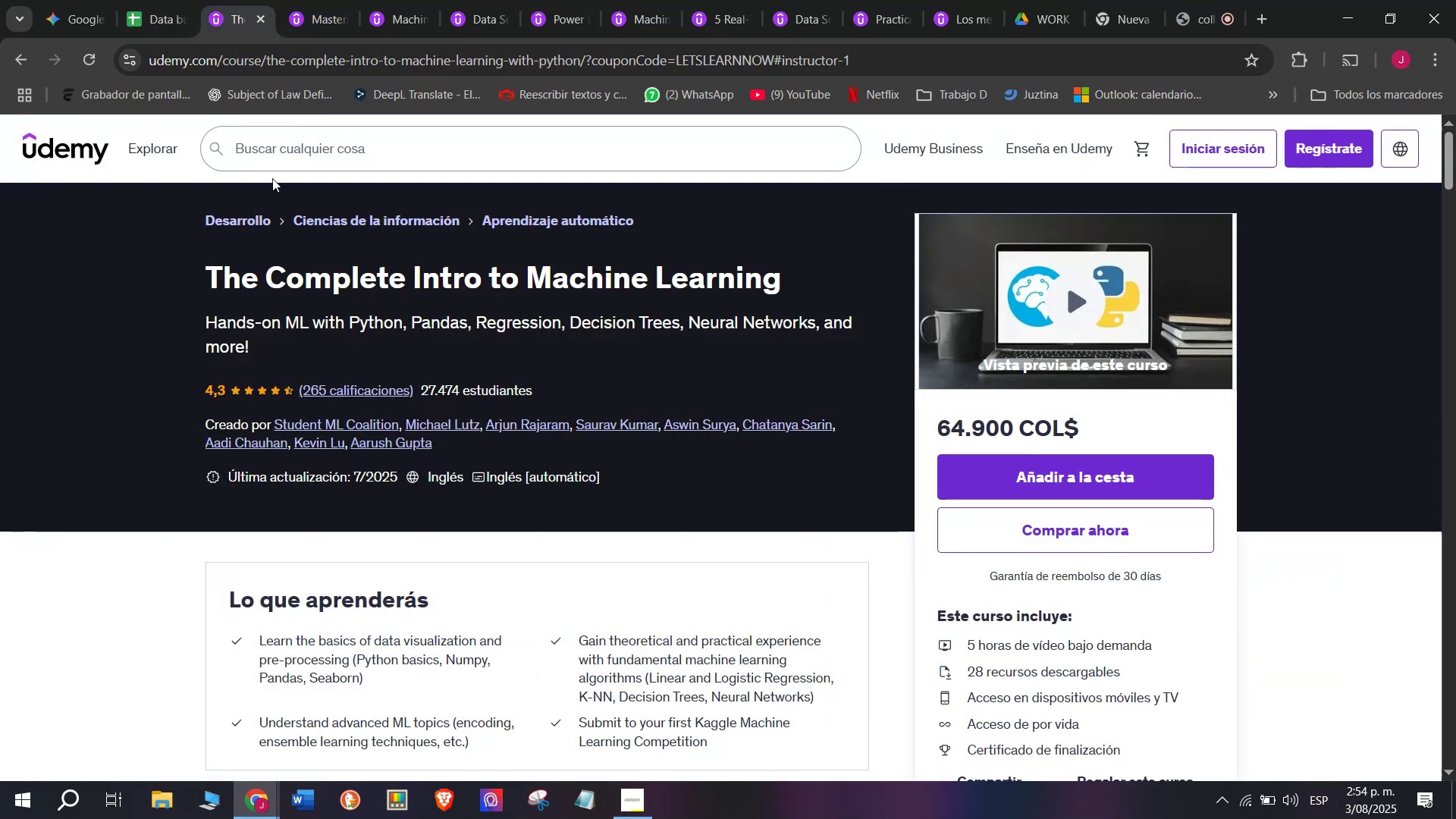 
left_click([184, 0])
 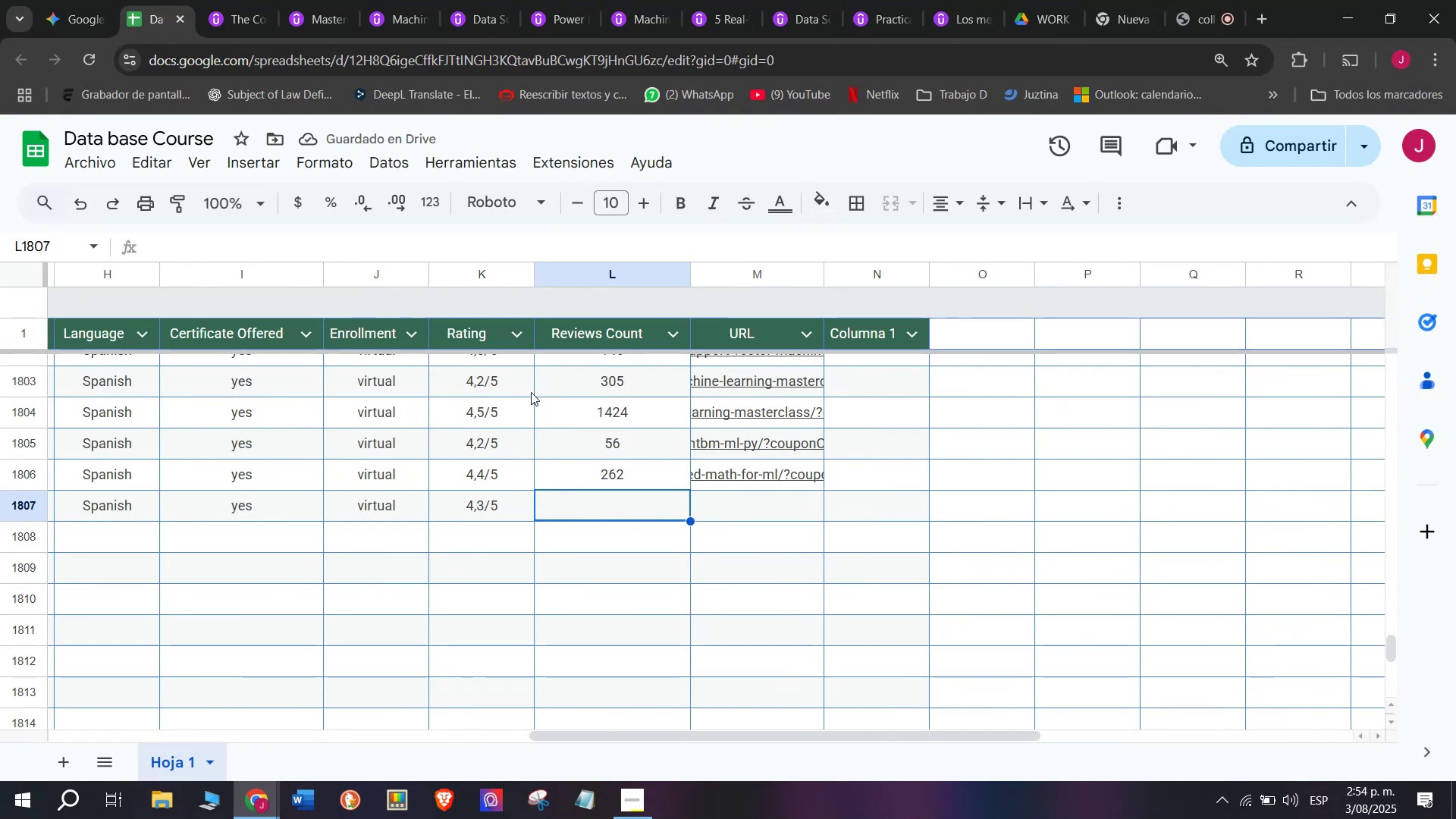 
left_click([268, 0])
 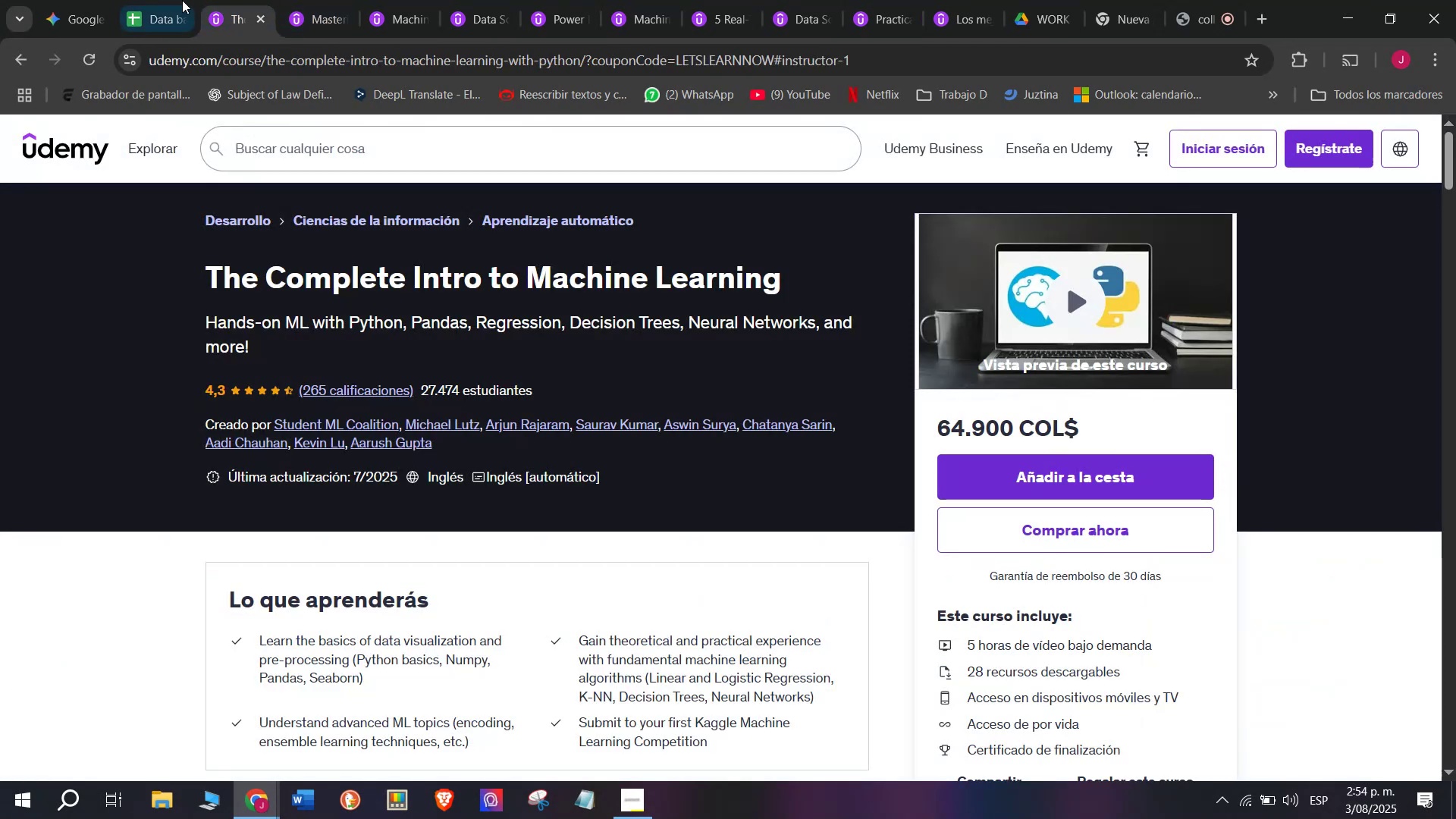 
left_click([174, 0])
 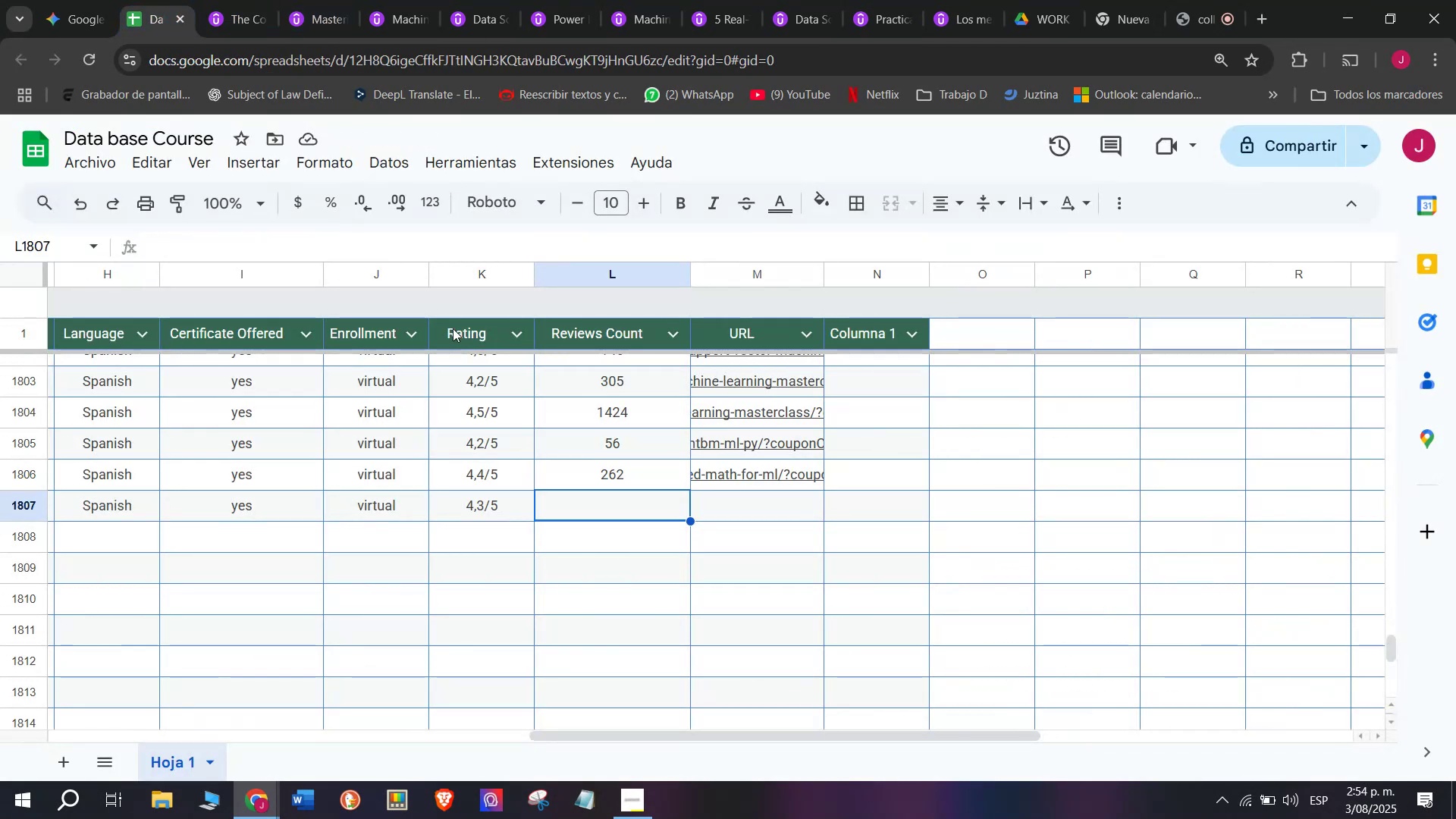 
type(265)
 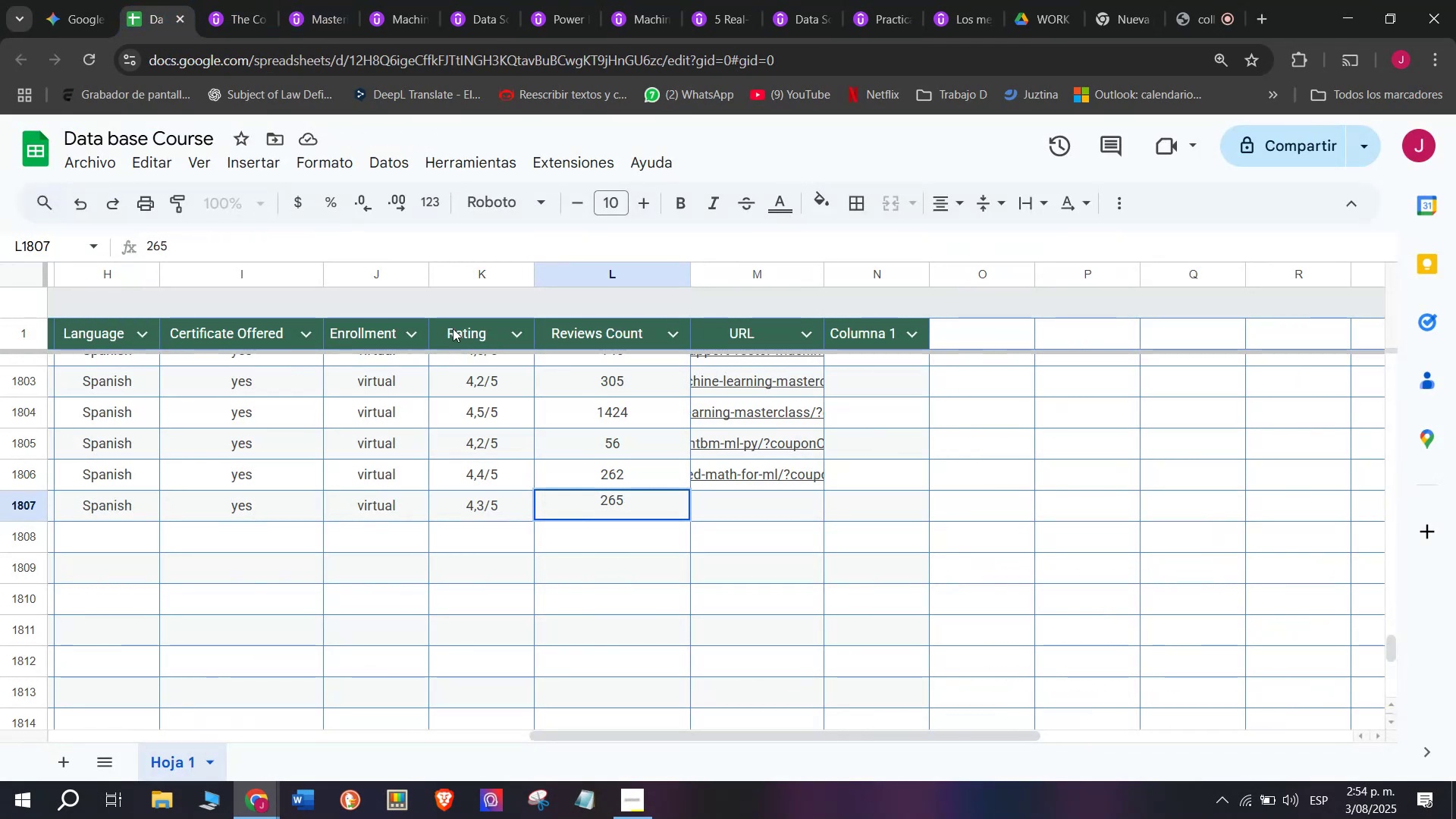 
left_click([728, 501])
 